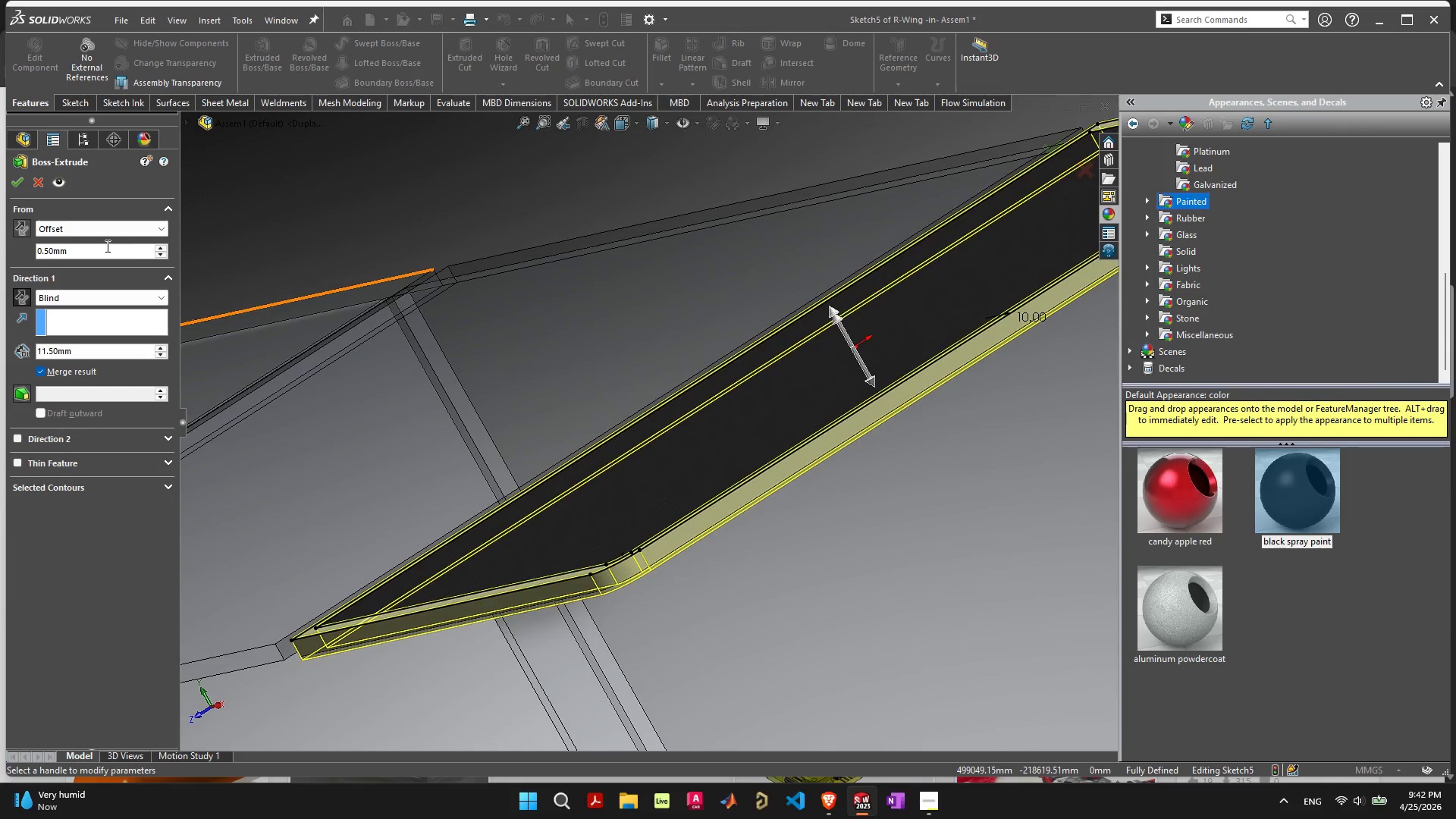 
left_click([166, 249])
 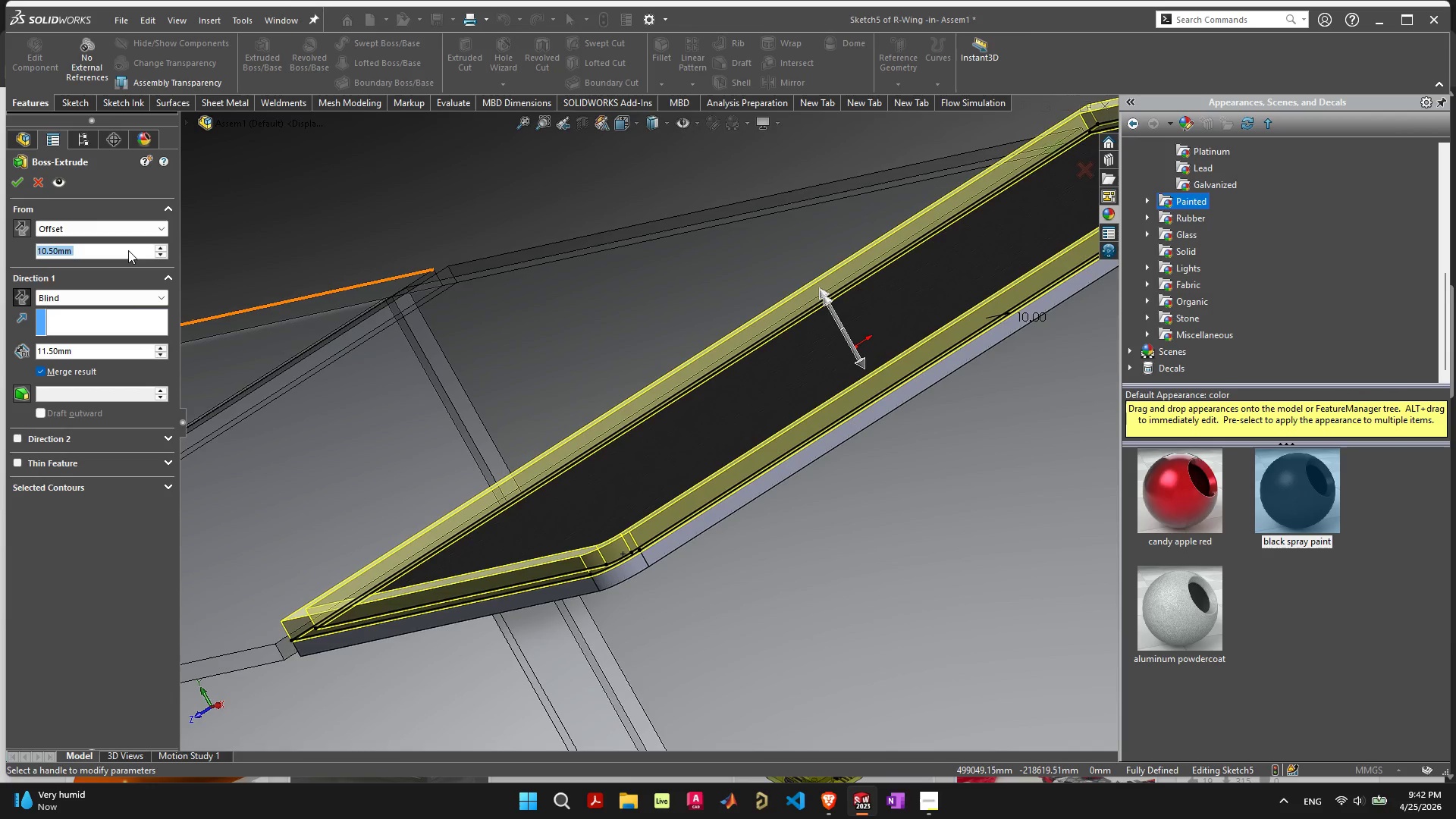 
key(1)
 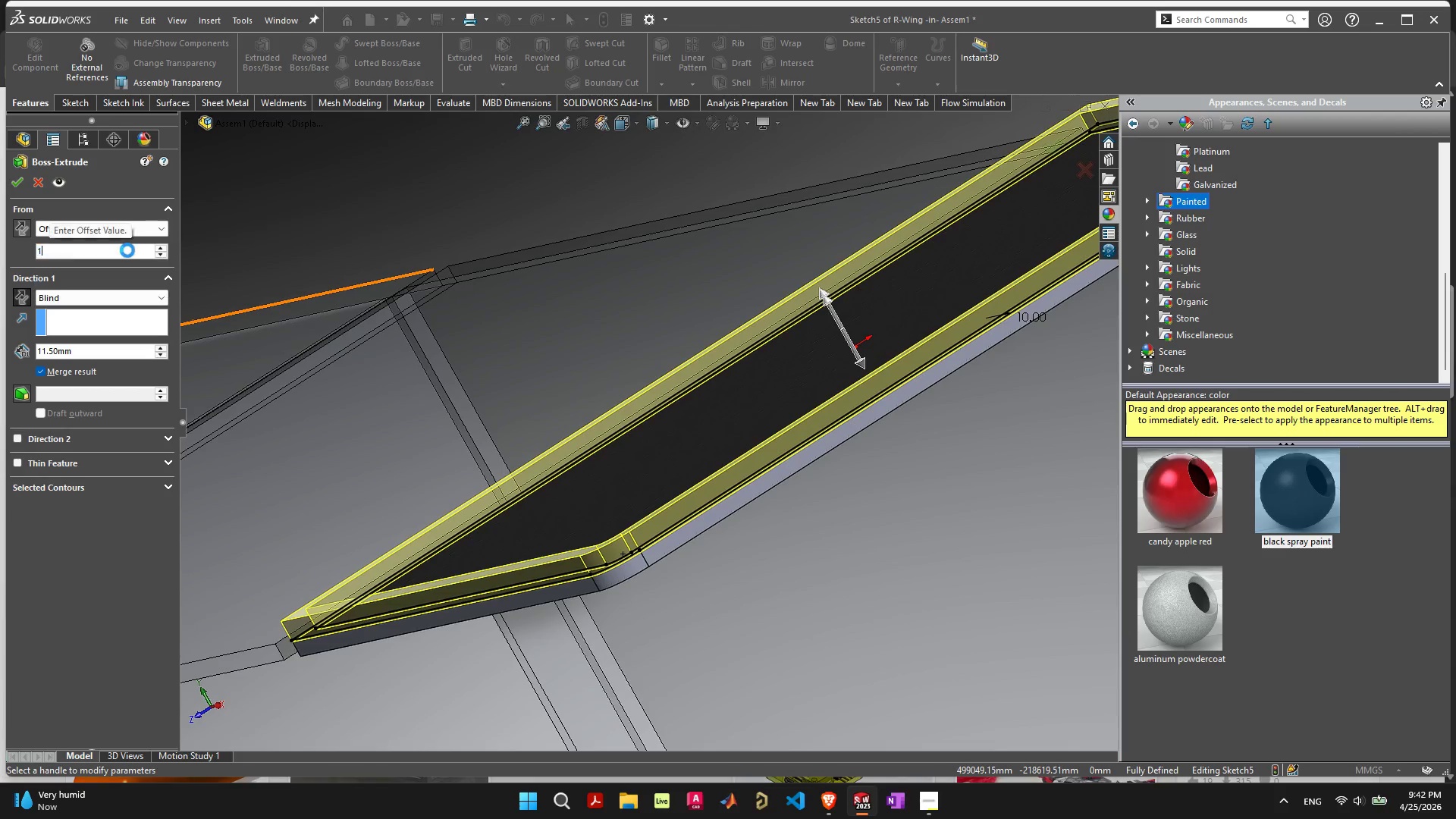 
key(Enter)
 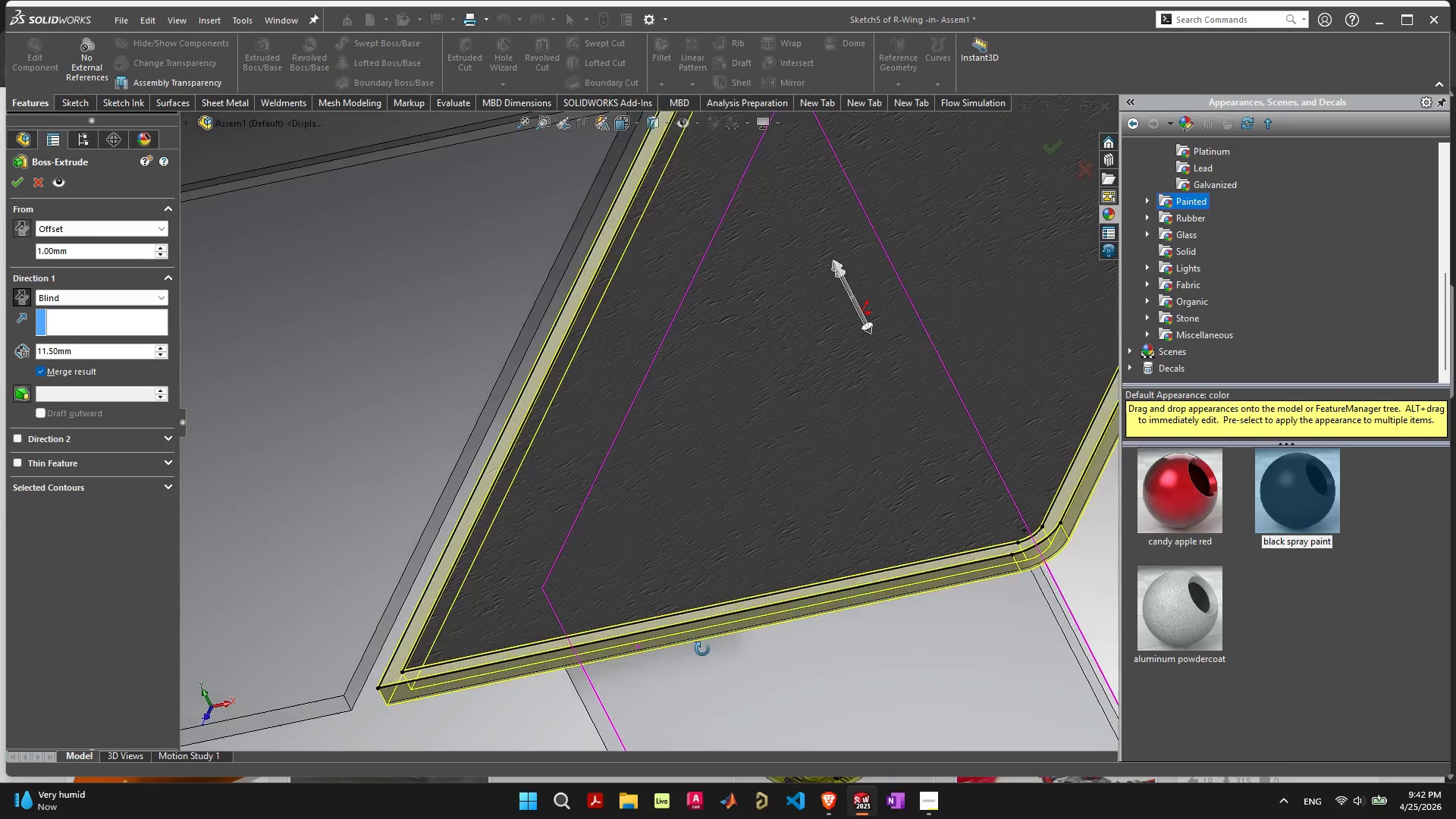 
key(Enter)
 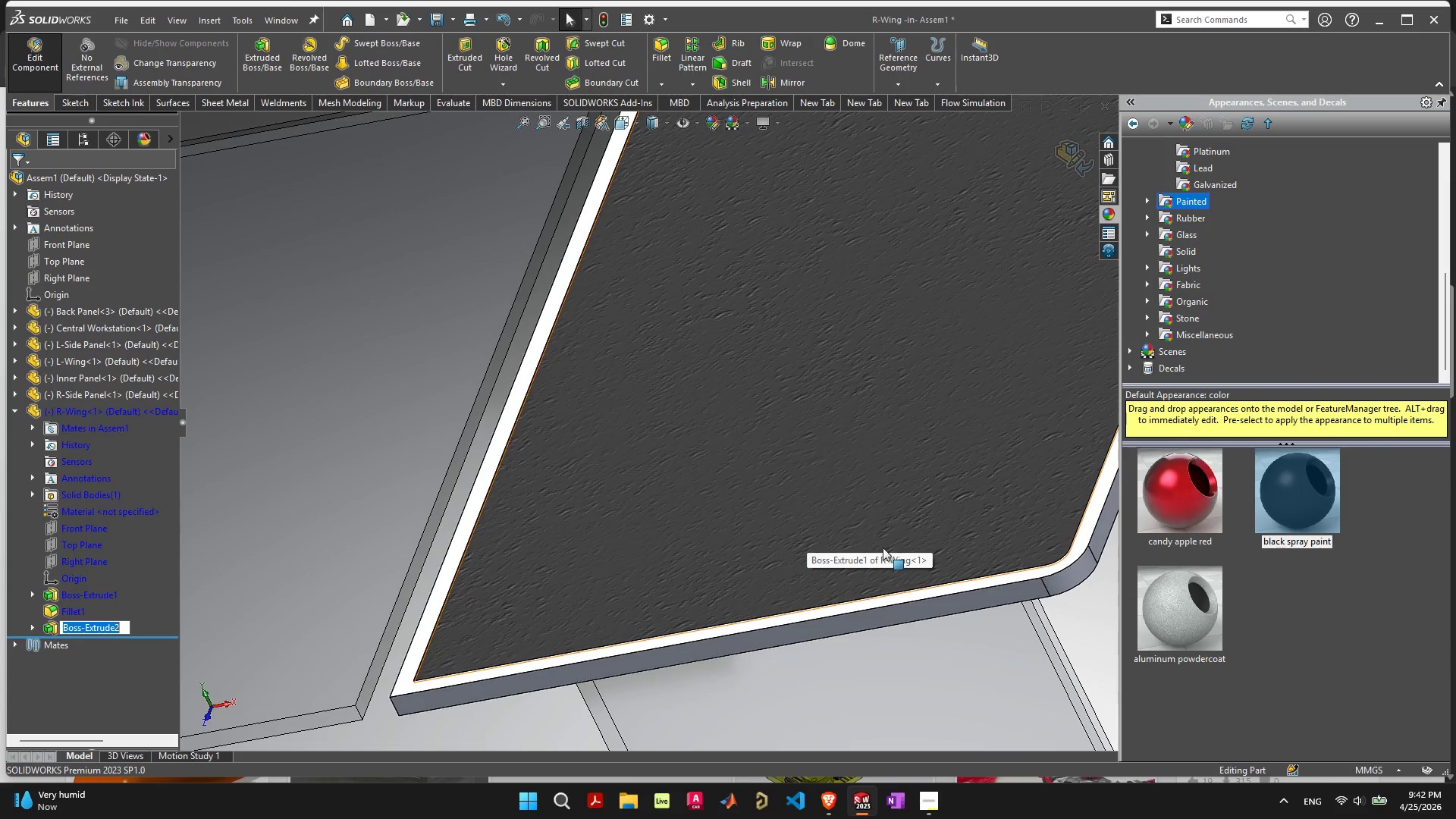 
scroll: coordinate [888, 541], scroll_direction: down, amount: 4.0
 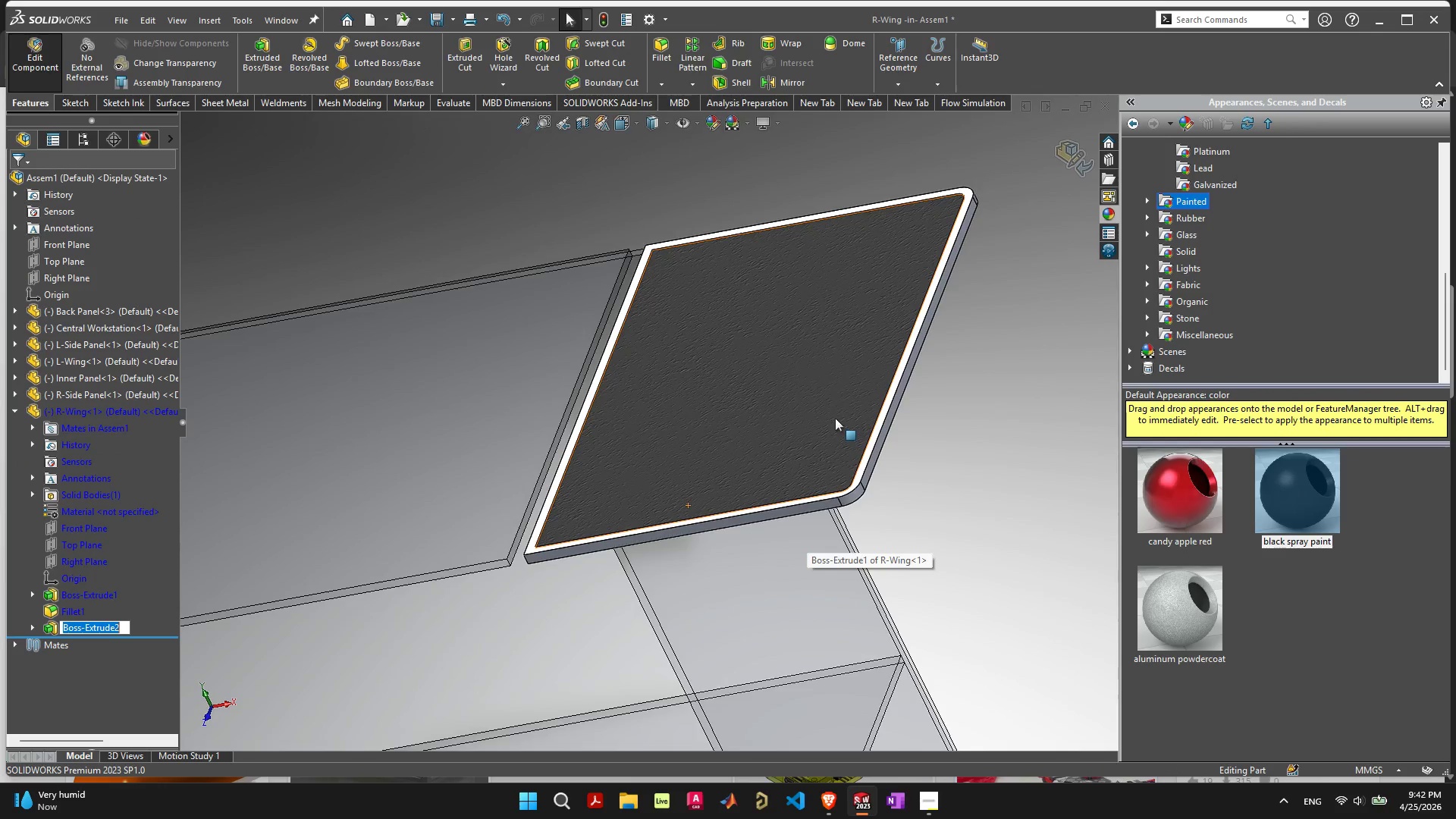 
scroll: coordinate [817, 409], scroll_direction: up, amount: 1.0
 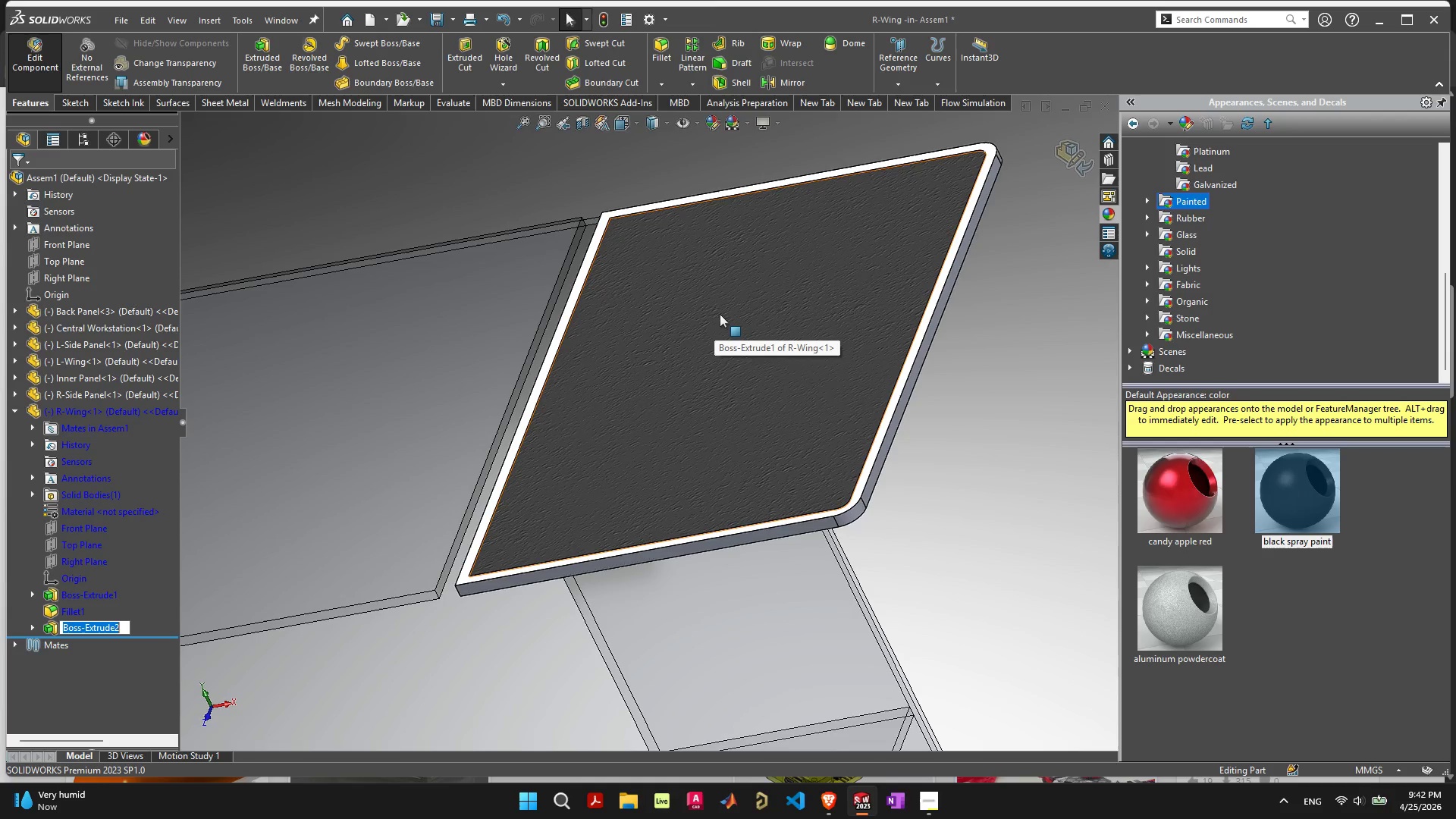 
left_click([1054, 156])
 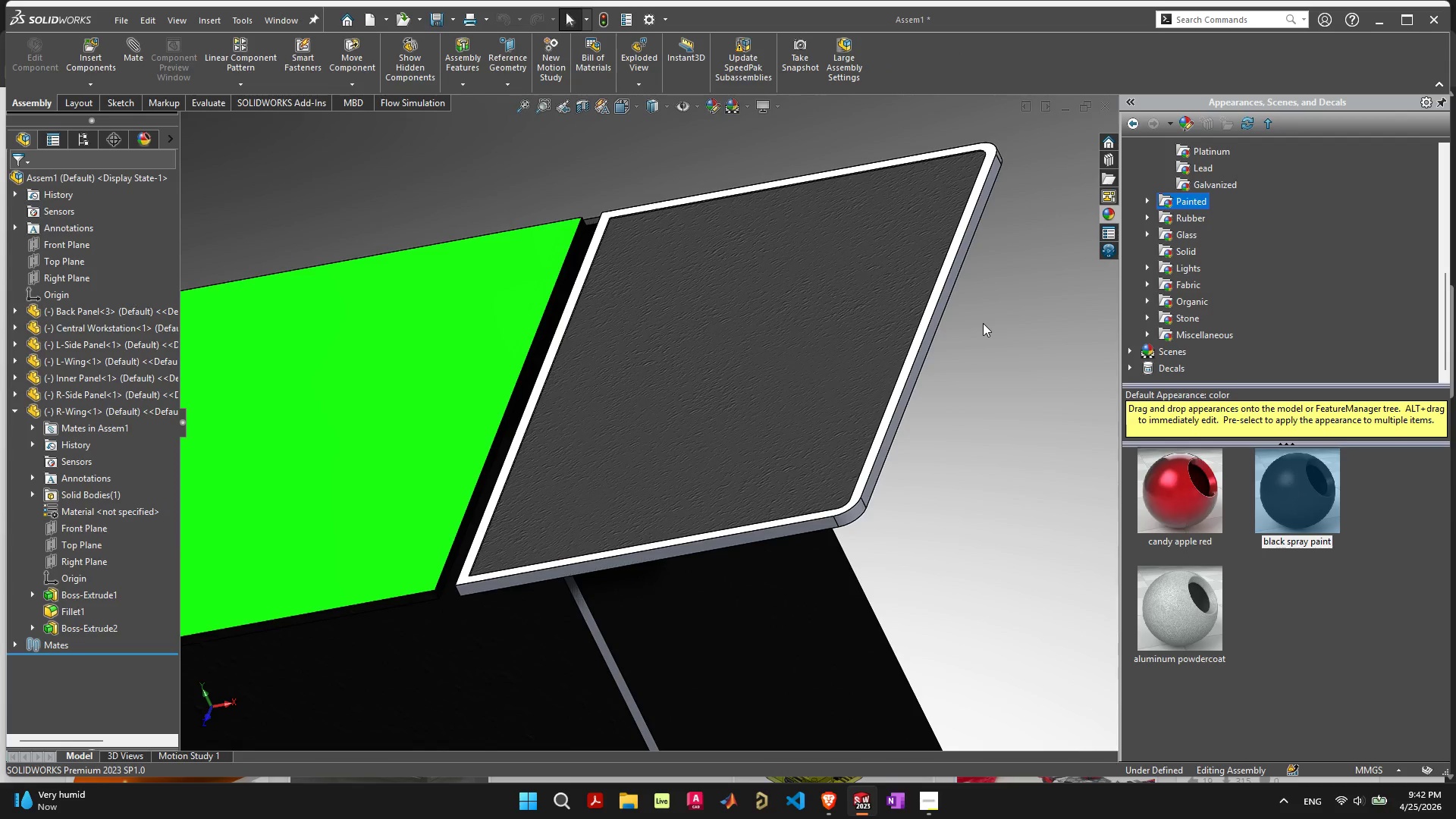 
scroll: coordinate [578, 501], scroll_direction: down, amount: 10.0
 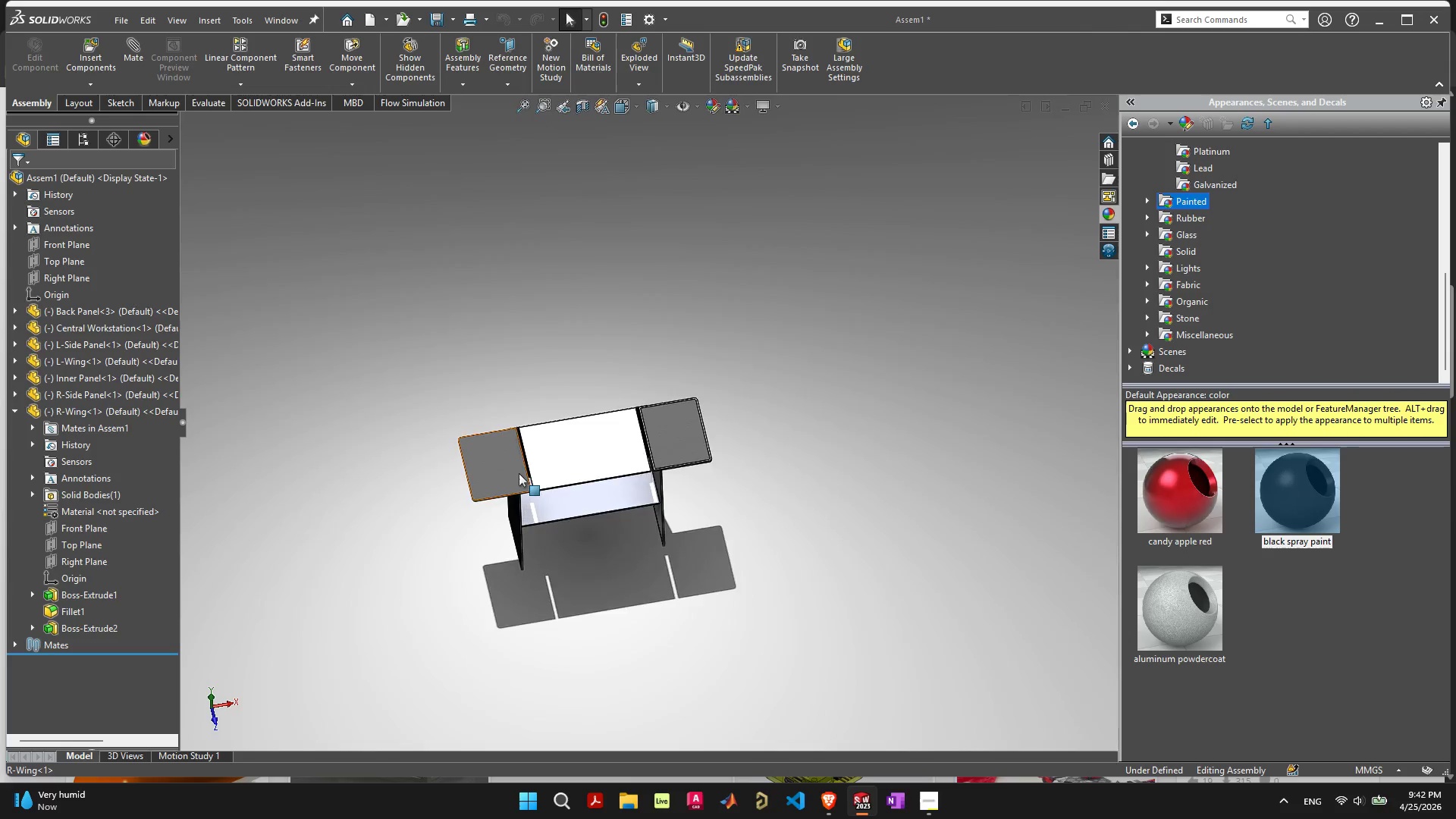 
left_click([500, 441])
 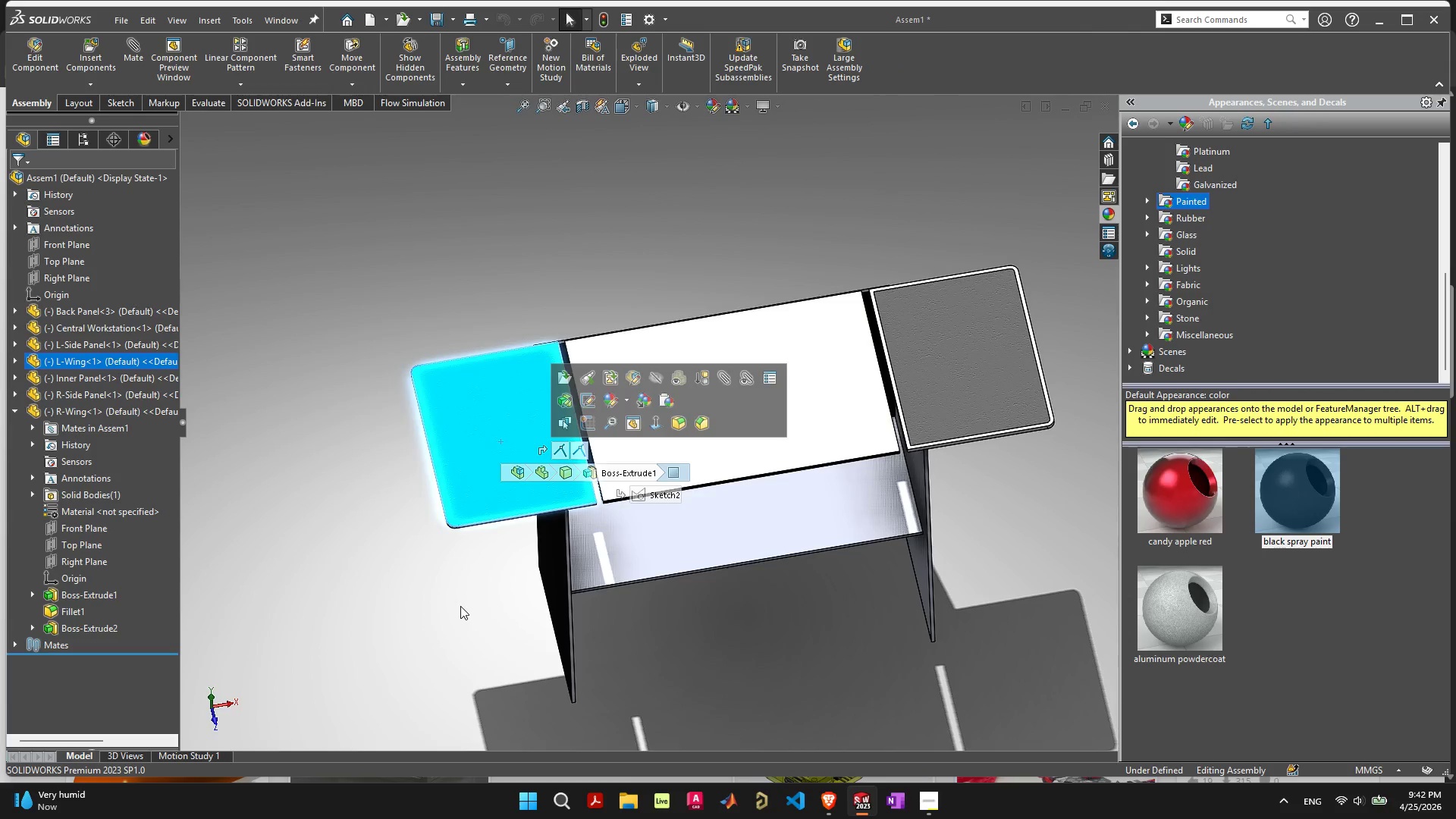 
scroll: coordinate [522, 470], scroll_direction: up, amount: 5.0
 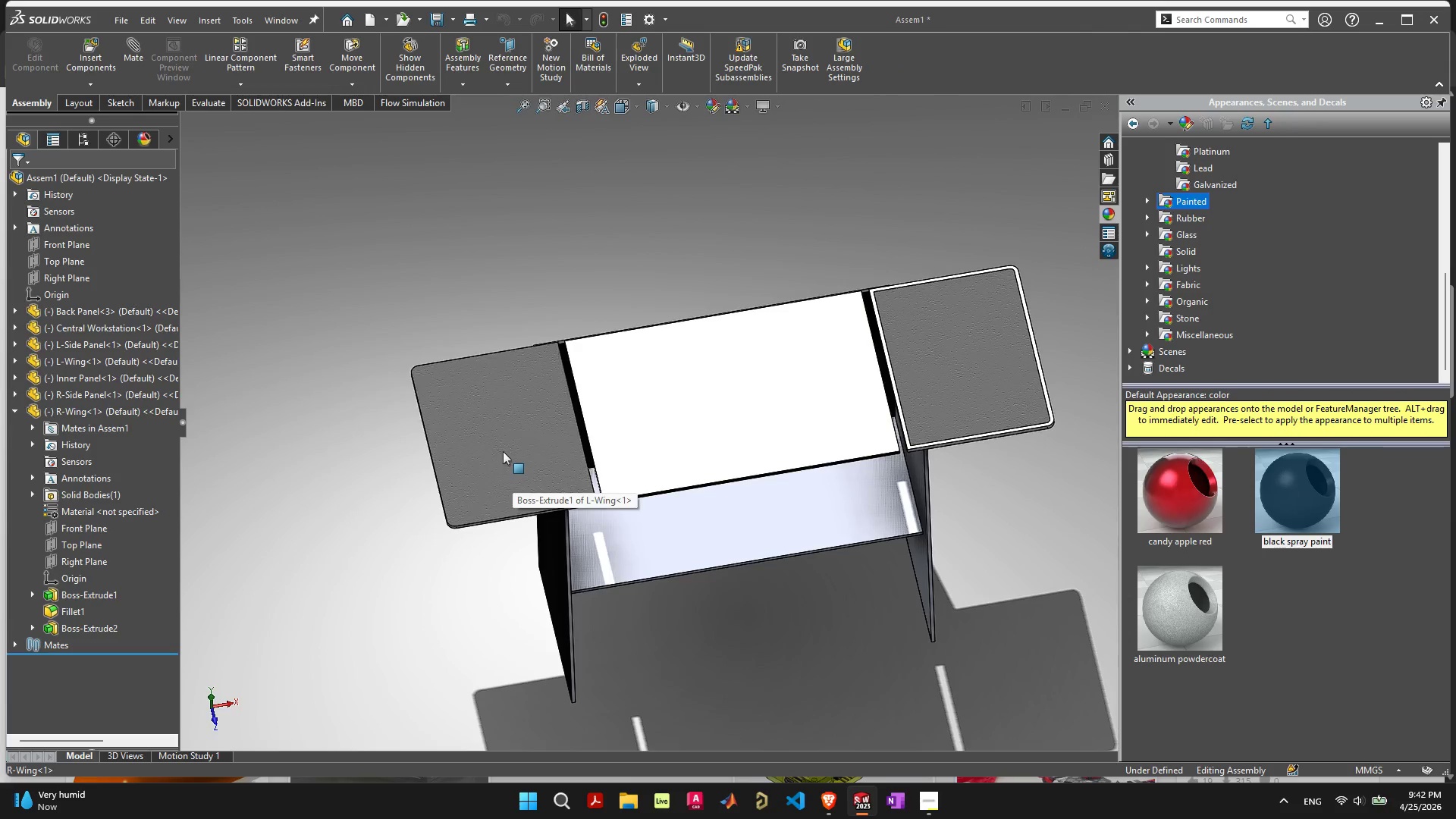 
left_click([460, 612])
 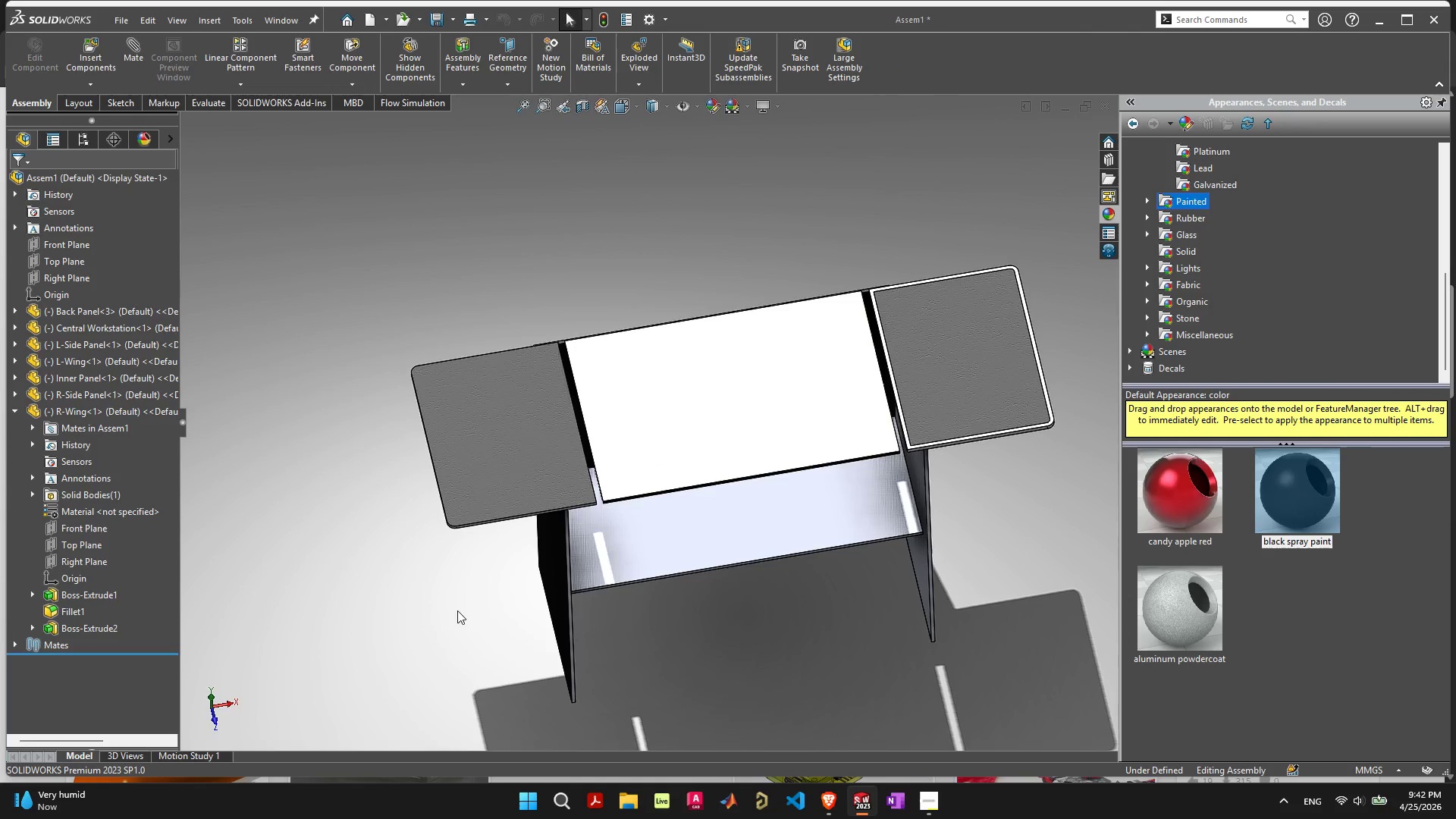 
key(Control+ControlLeft)
 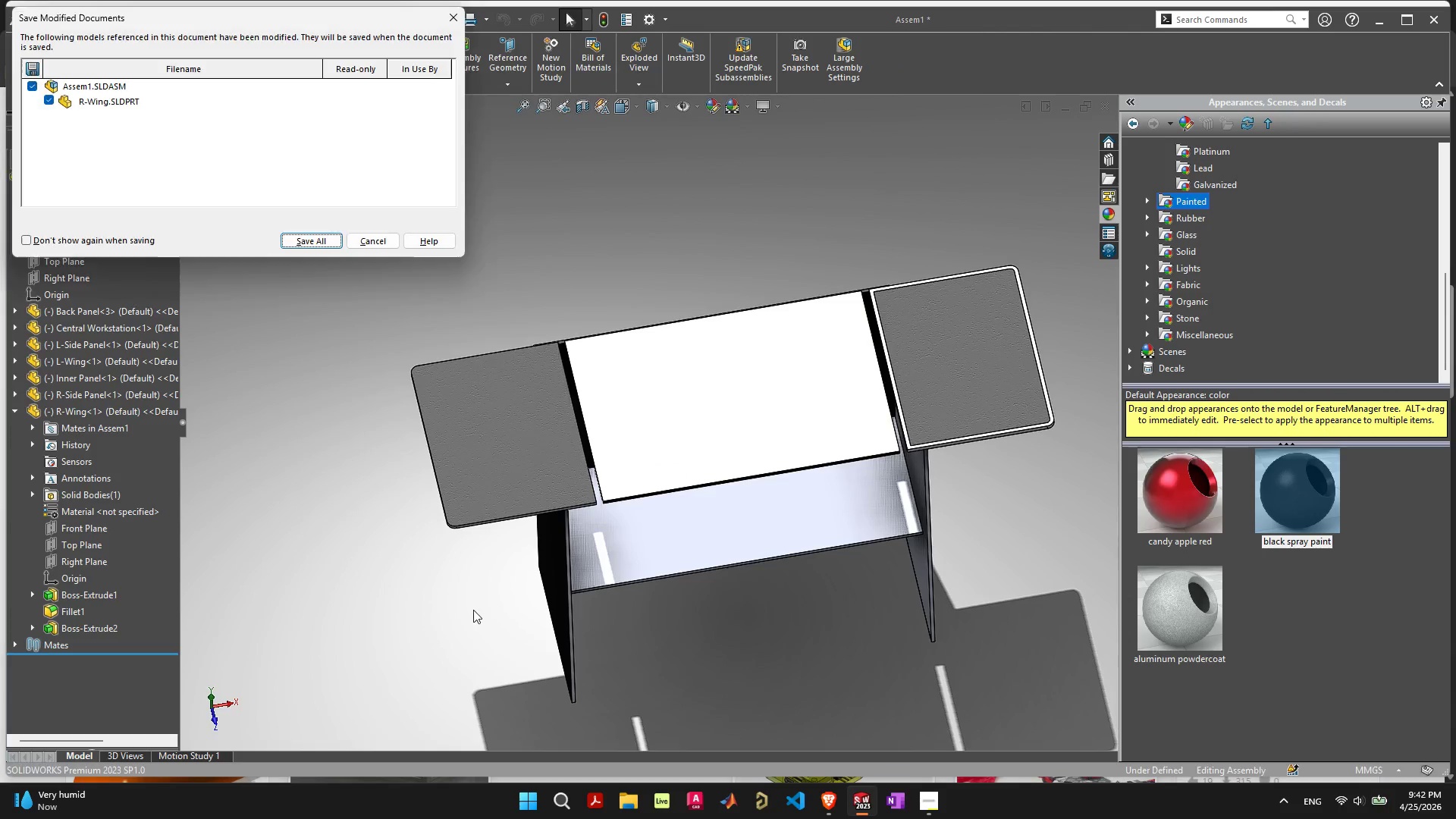 
key(Control+S)
 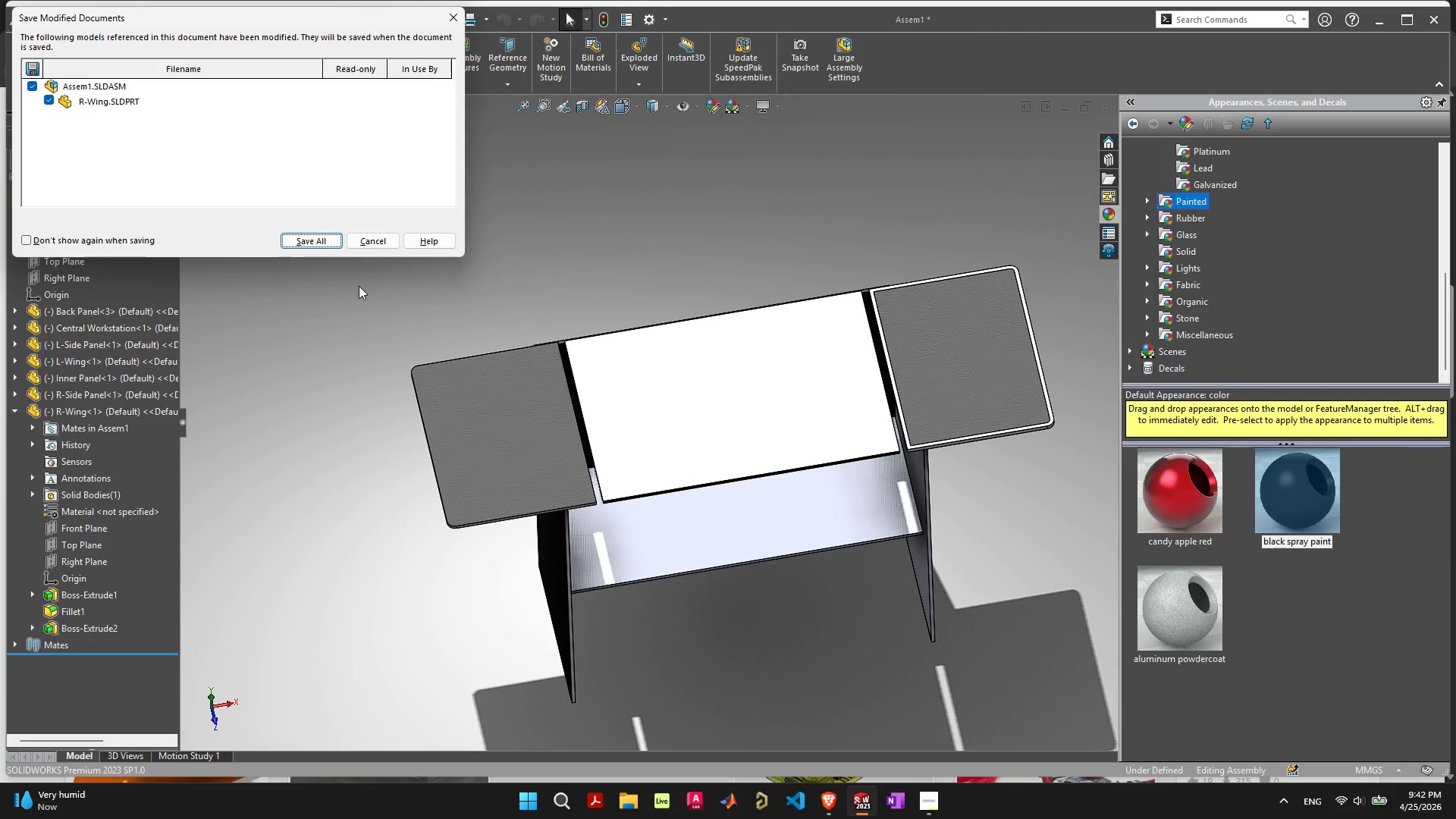 
left_click([324, 236])
 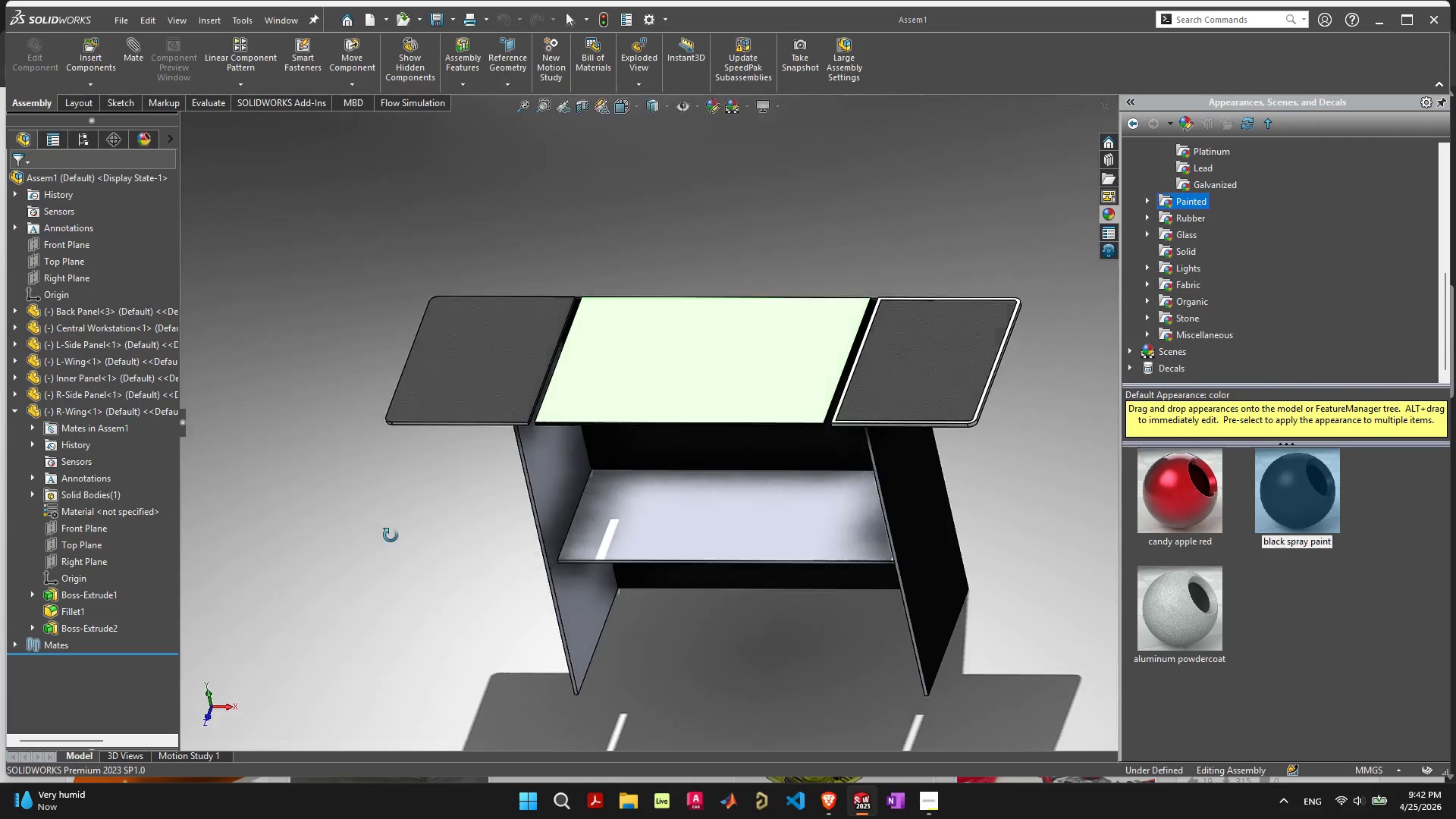 
left_click([679, 377])
 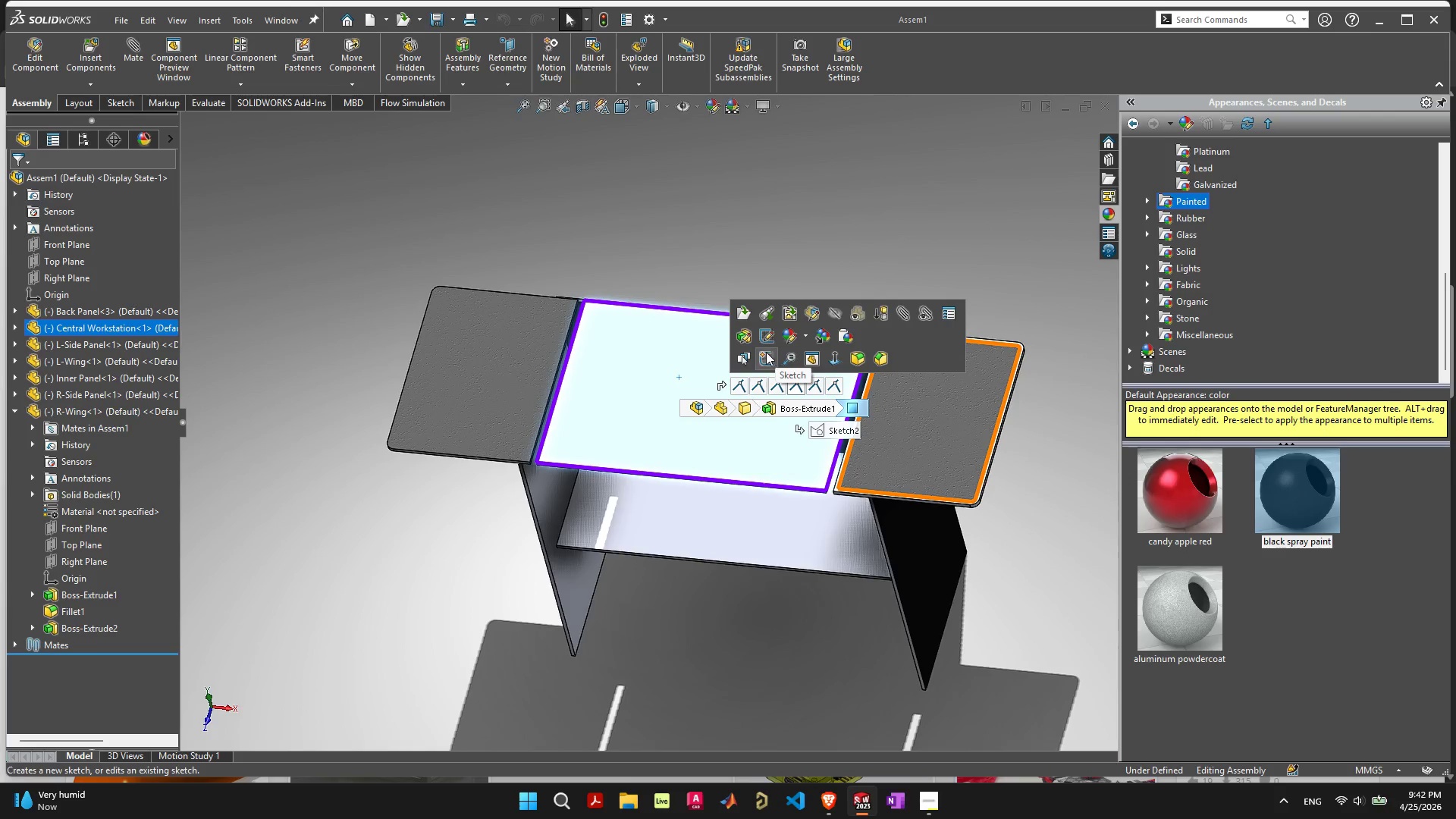 
left_click([763, 339])
 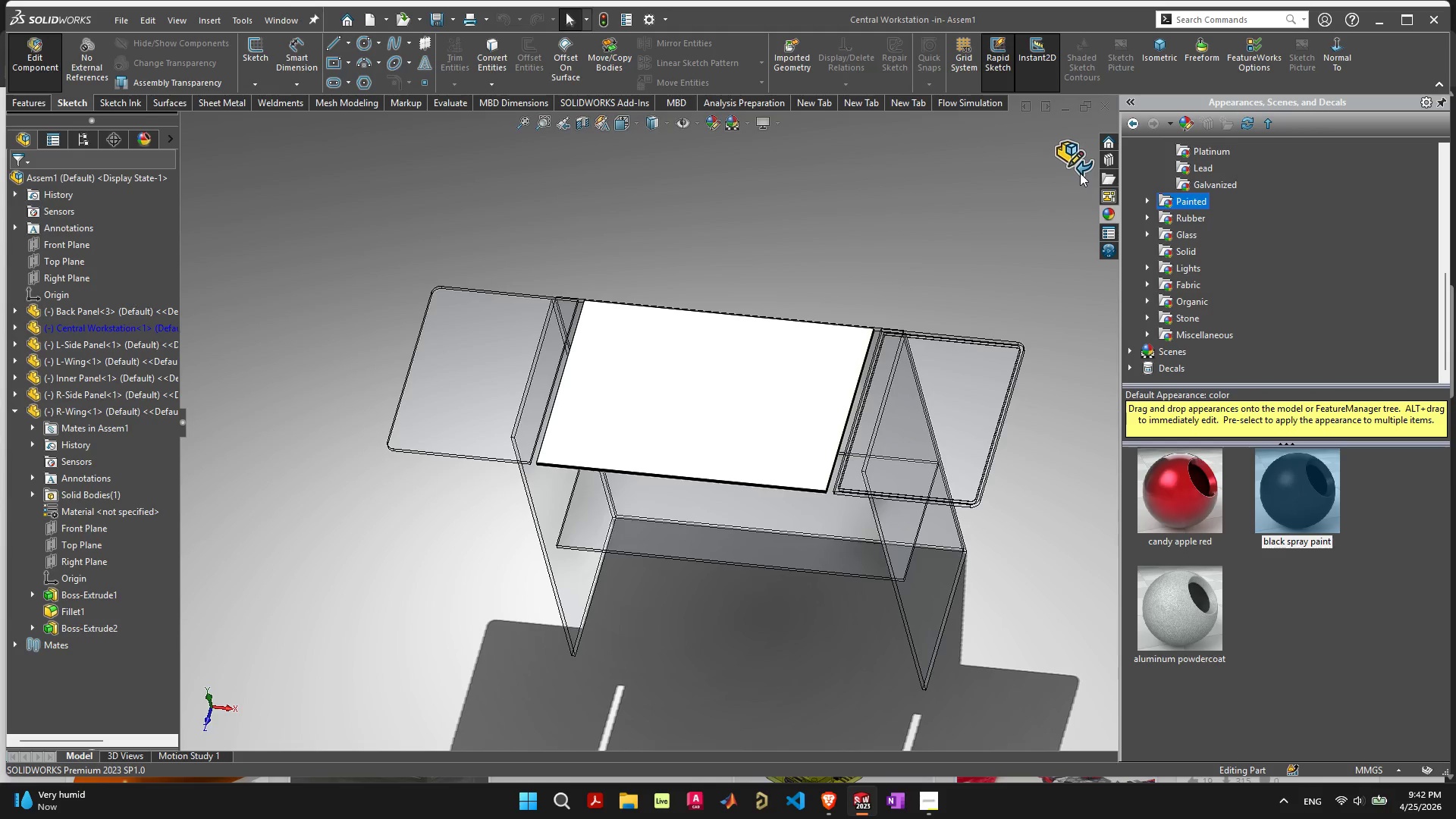 
wait(5.31)
 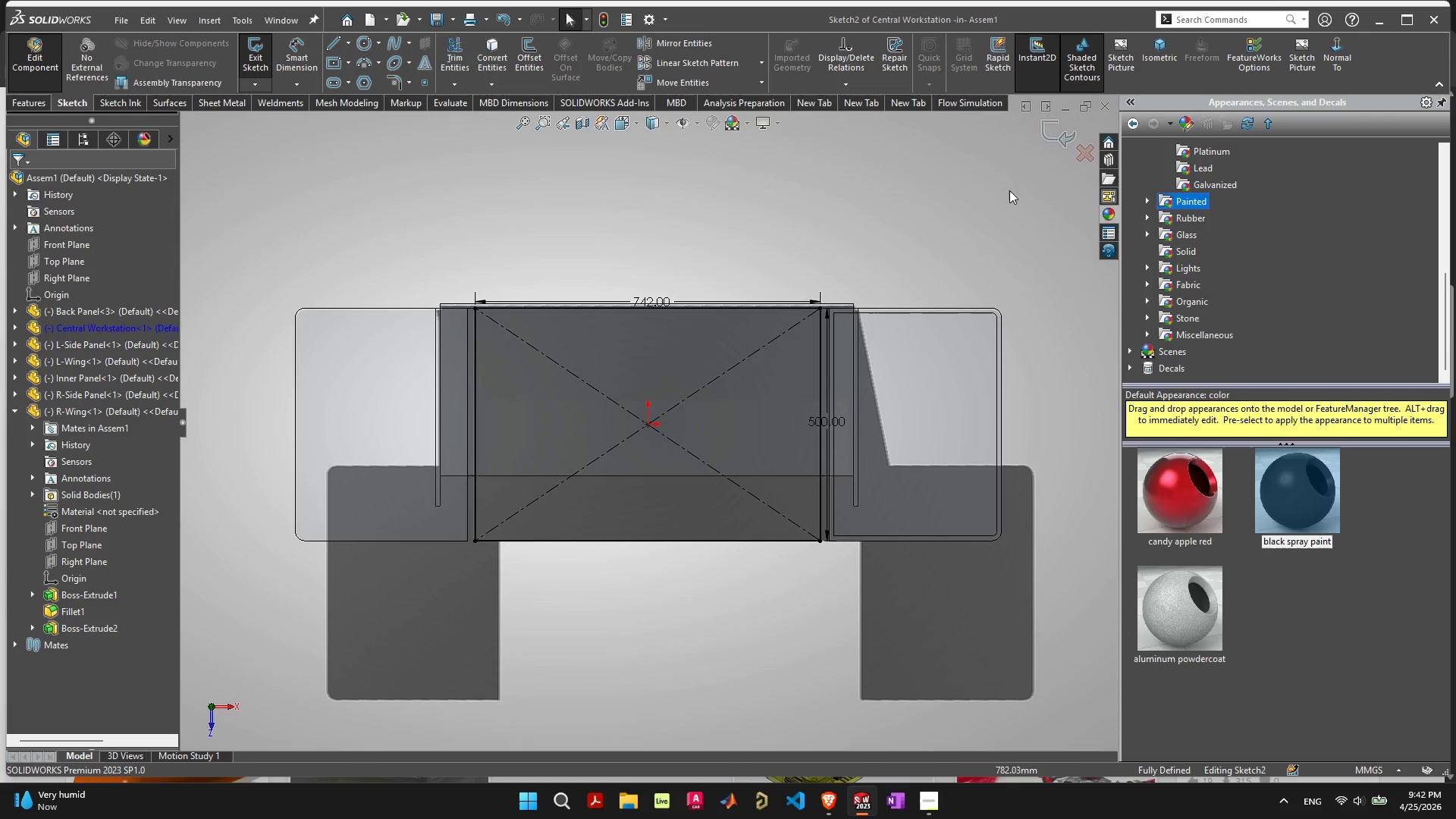 
scroll: coordinate [746, 416], scroll_direction: up, amount: 4.0
 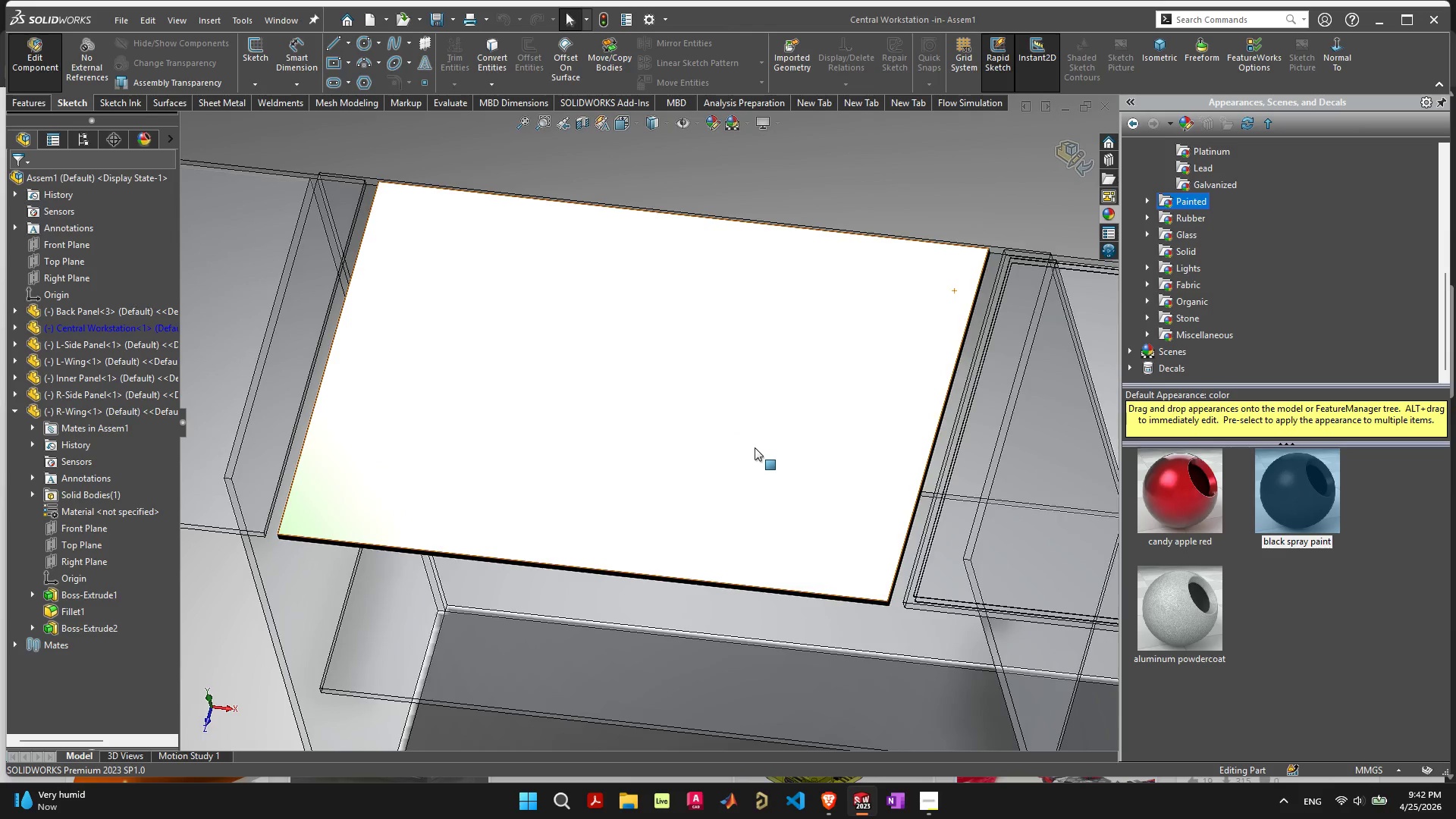 
left_click([747, 466])
 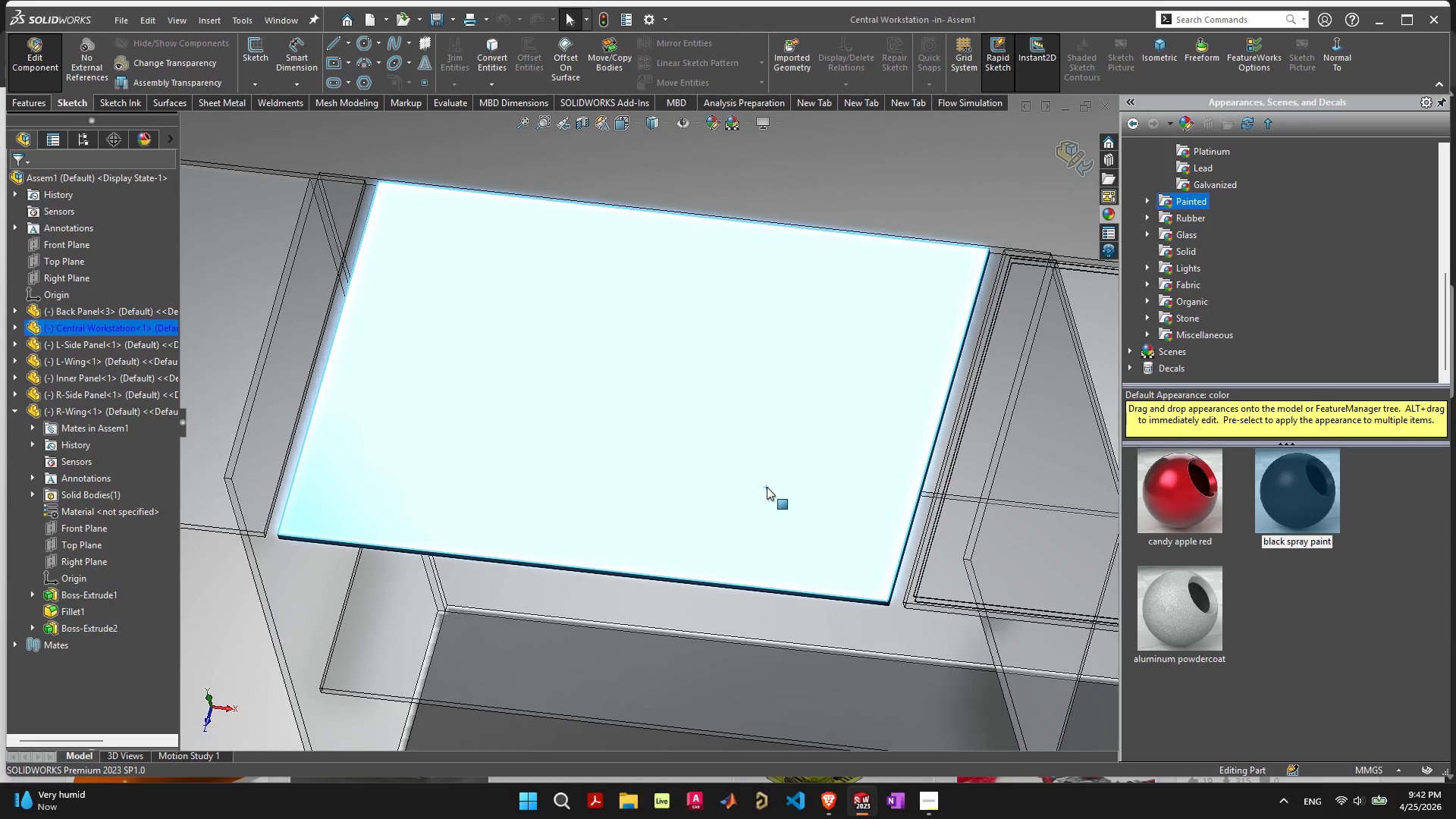 
left_click([759, 431])
 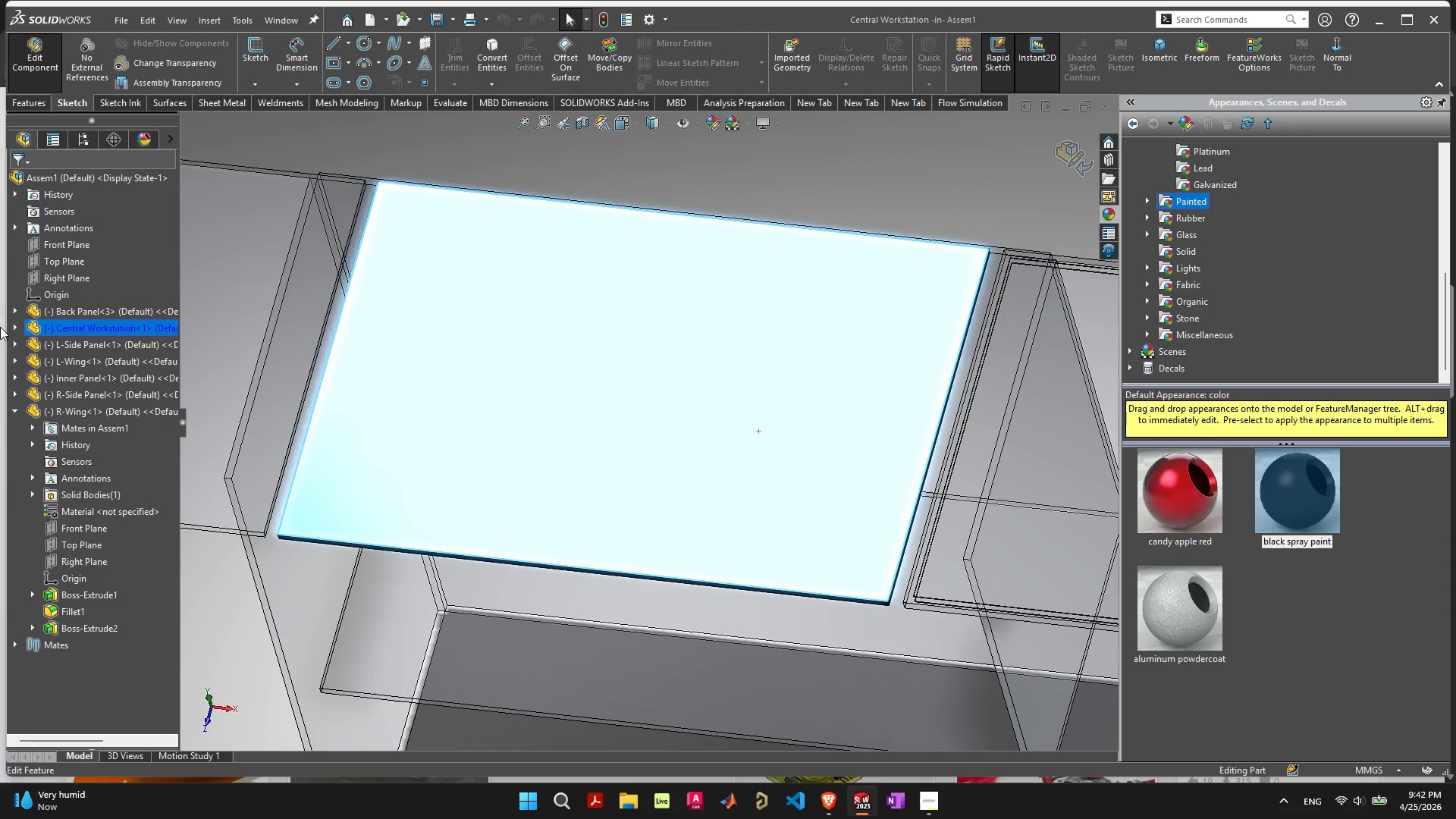 
wait(5.58)
 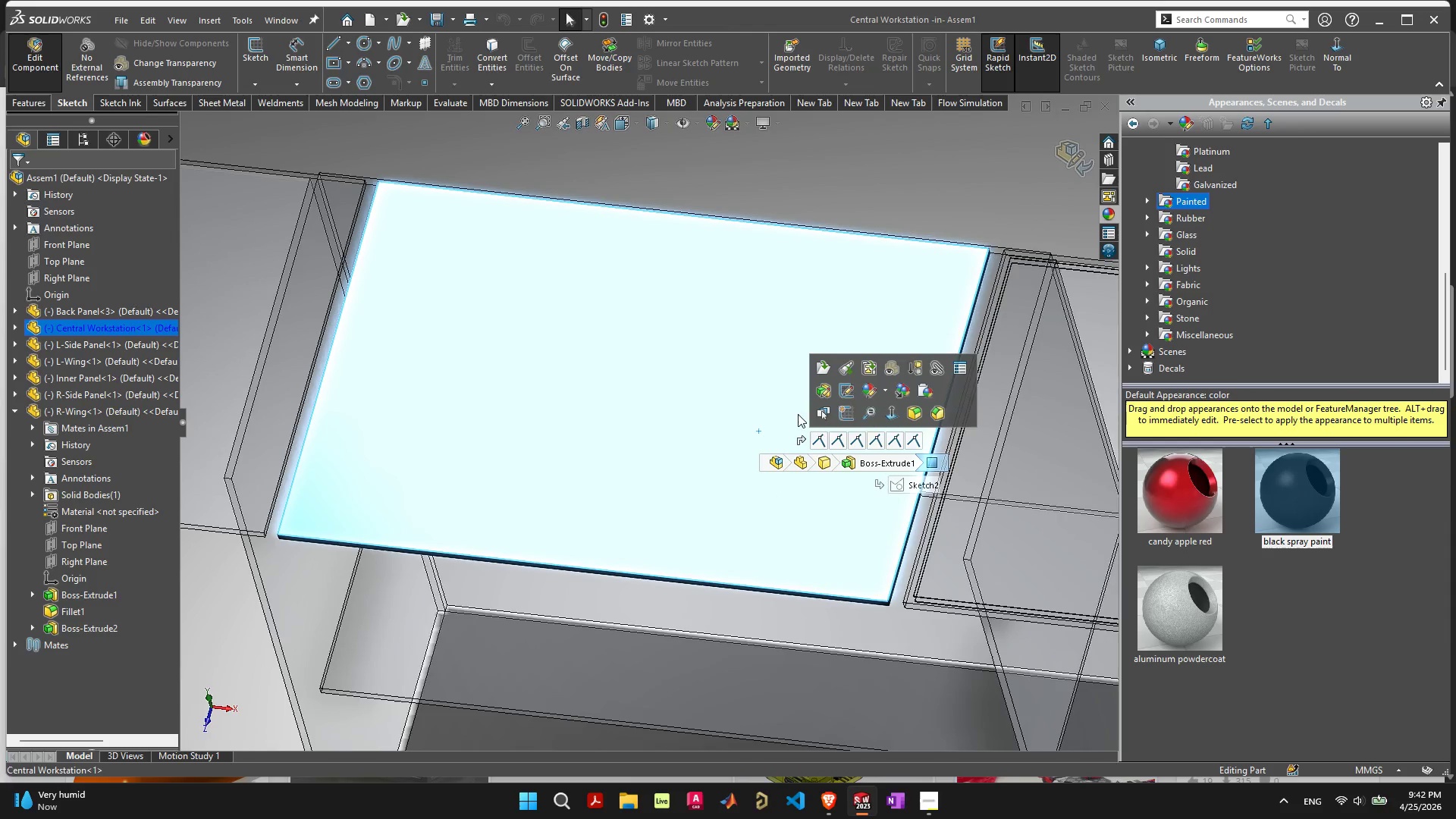 
left_click([16, 324])
 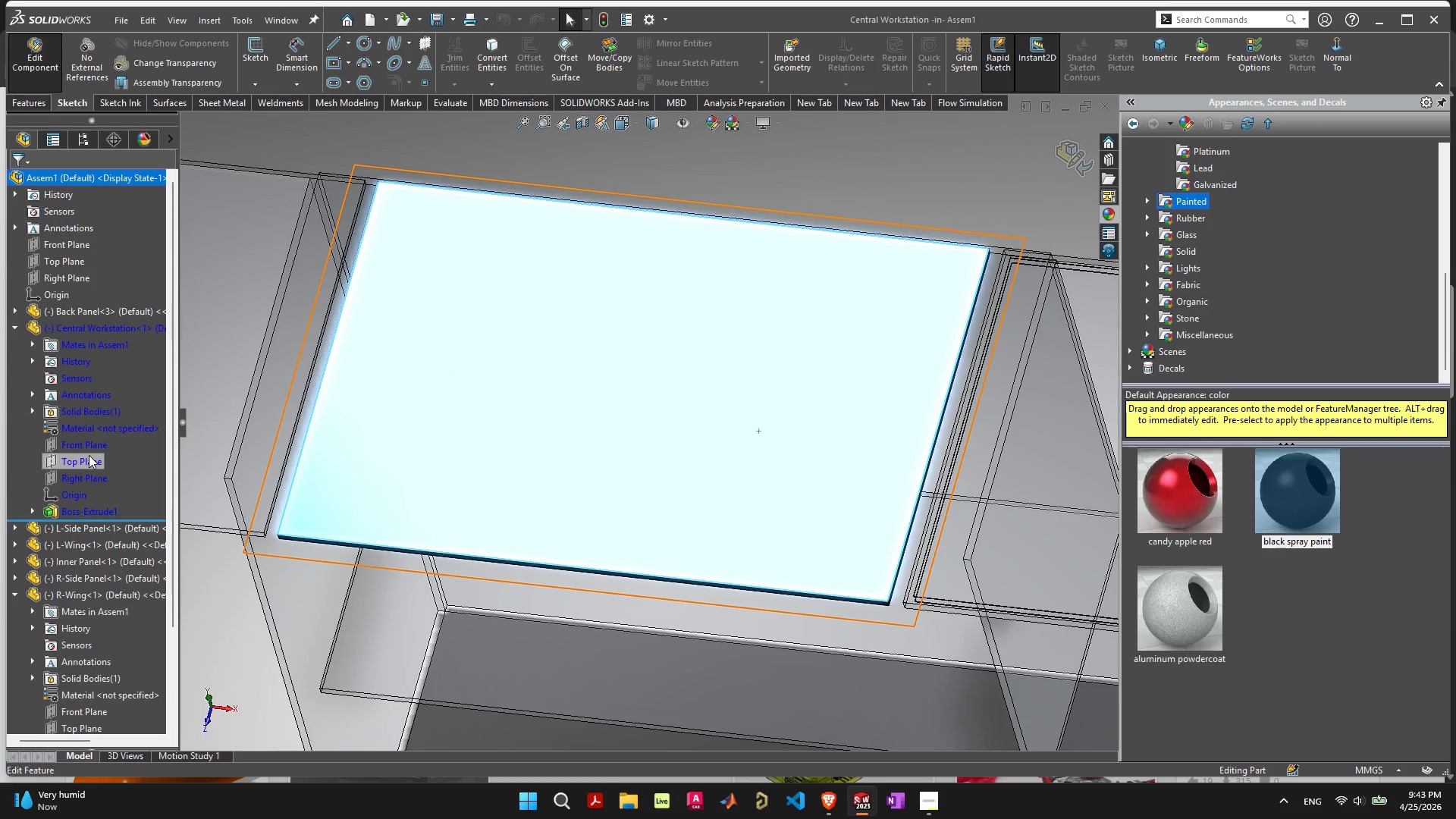 
wait(11.88)
 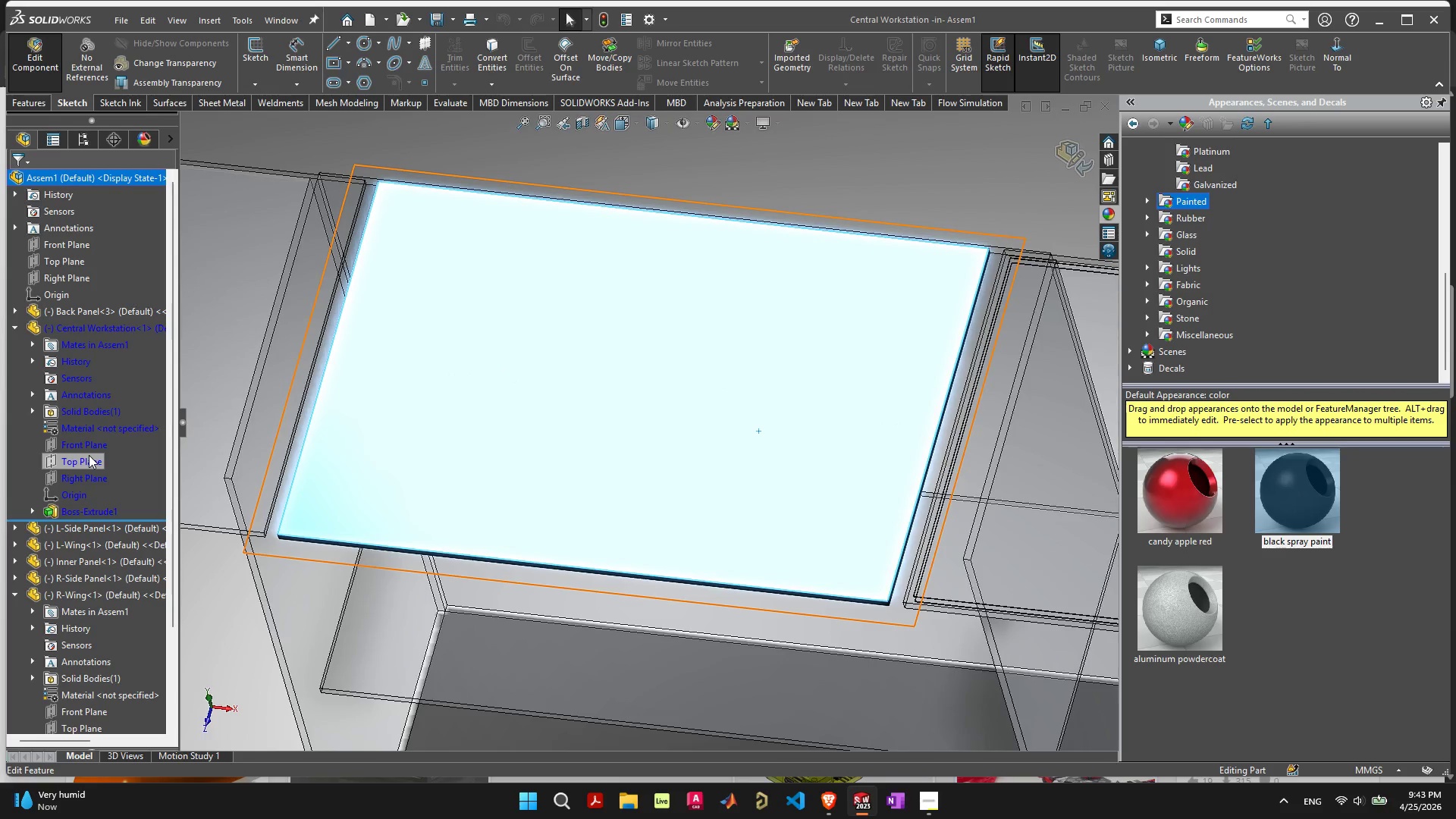 
left_click([89, 455])
 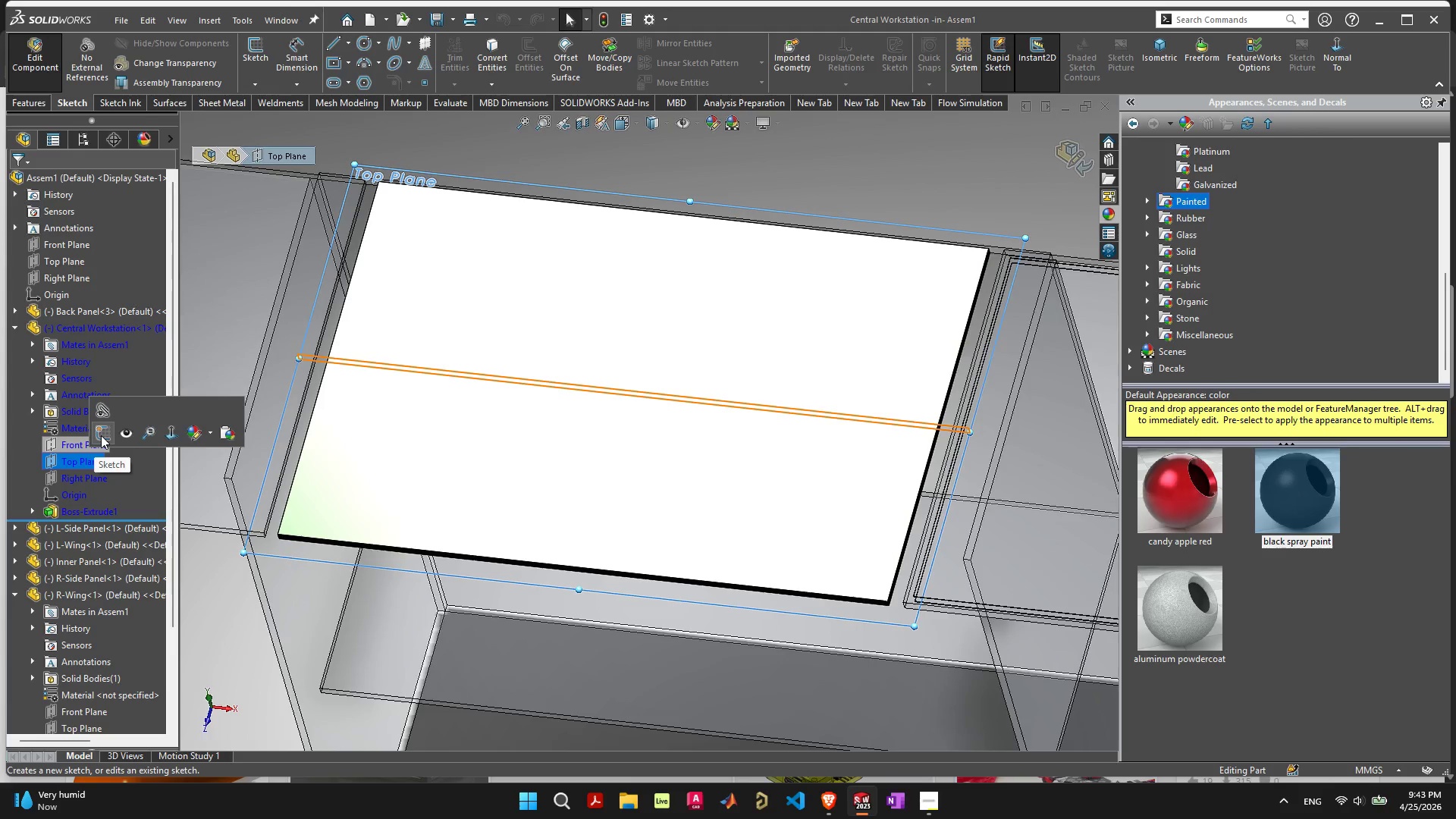 
left_click([456, 456])
 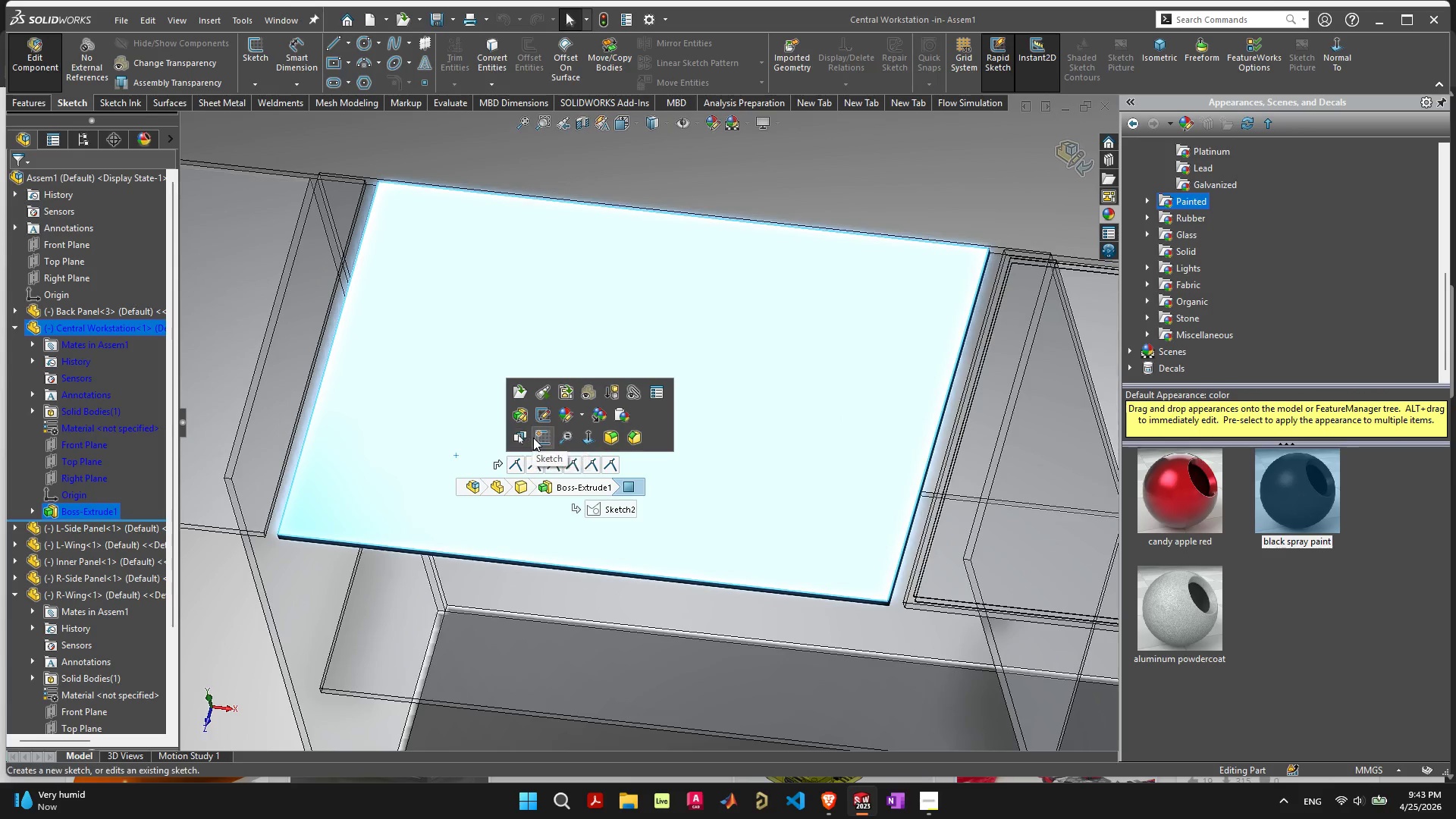 
wait(5.75)
 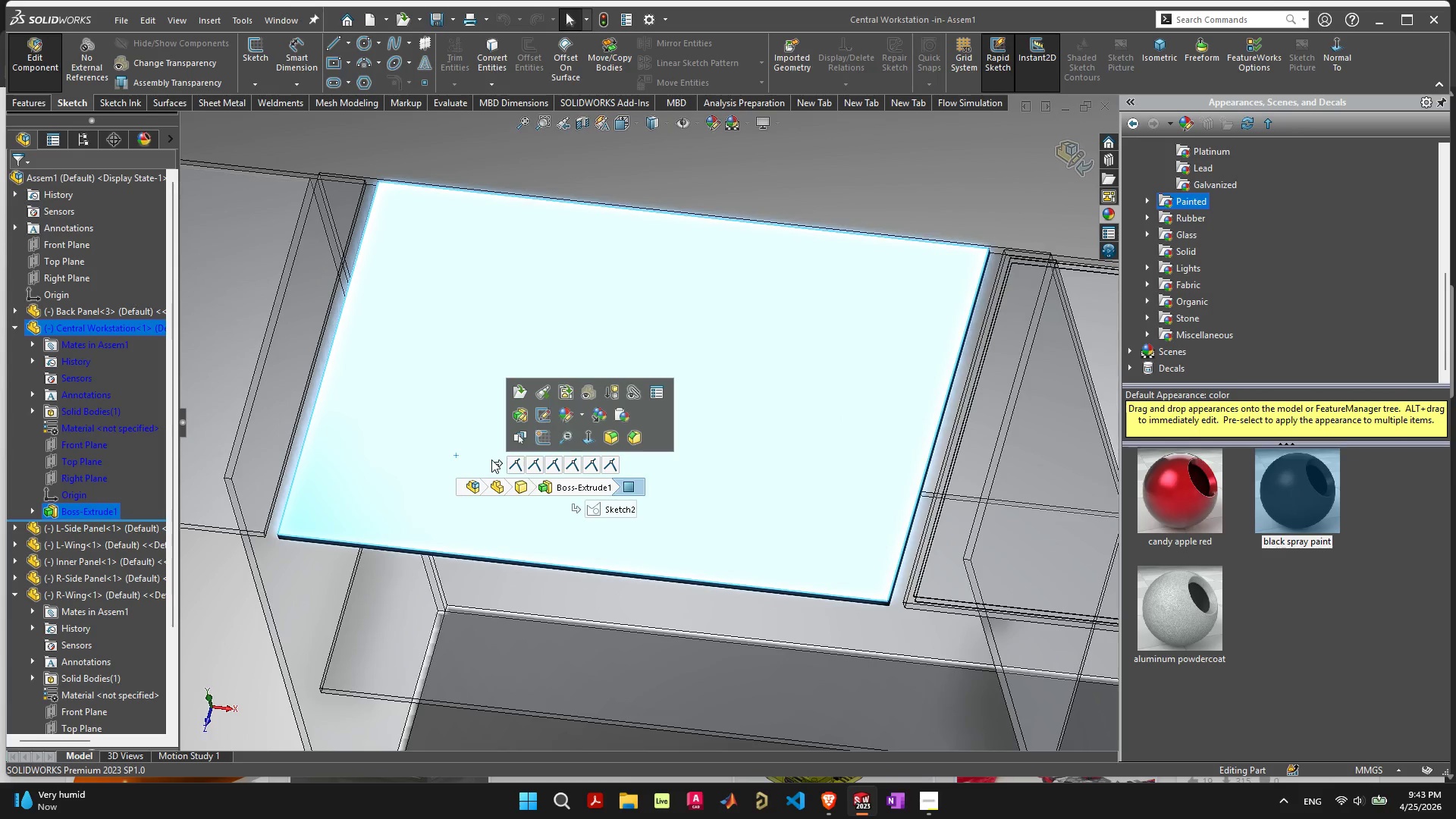 
left_click([543, 437])
 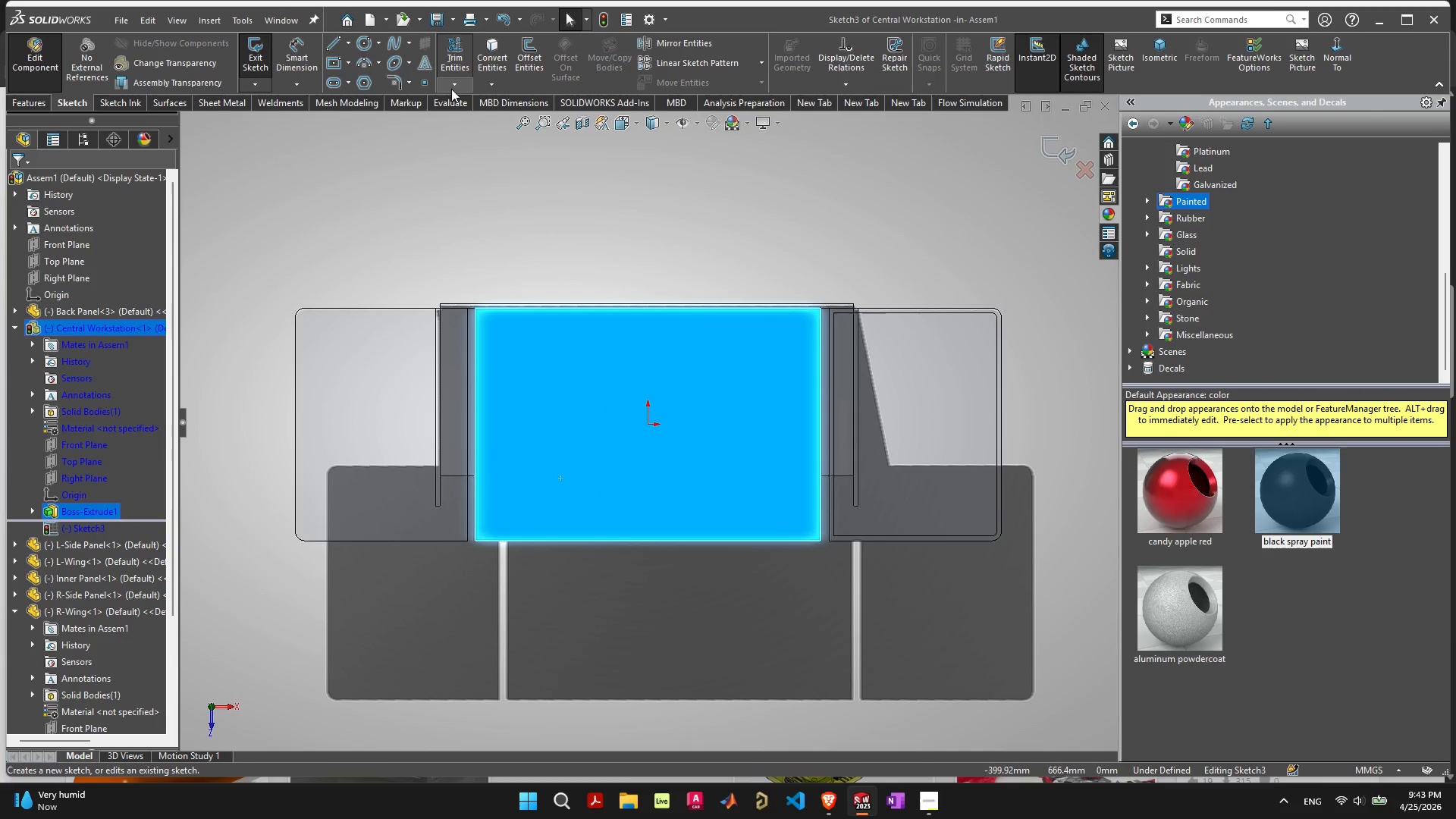 
left_click([524, 51])
 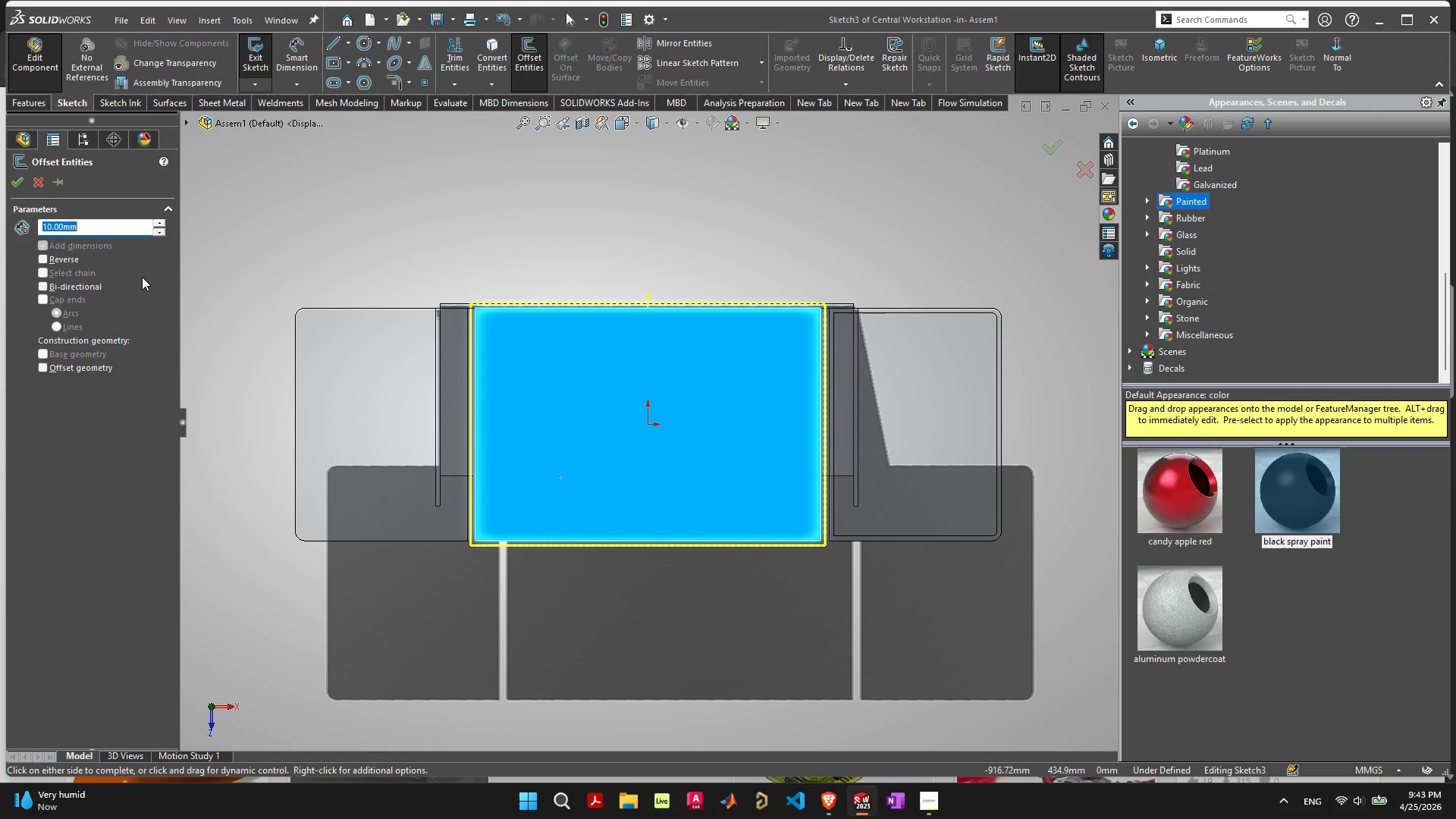 
left_click([69, 256])
 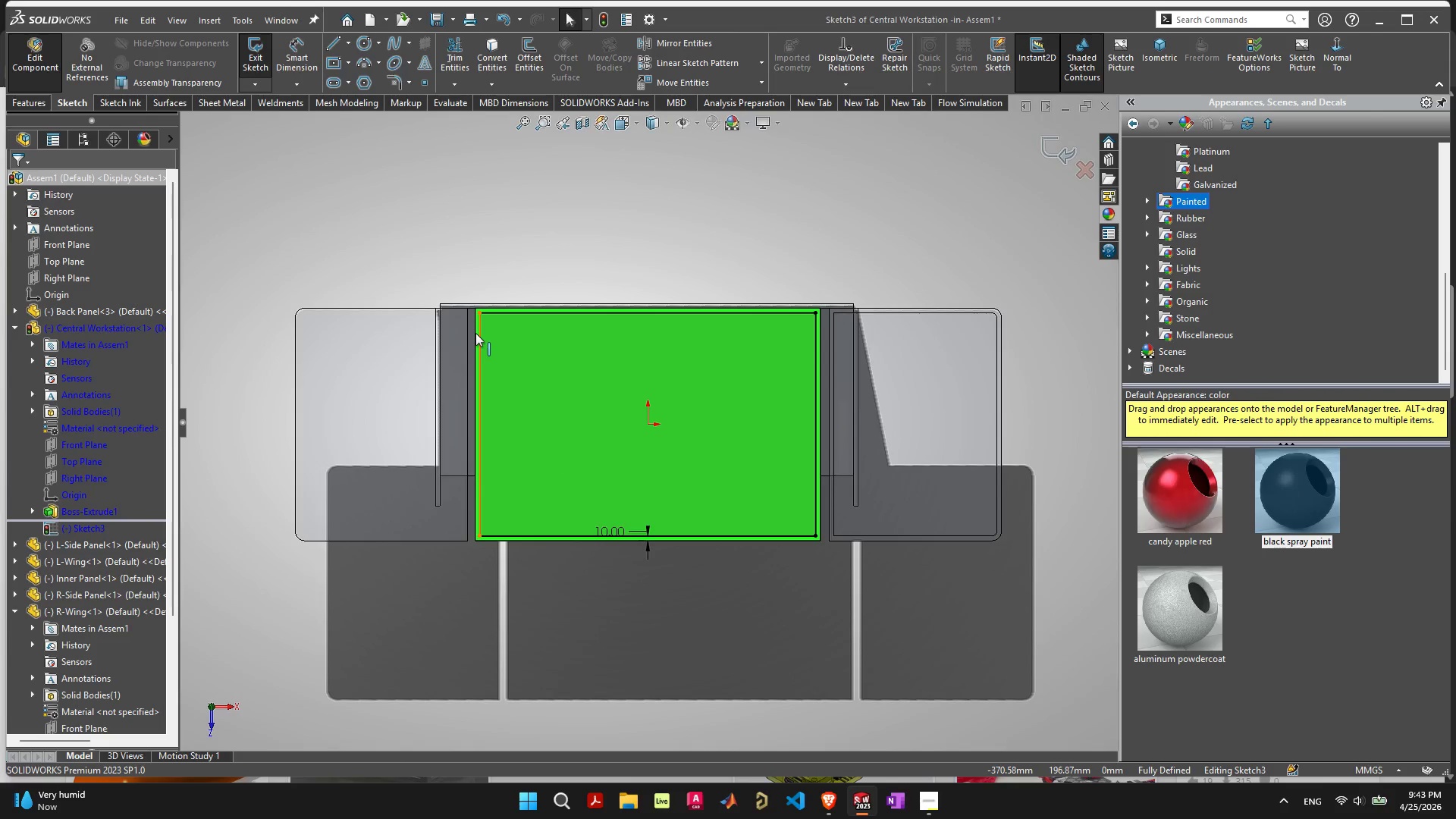 
left_click([475, 333])
 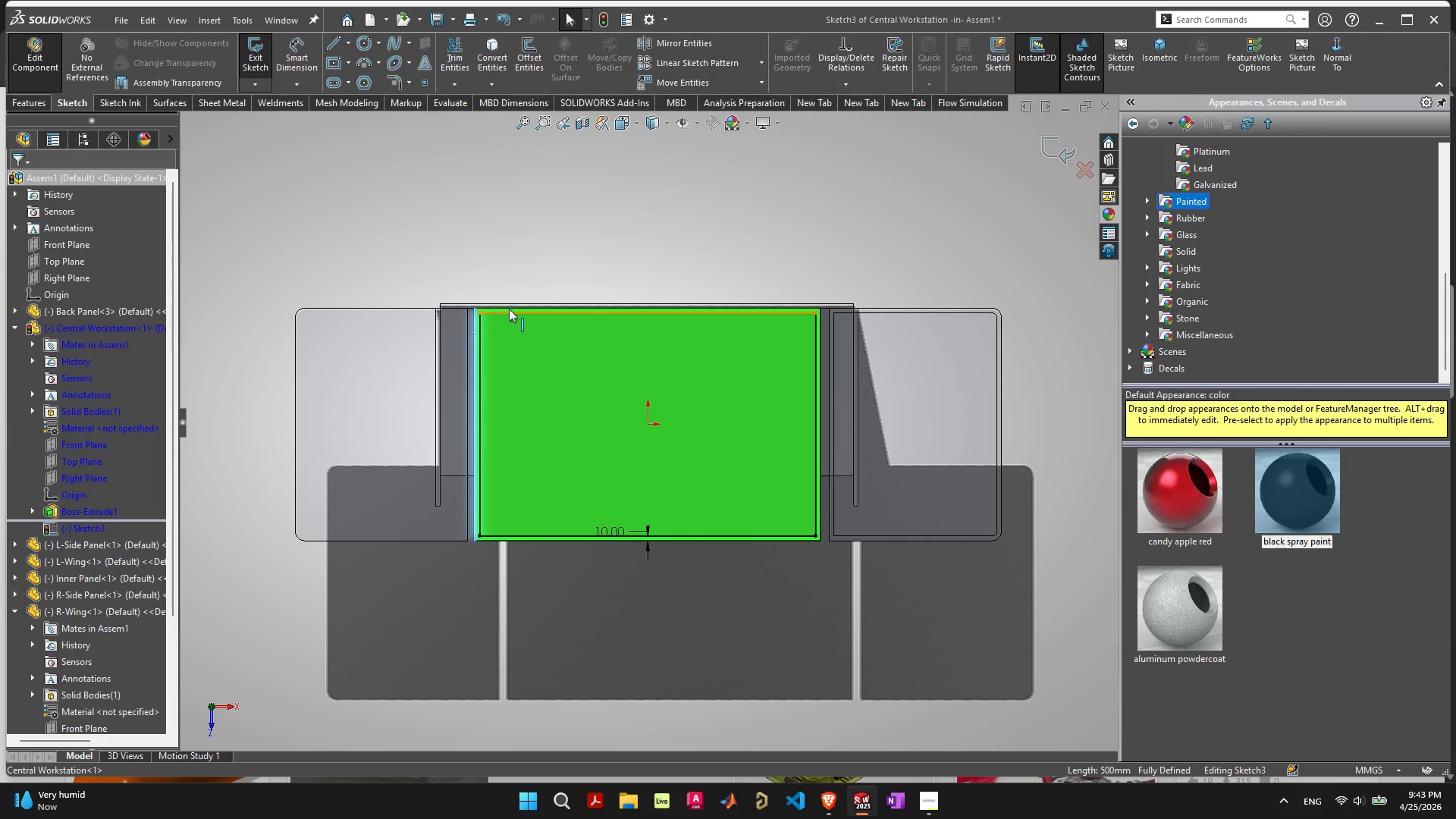 
hold_key(key=ShiftLeft, duration=2.81)
left_click([509, 307])
 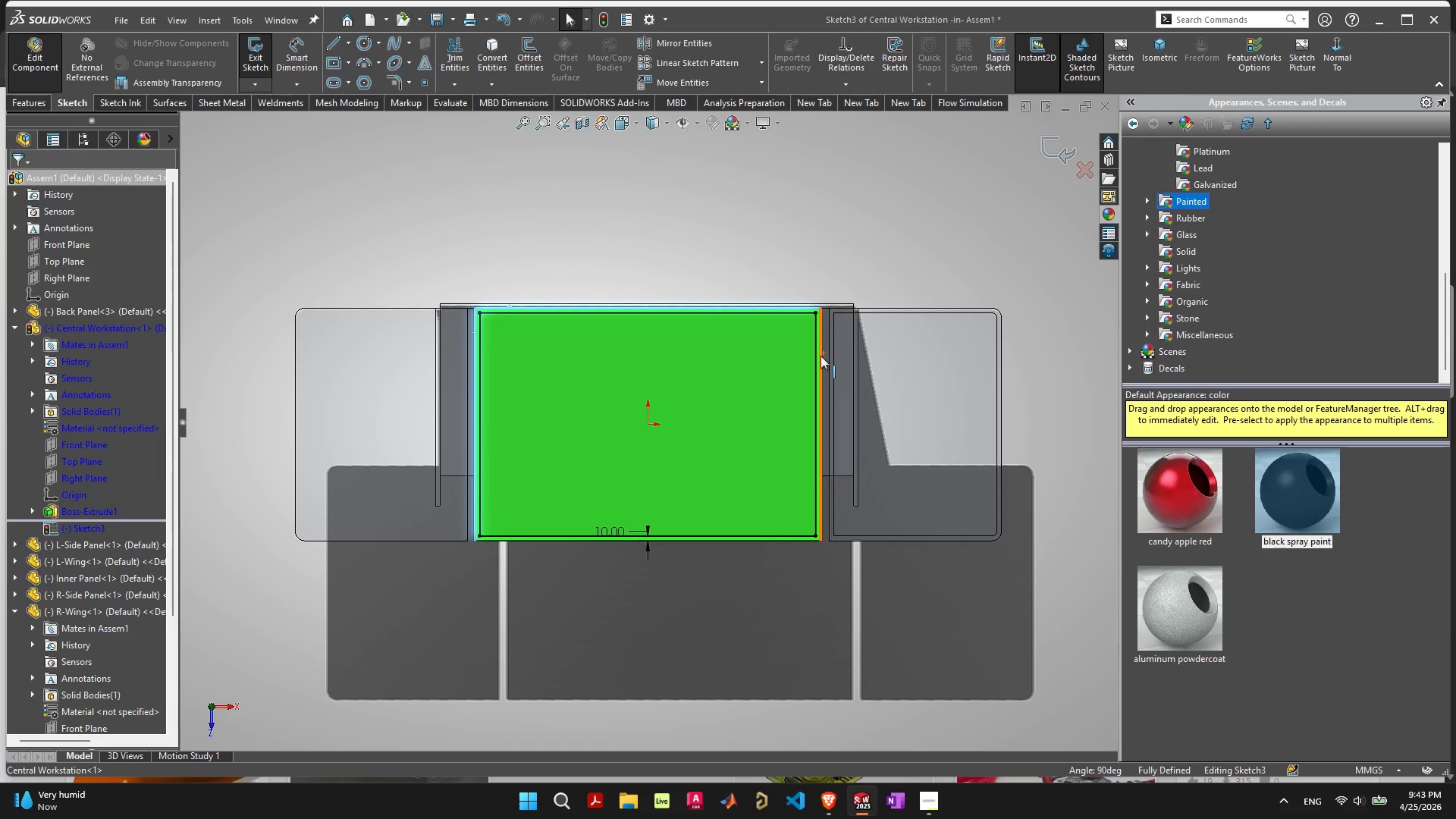 
left_click([821, 356])
 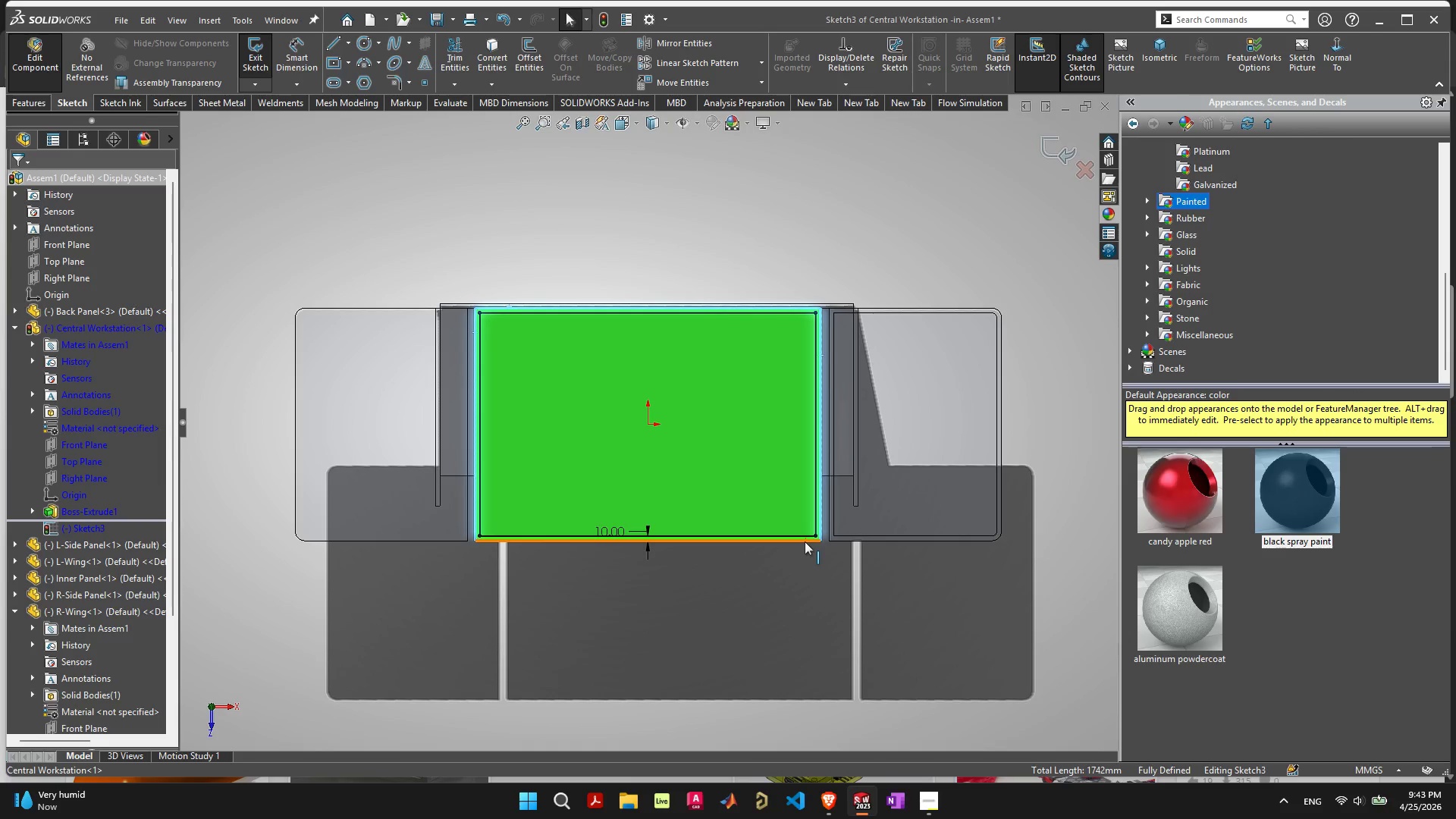 
left_click([805, 541])
 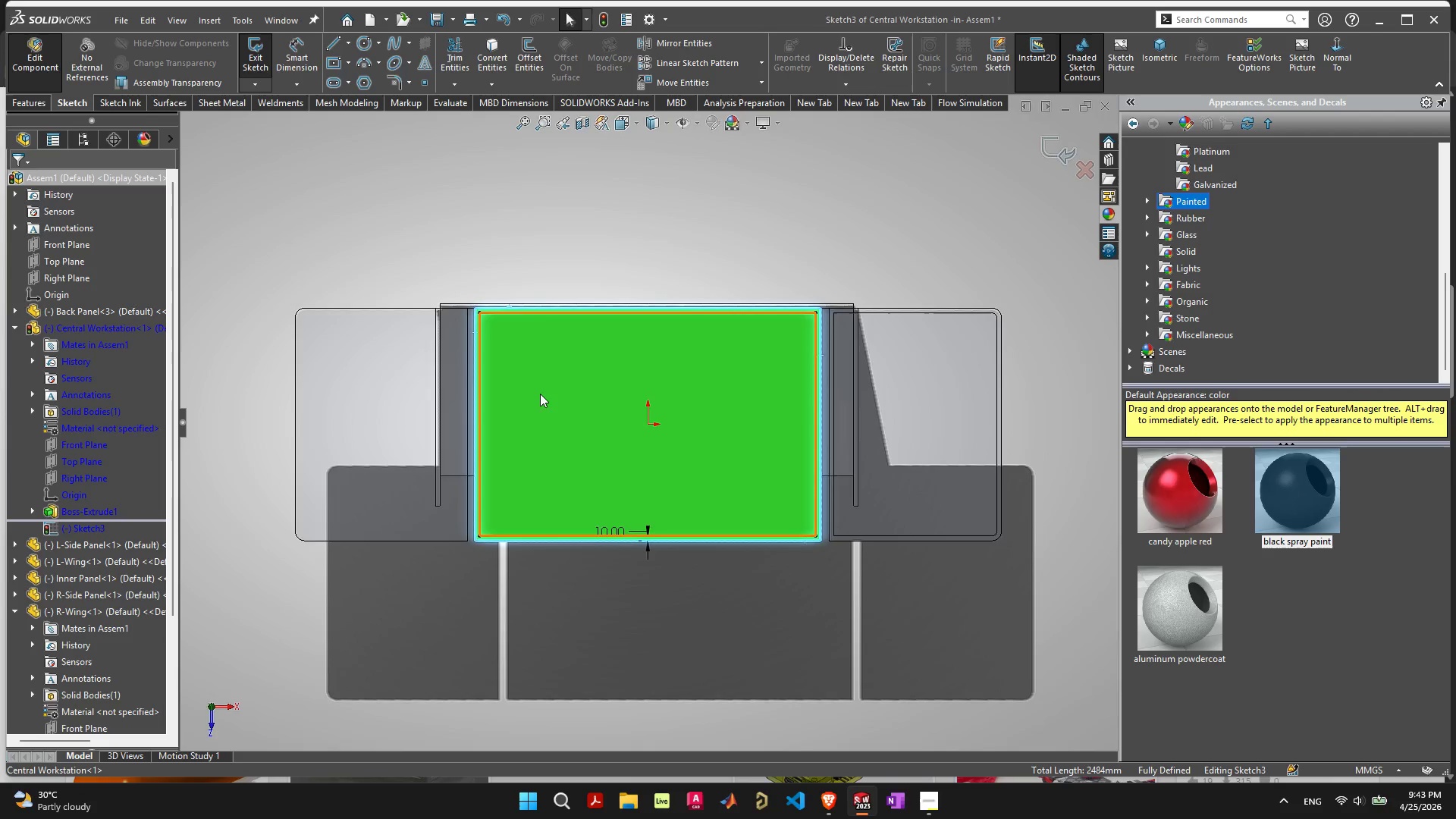 
scroll: coordinate [718, 532], scroll_direction: up, amount: 11.0
 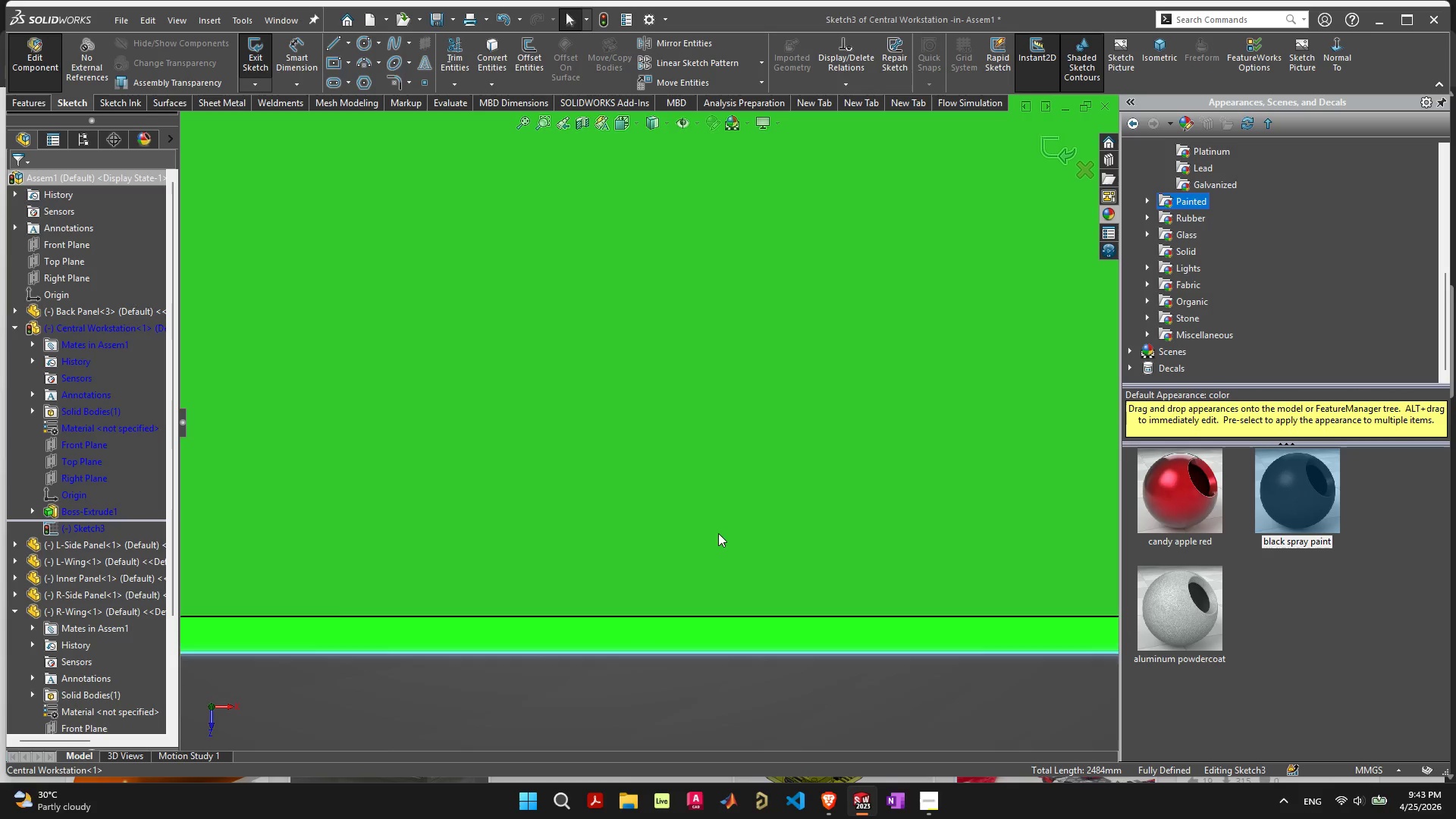 
scroll: coordinate [664, 510], scroll_direction: down, amount: 7.0
 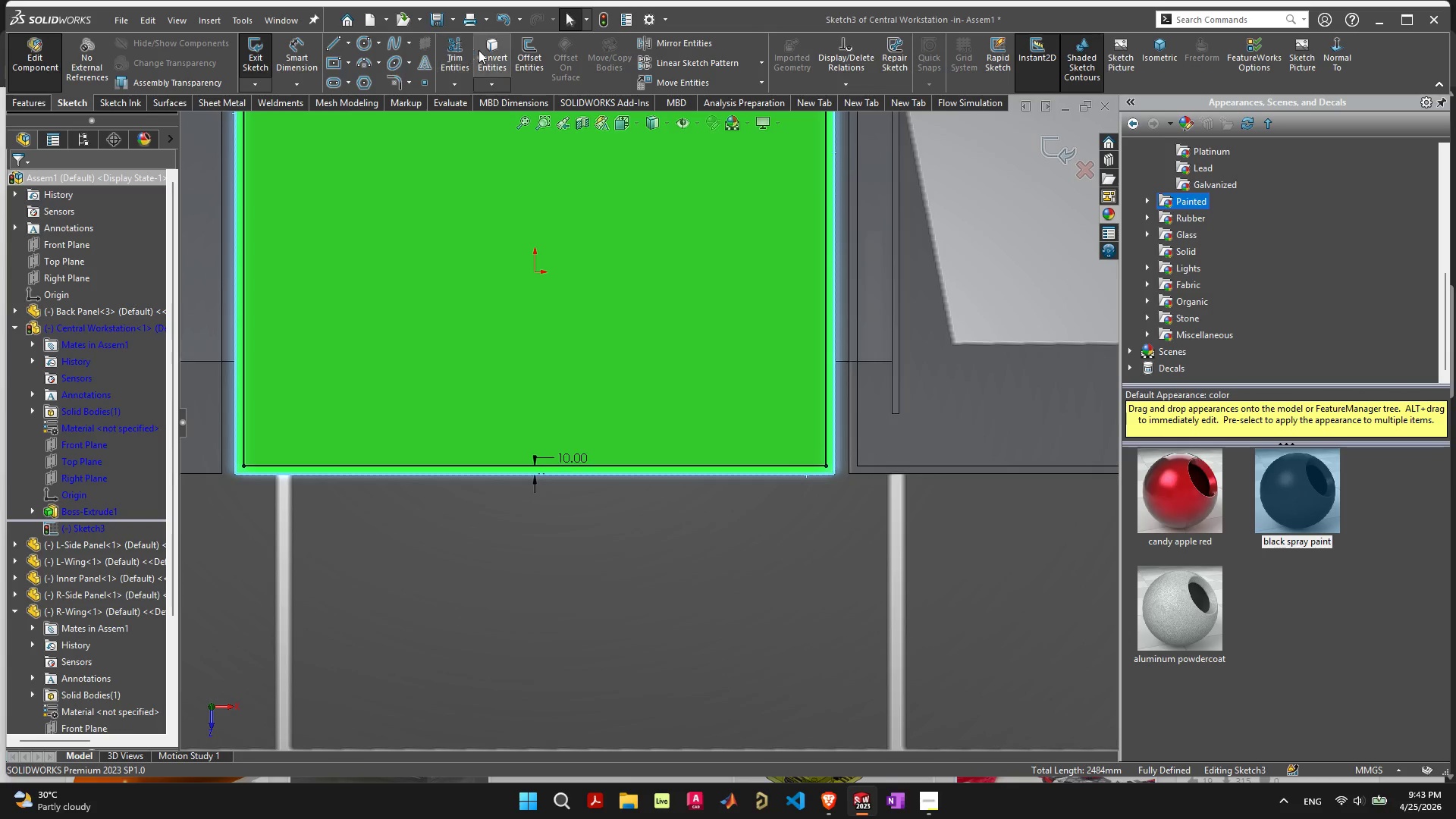 
left_click([483, 50])
 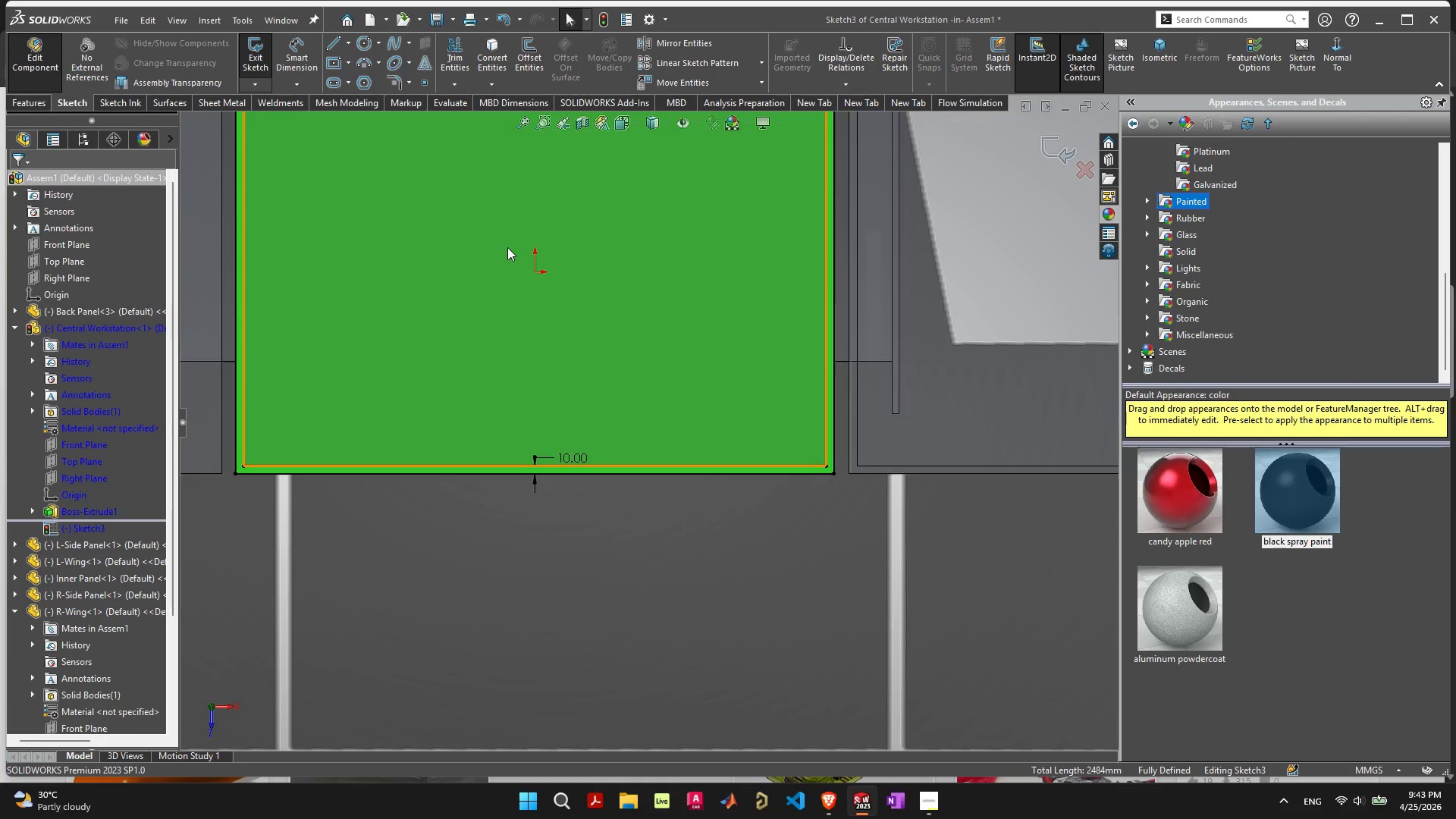 
scroll: coordinate [596, 317], scroll_direction: down, amount: 2.0
 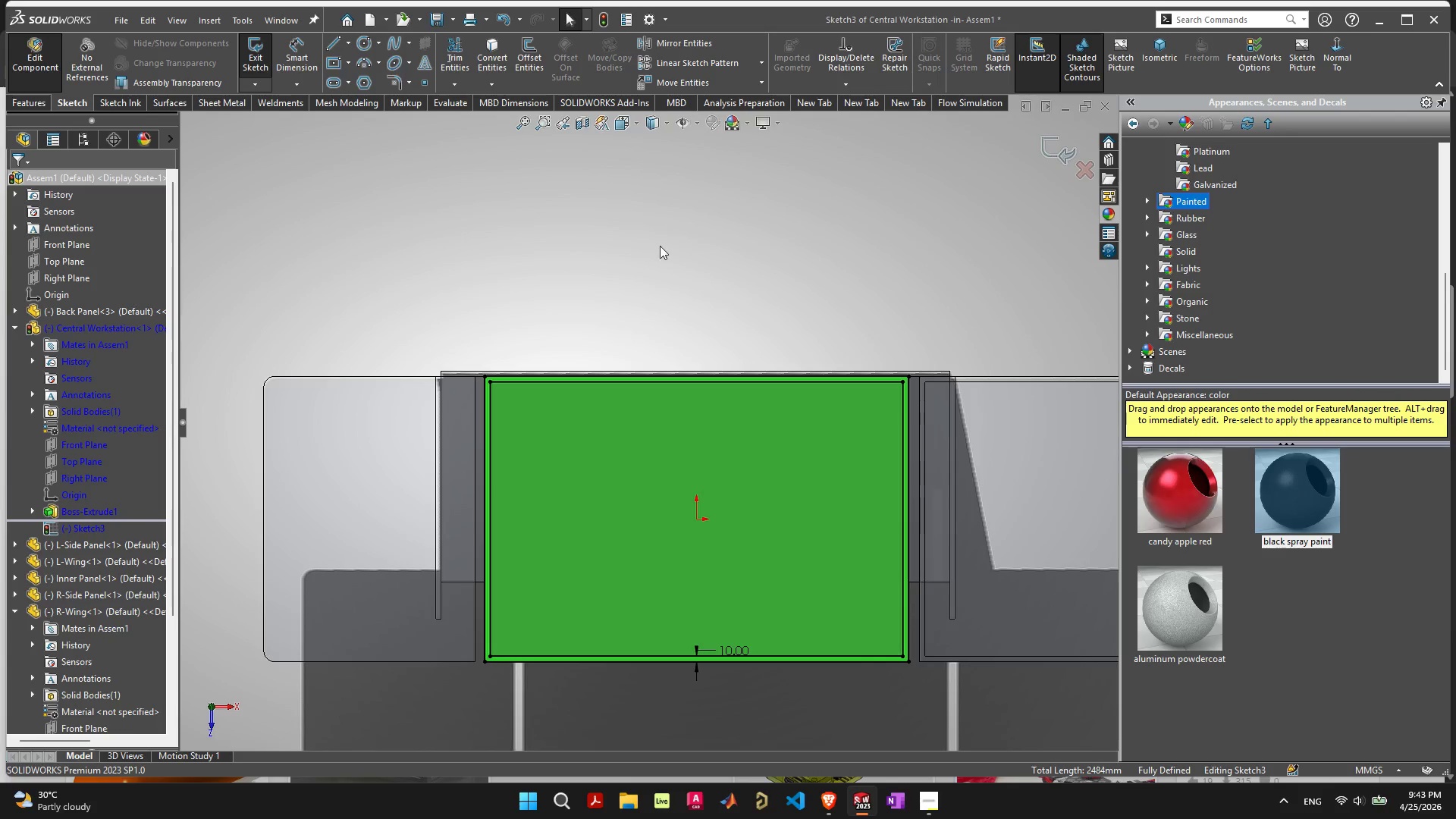 
left_click([660, 246])
 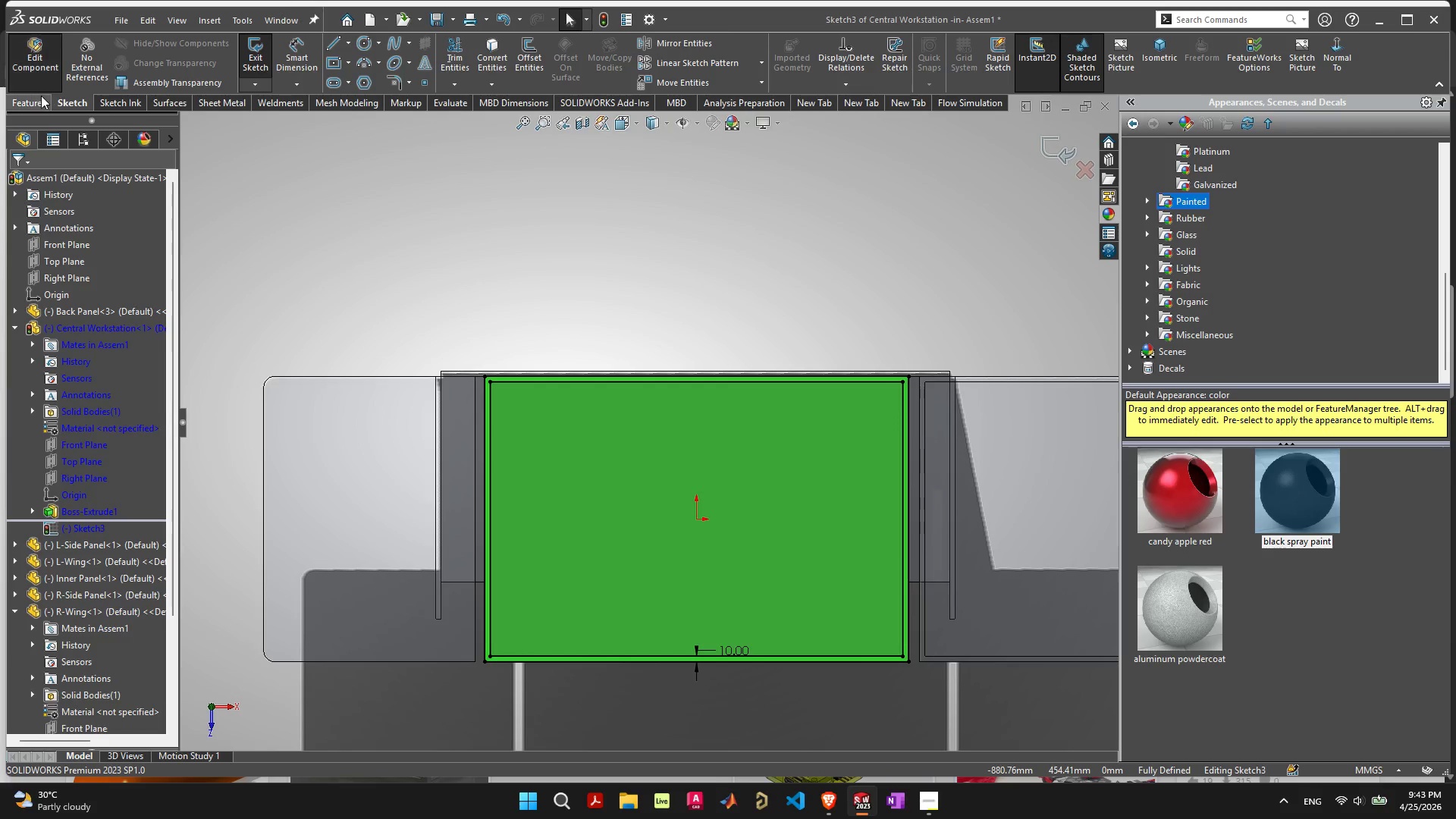 
left_click([39, 99])
 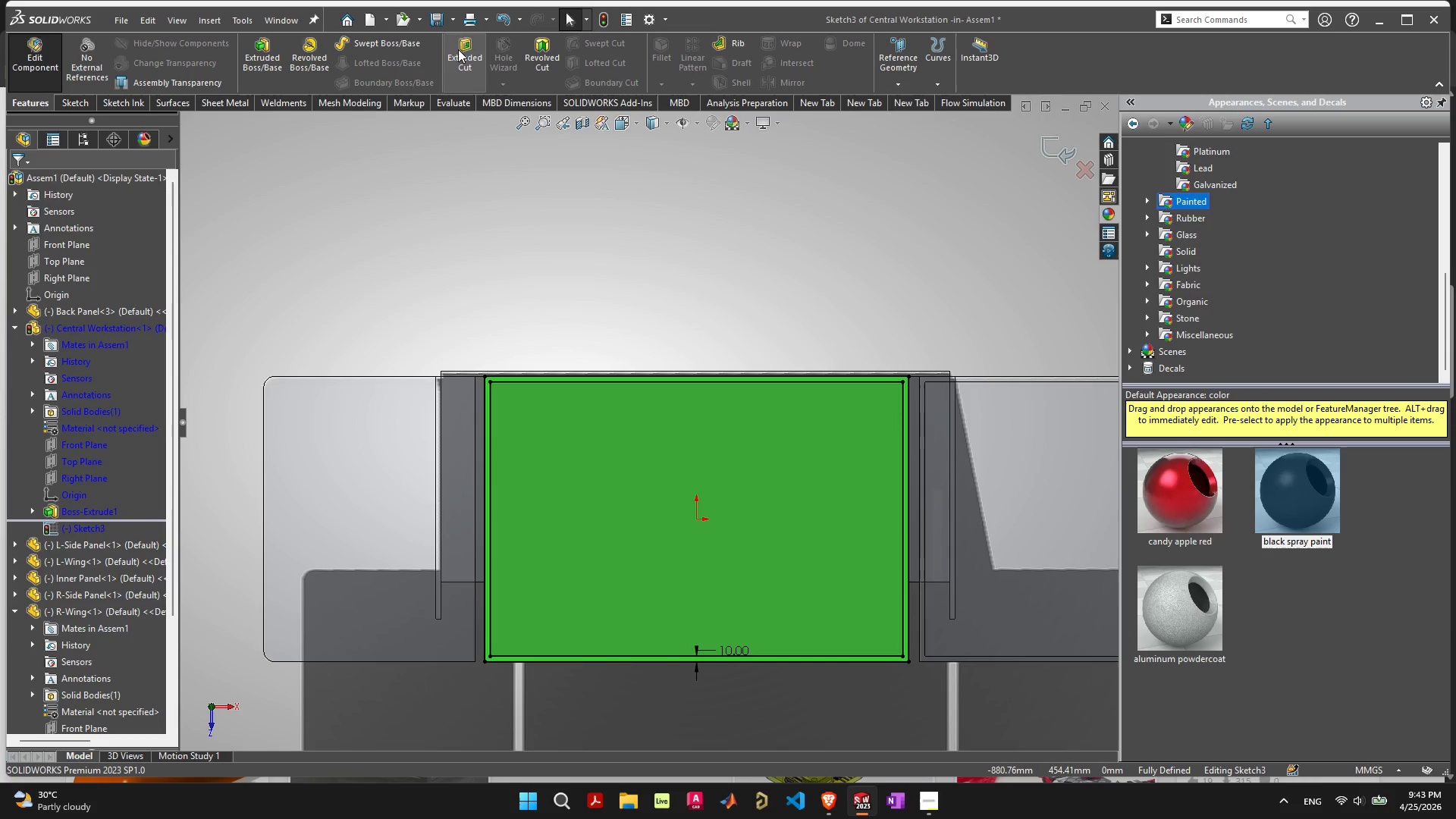 
left_click([463, 48])
 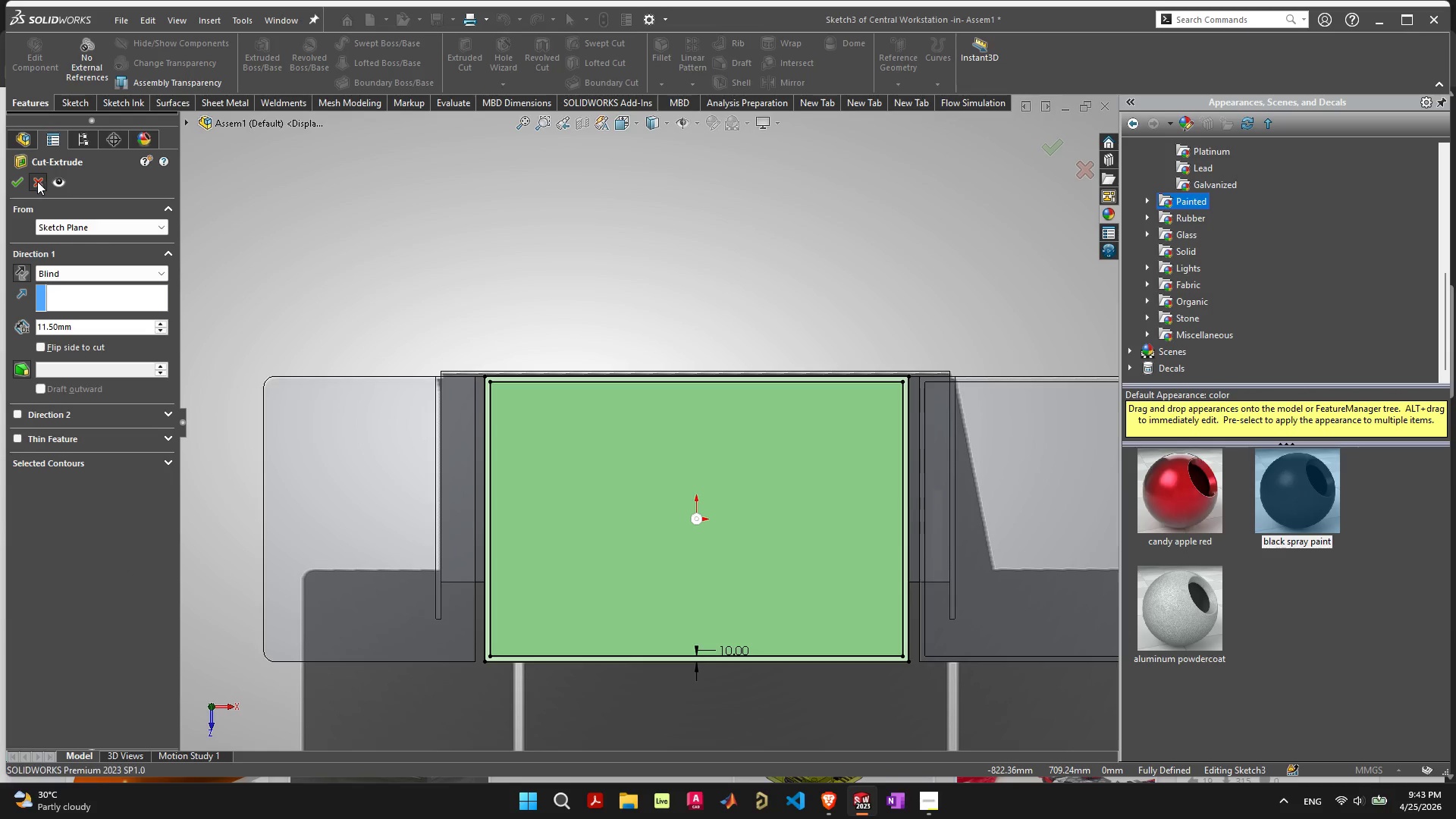 
left_click([264, 54])
 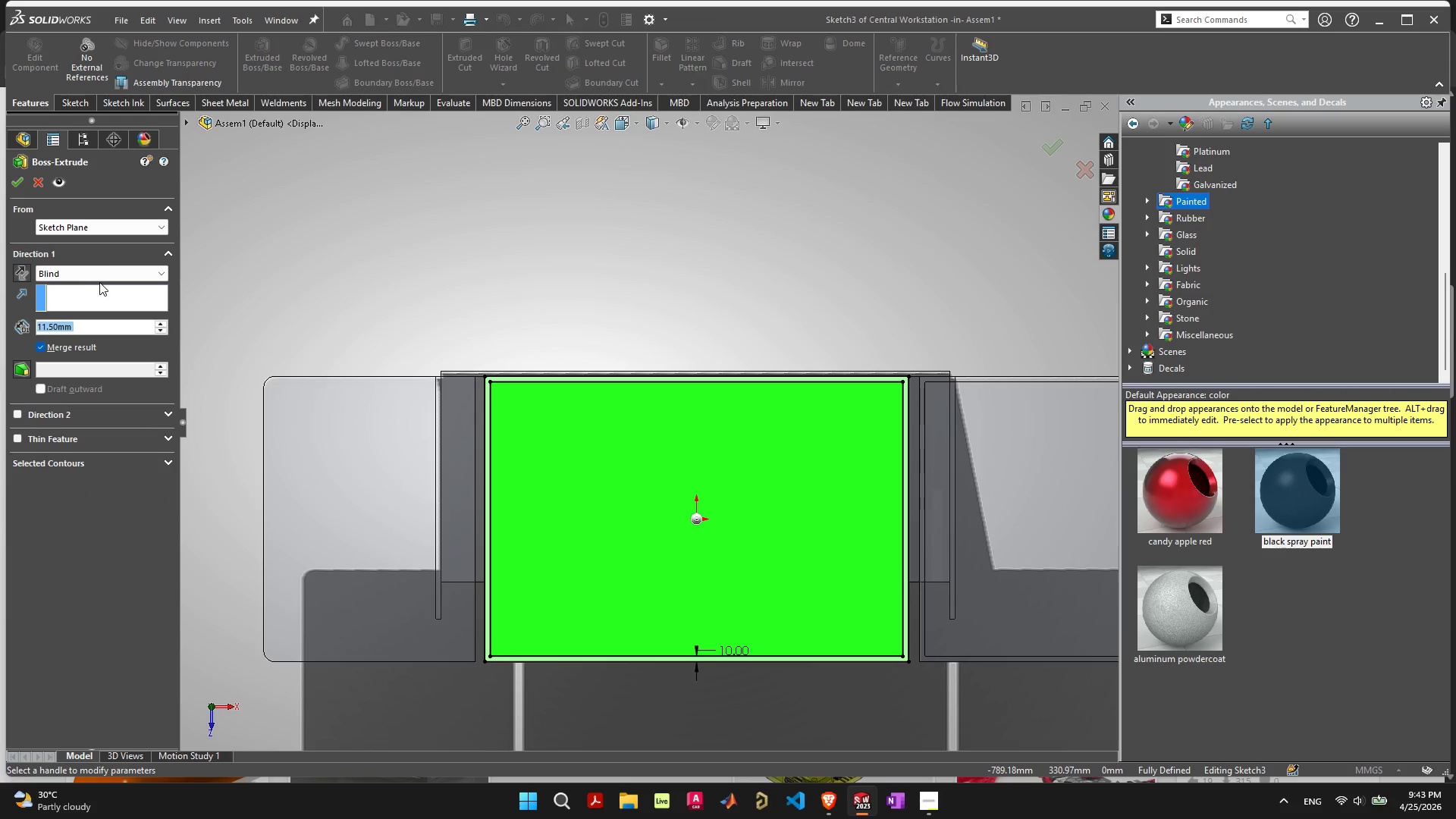 
left_click([128, 225])
 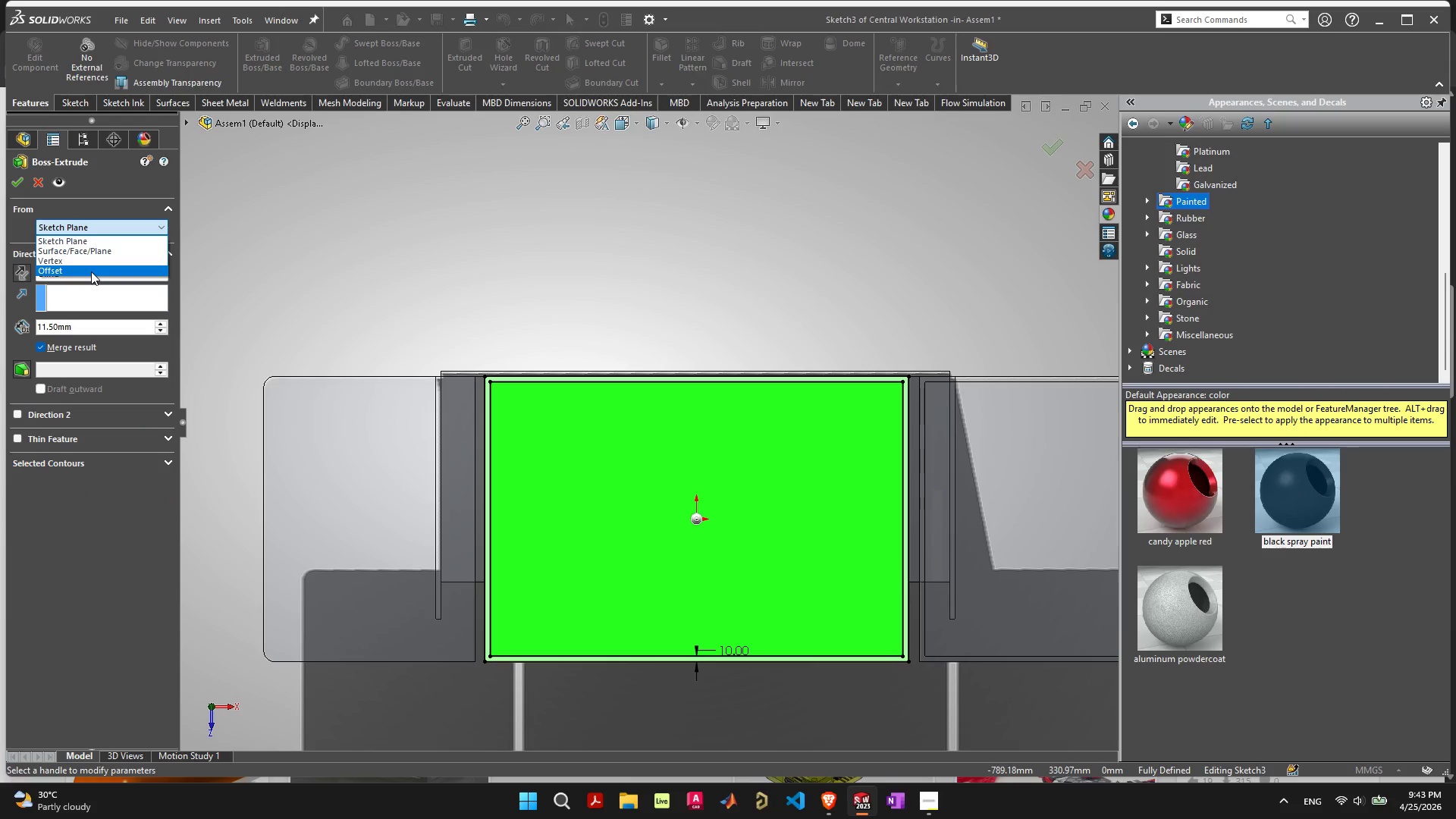 
left_click([91, 271])
 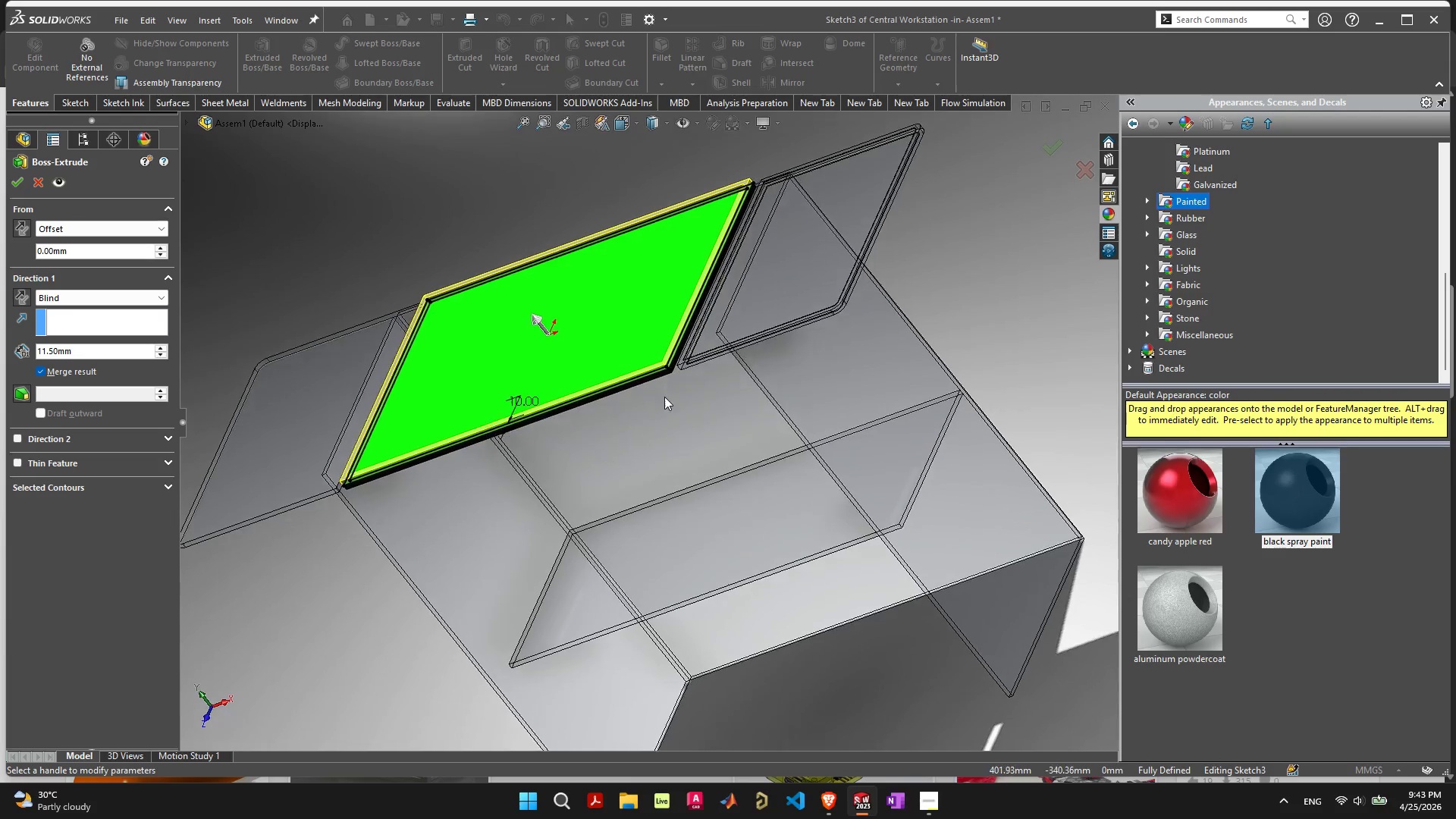 
scroll: coordinate [420, 456], scroll_direction: up, amount: 4.0
 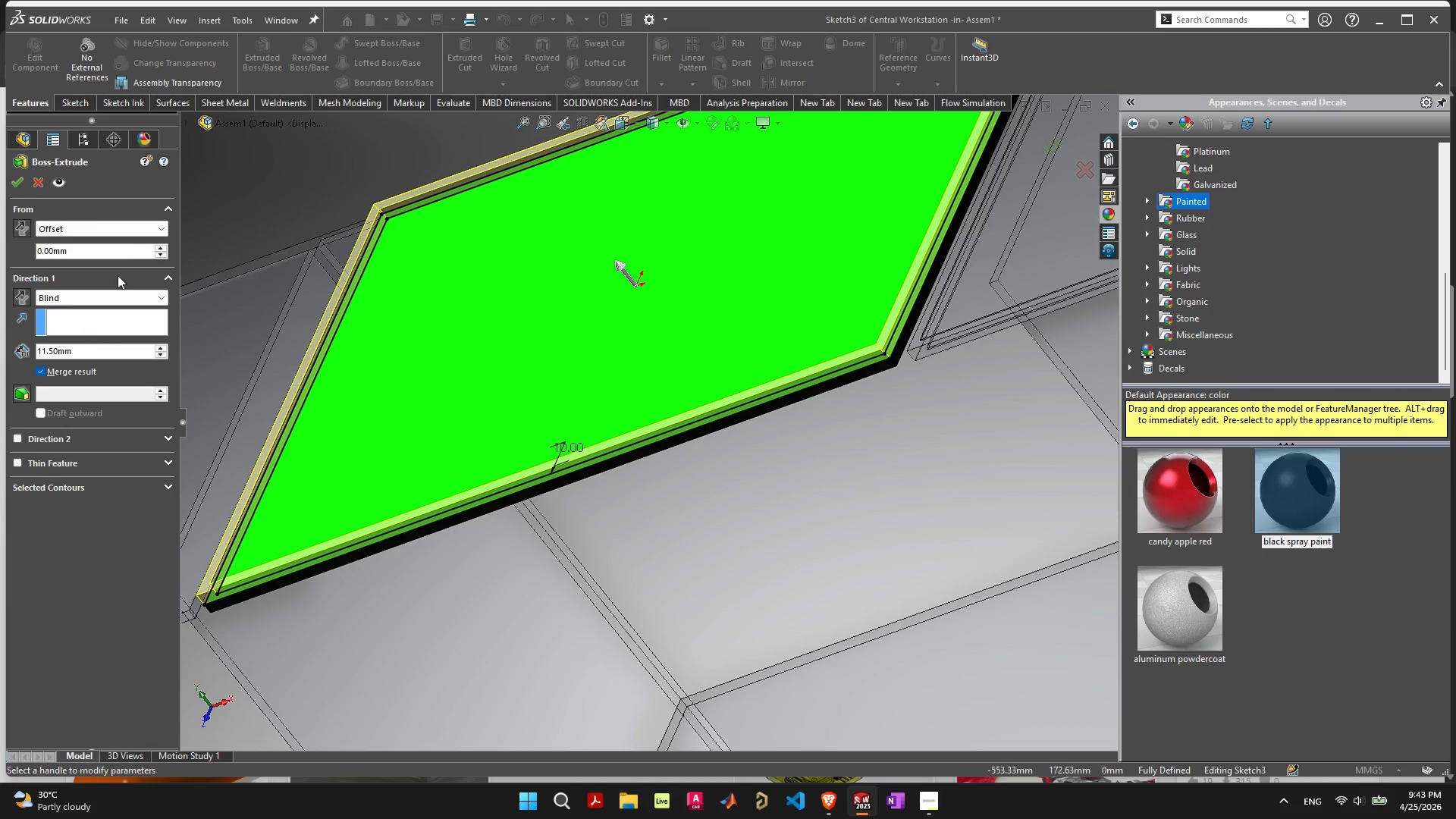 
left_click_drag(start_coordinate=[116, 249], to_coordinate=[0, 253])
 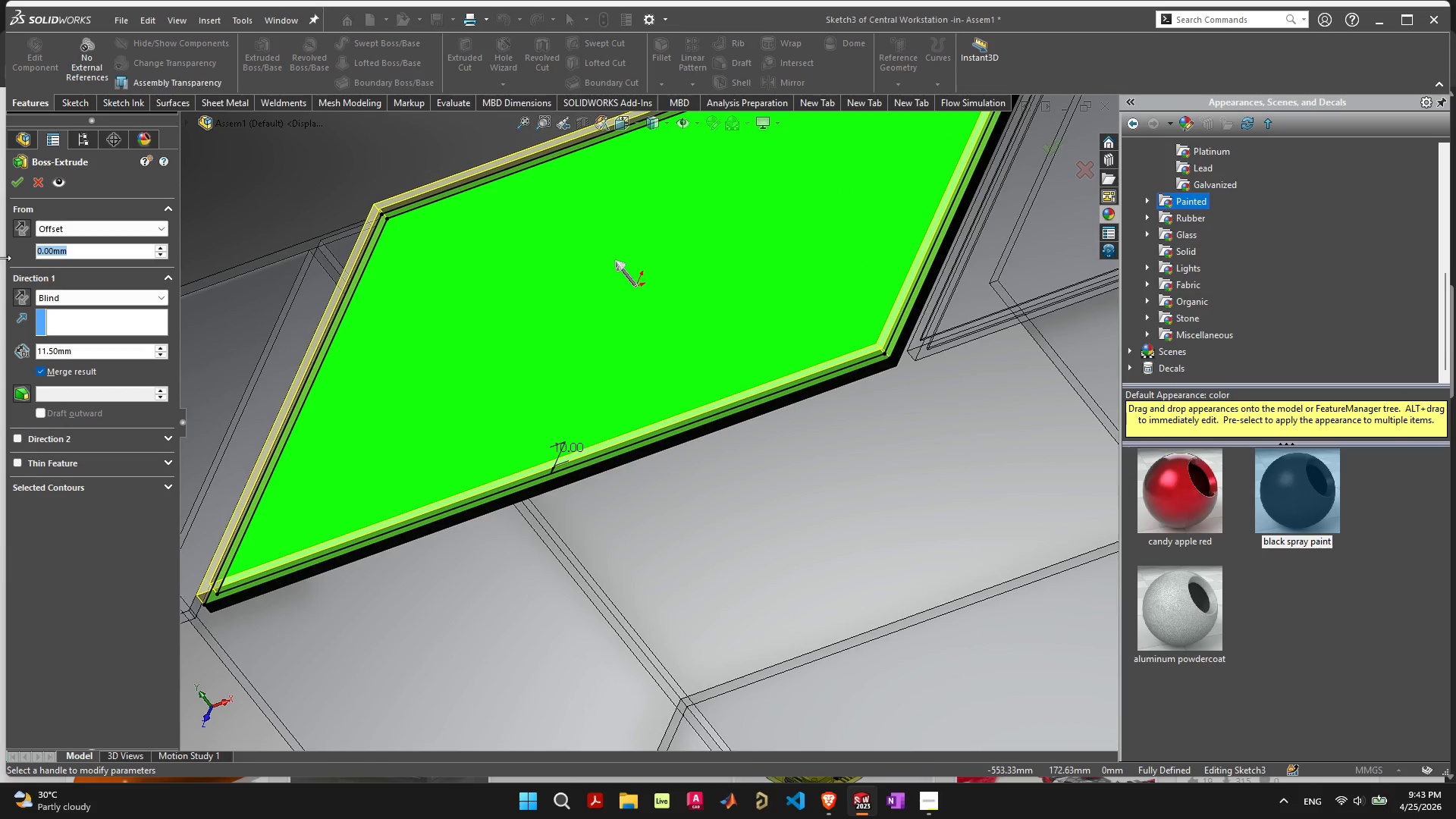 
key(1)
 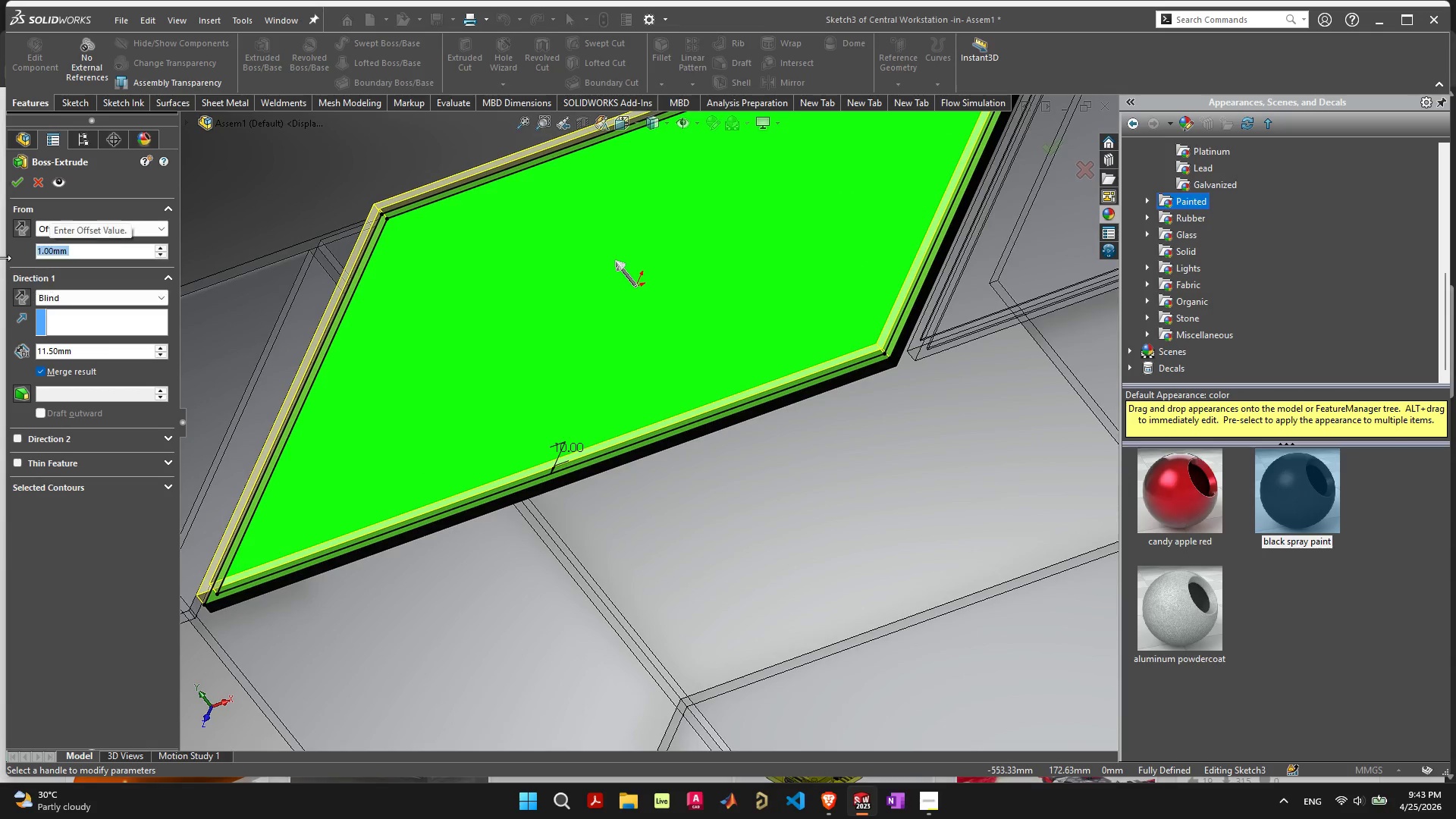 
key(Enter)
 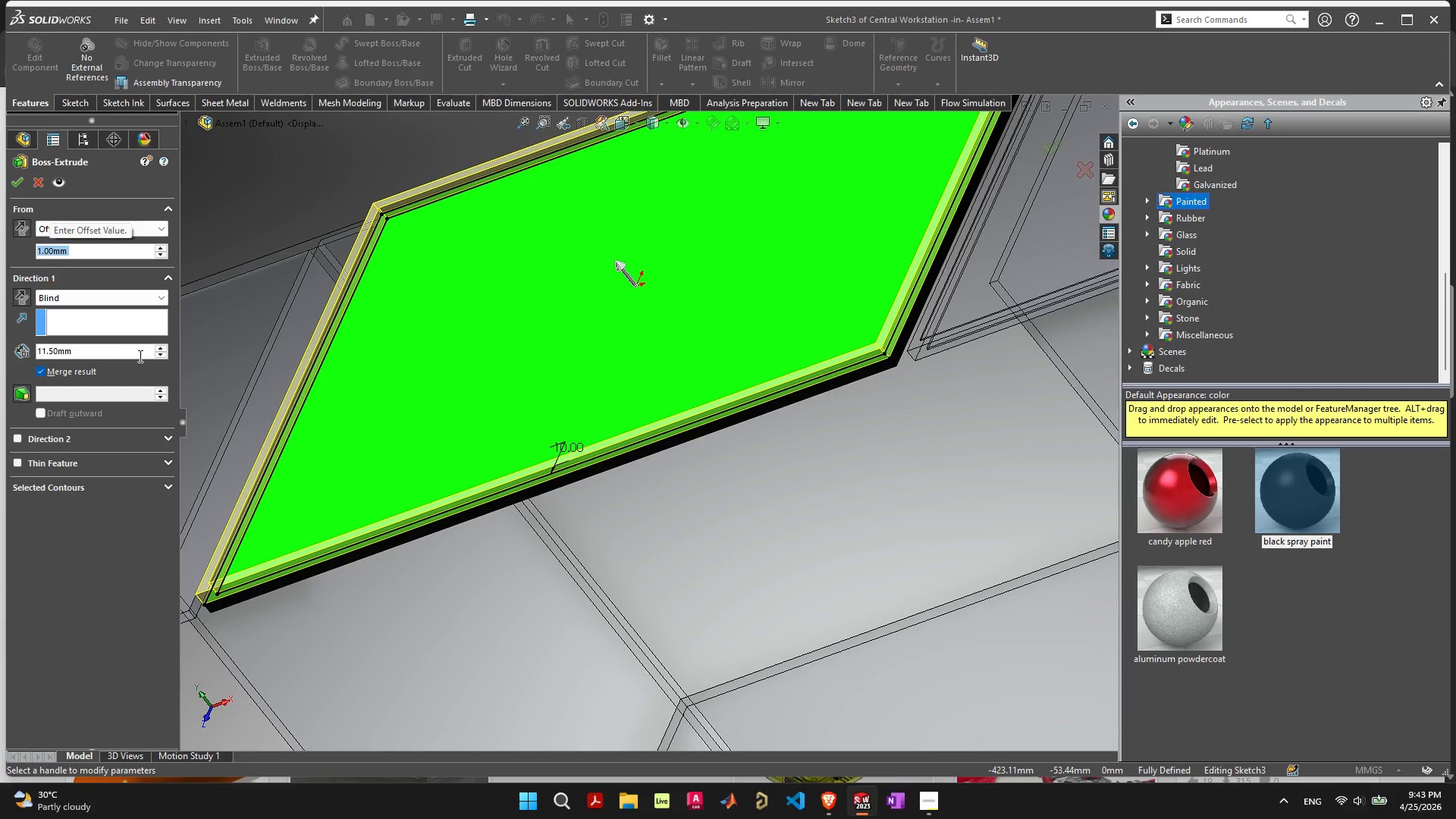 
left_click([140, 300])
 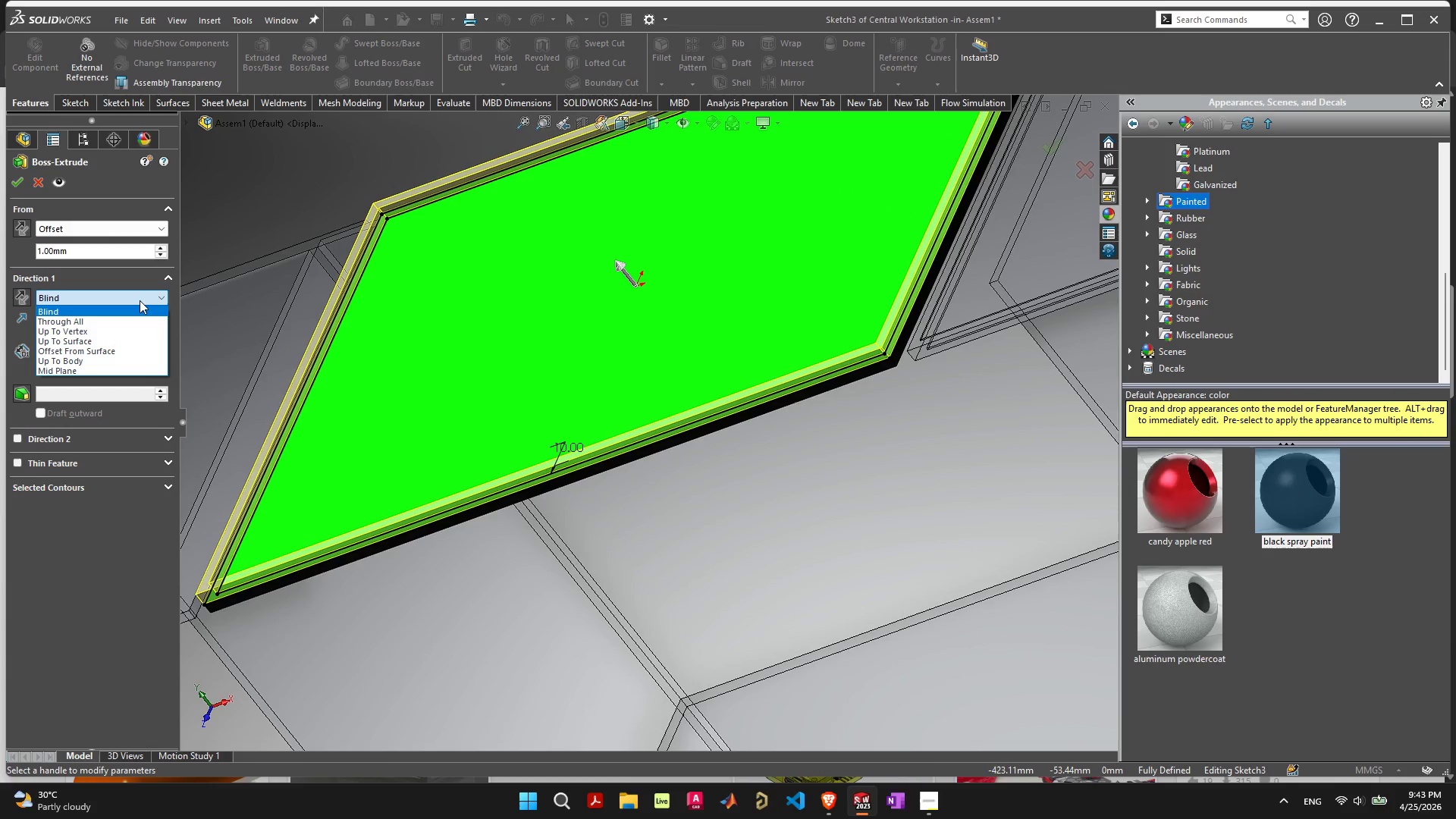 
left_click([140, 300])
 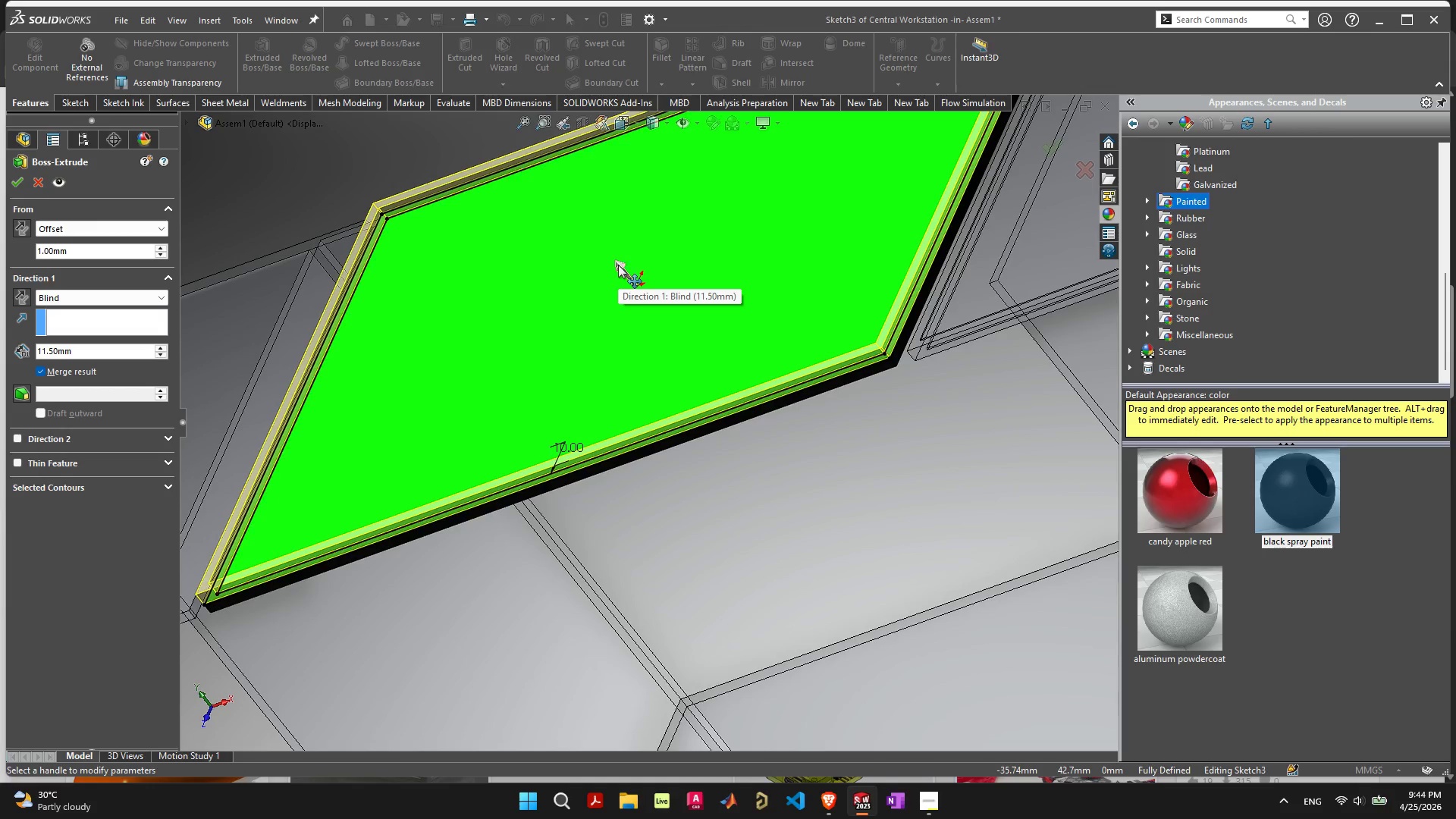 
left_click_drag(start_coordinate=[618, 265], to_coordinate=[651, 310])
 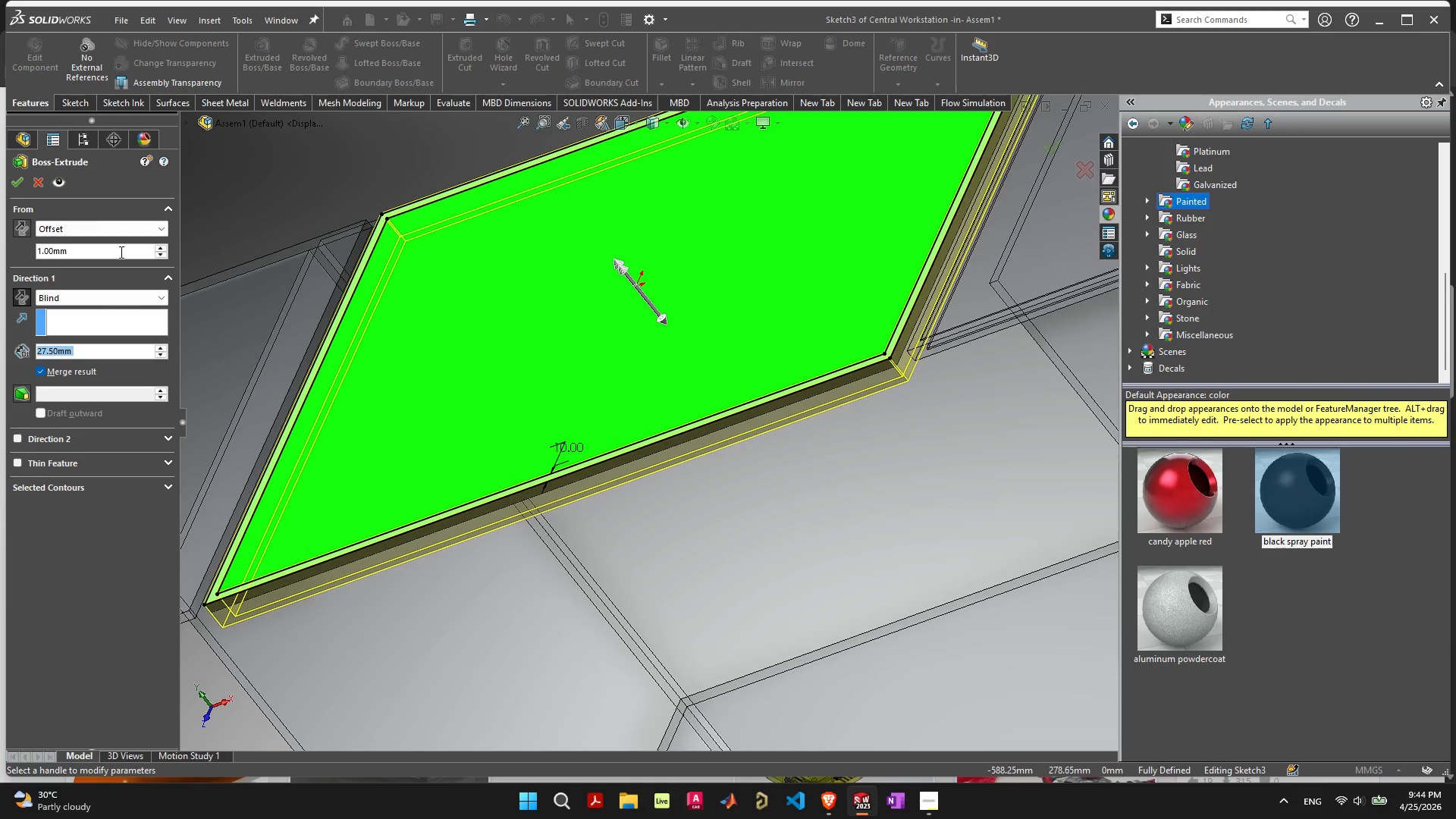 
left_click_drag(start_coordinate=[120, 252], to_coordinate=[2, 243])
 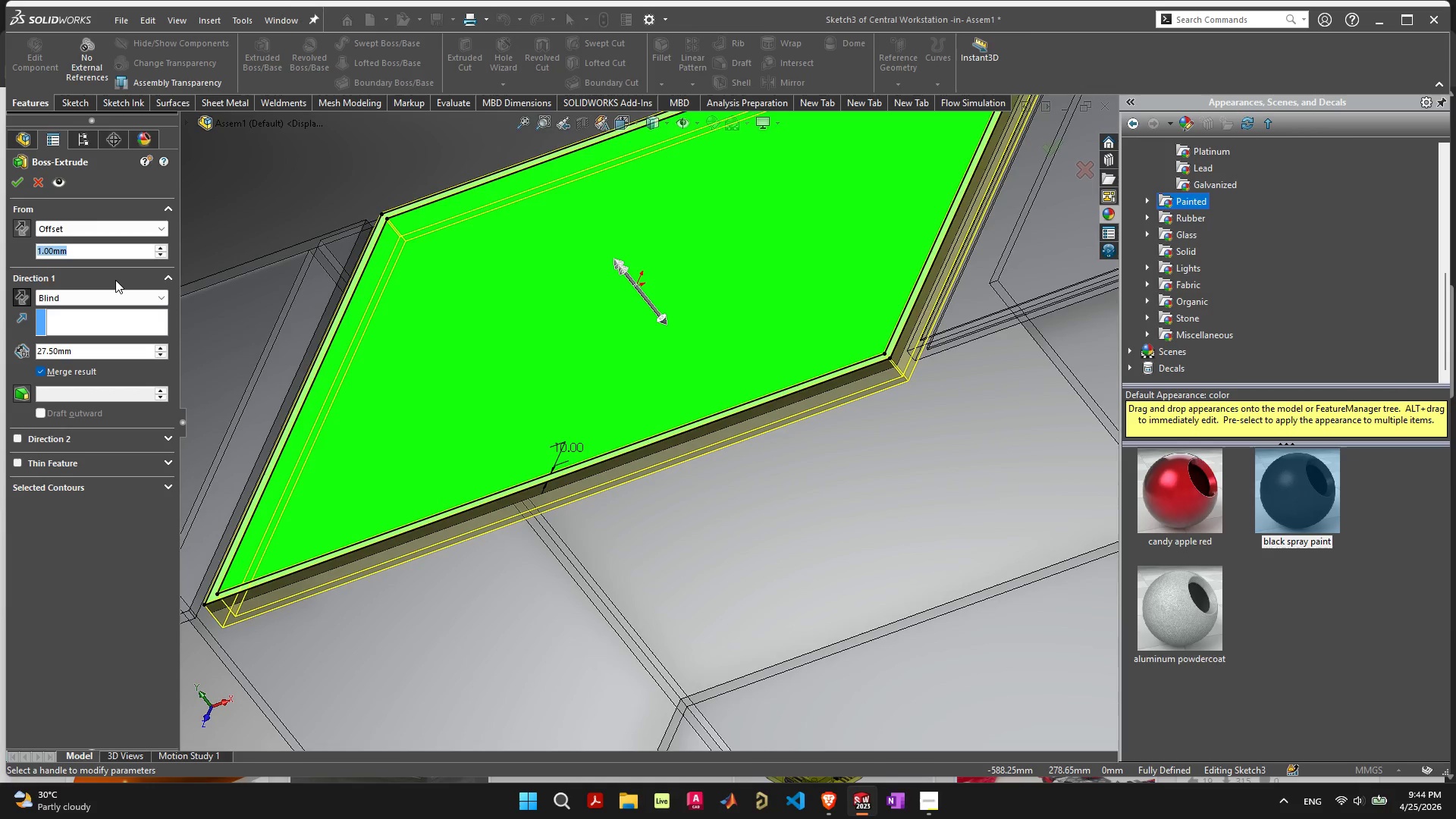 
type(10)
 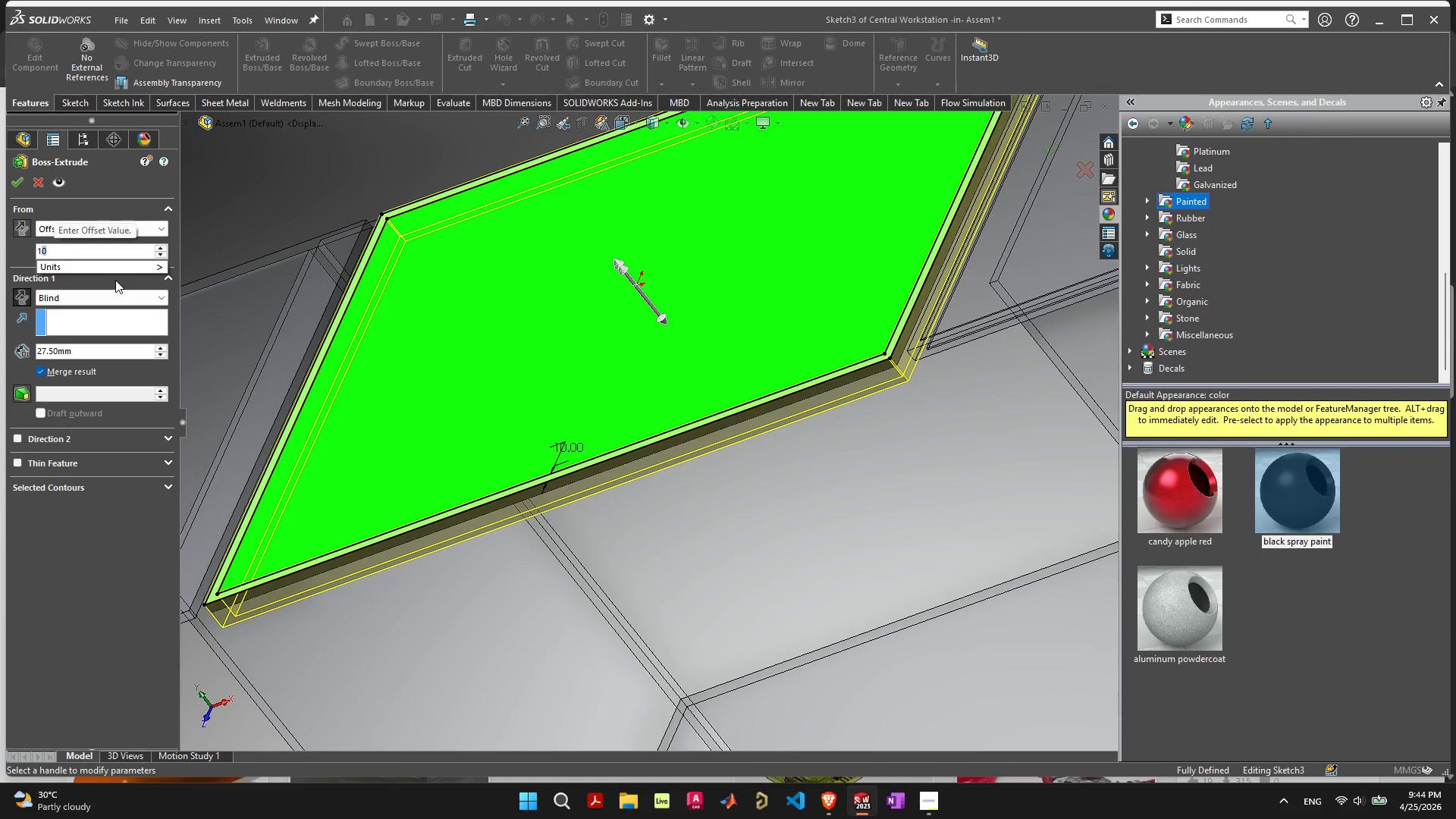 
key(Enter)
 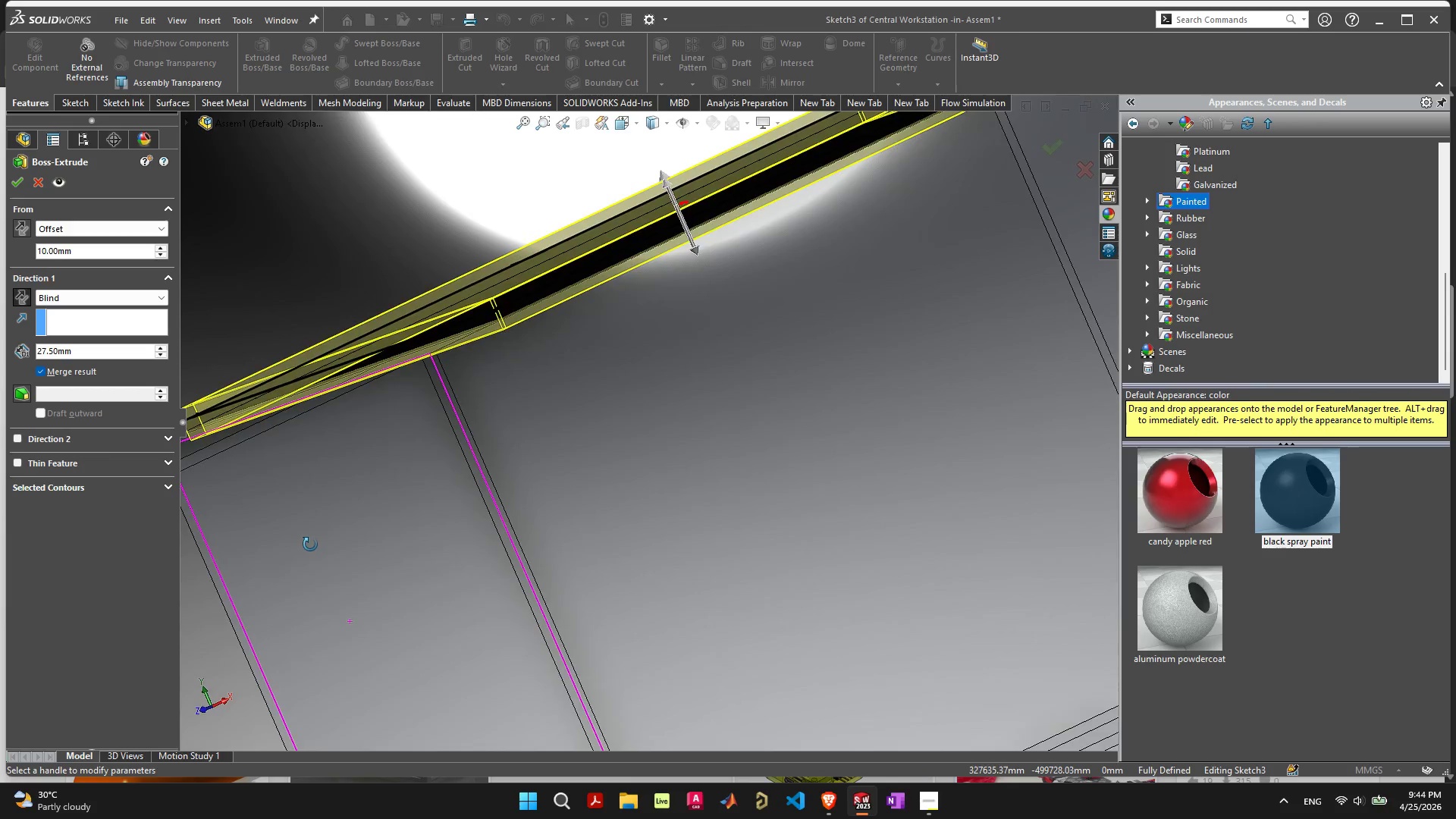 
scroll: coordinate [539, 470], scroll_direction: down, amount: 3.0
 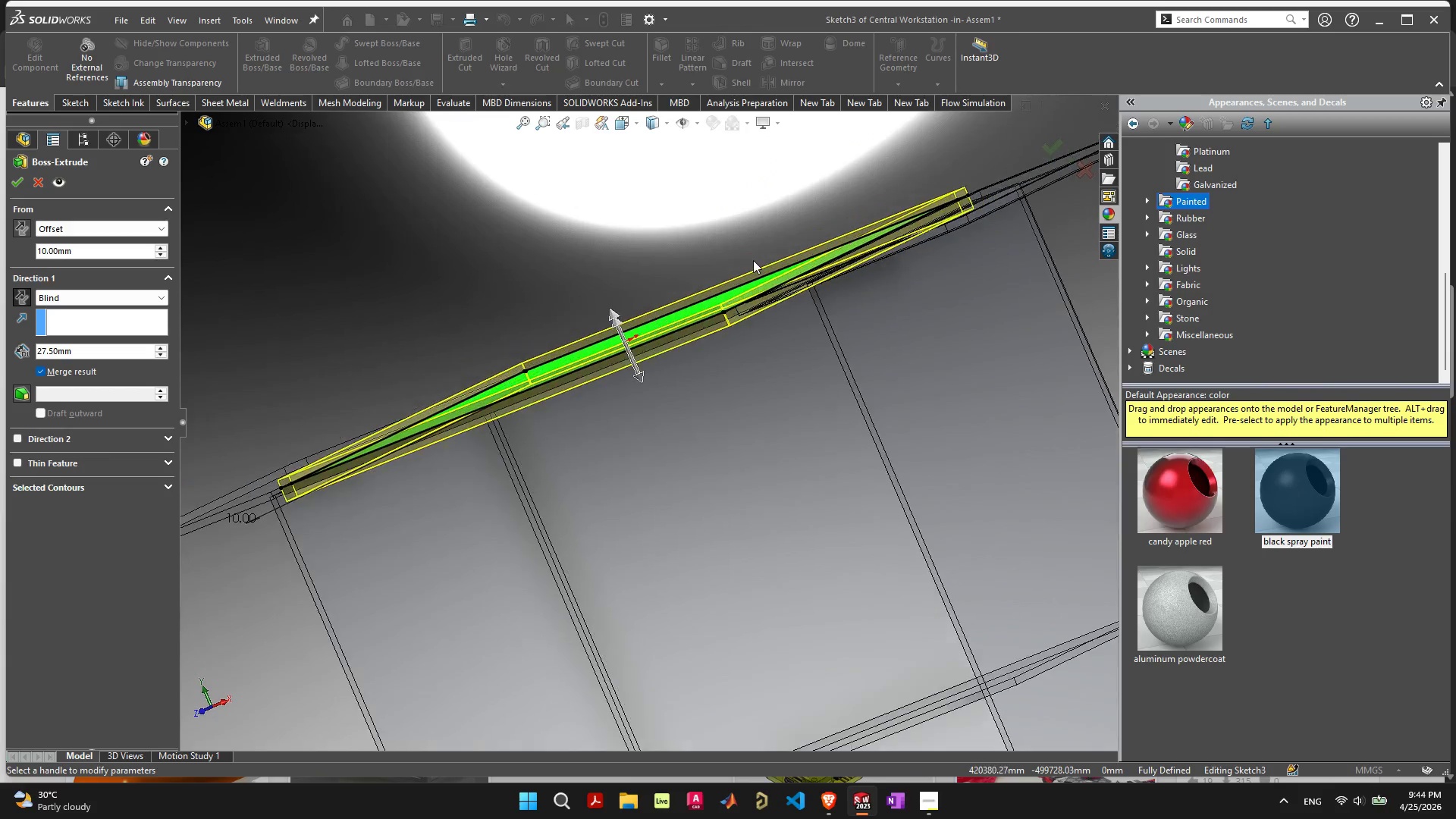 
scroll: coordinate [683, 448], scroll_direction: up, amount: 8.0
 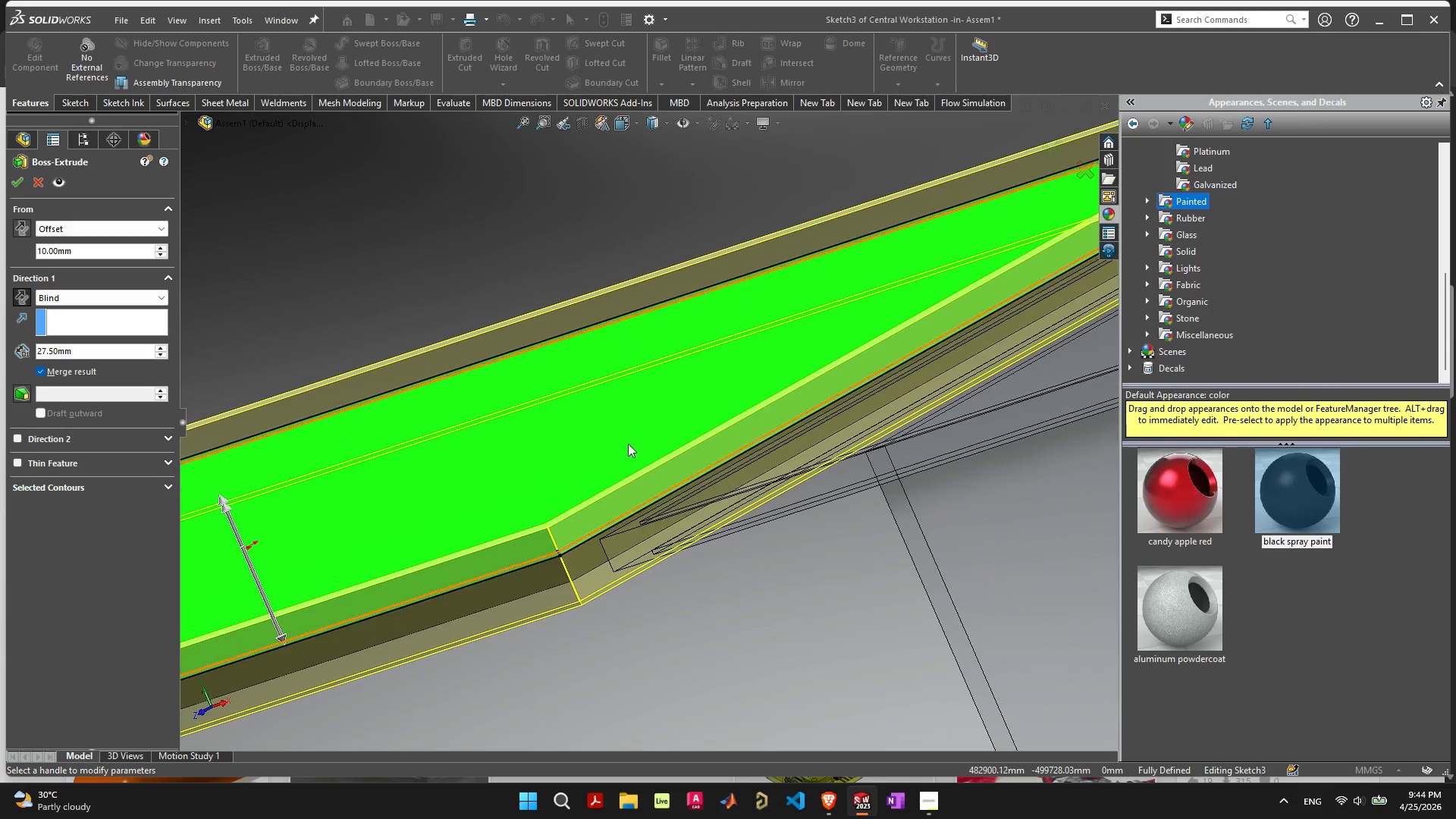 
scroll: coordinate [611, 491], scroll_direction: down, amount: 3.0
 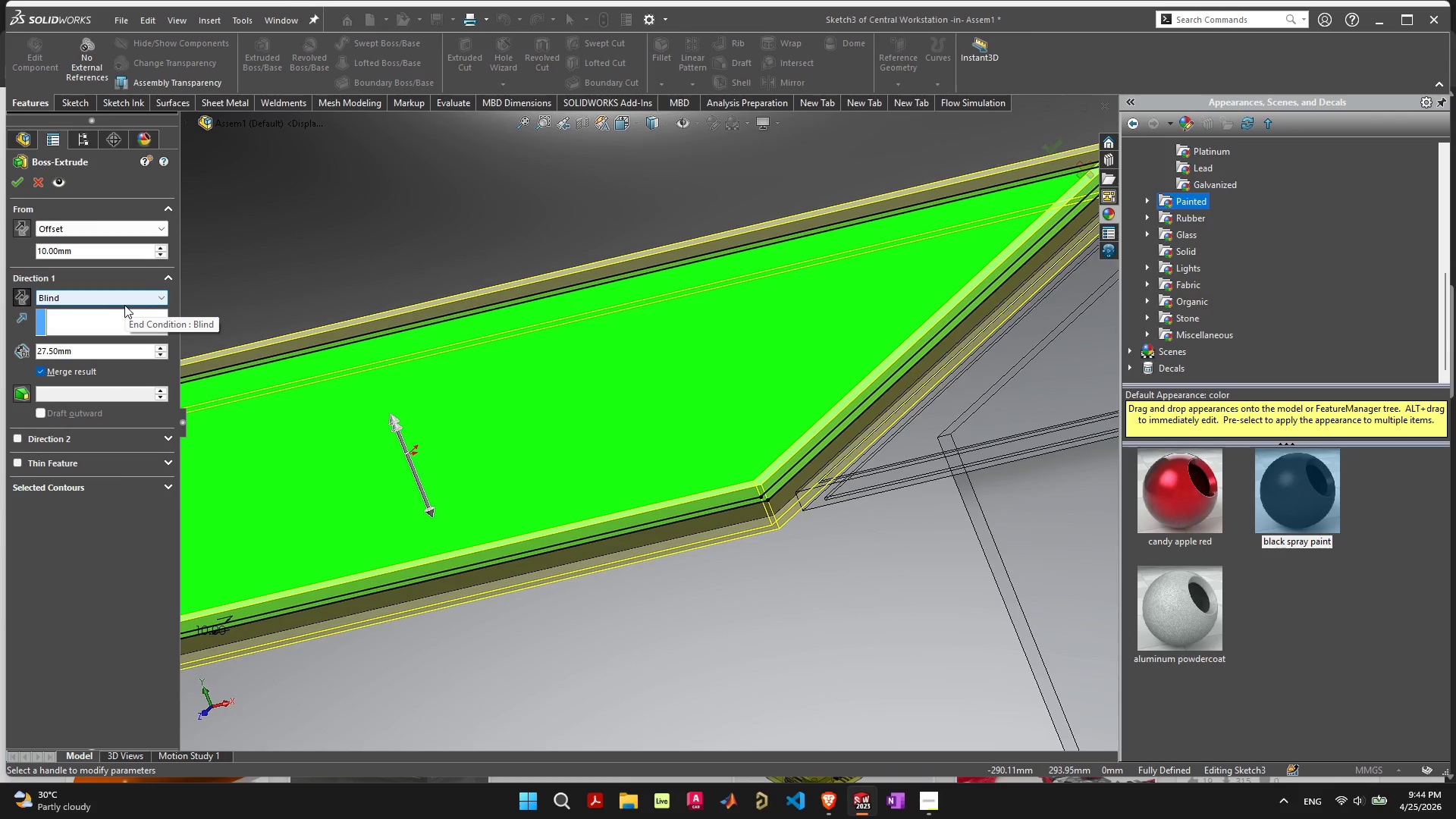 
wait(28.04)
 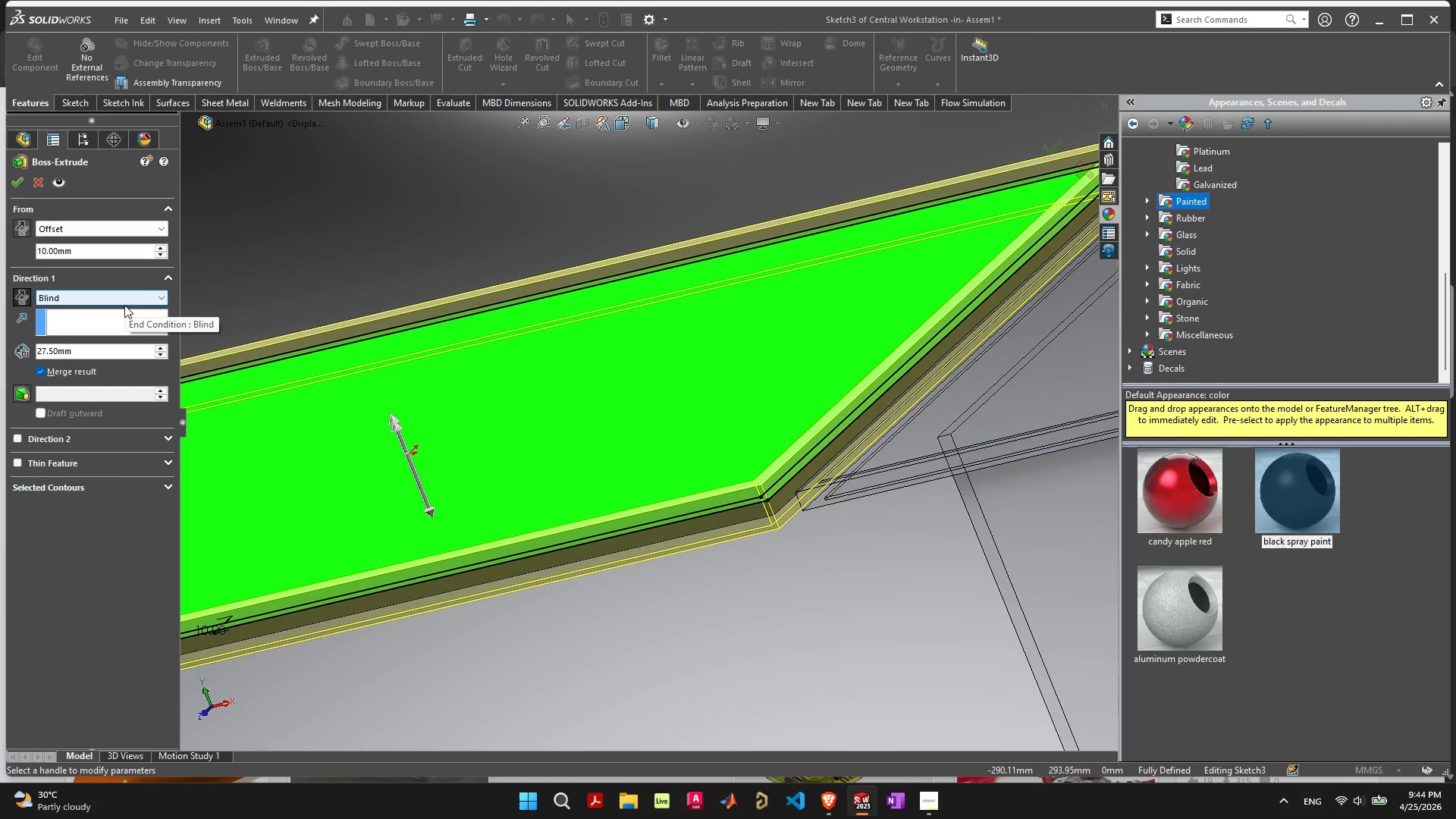 
scroll: coordinate [701, 538], scroll_direction: down, amount: 4.0
 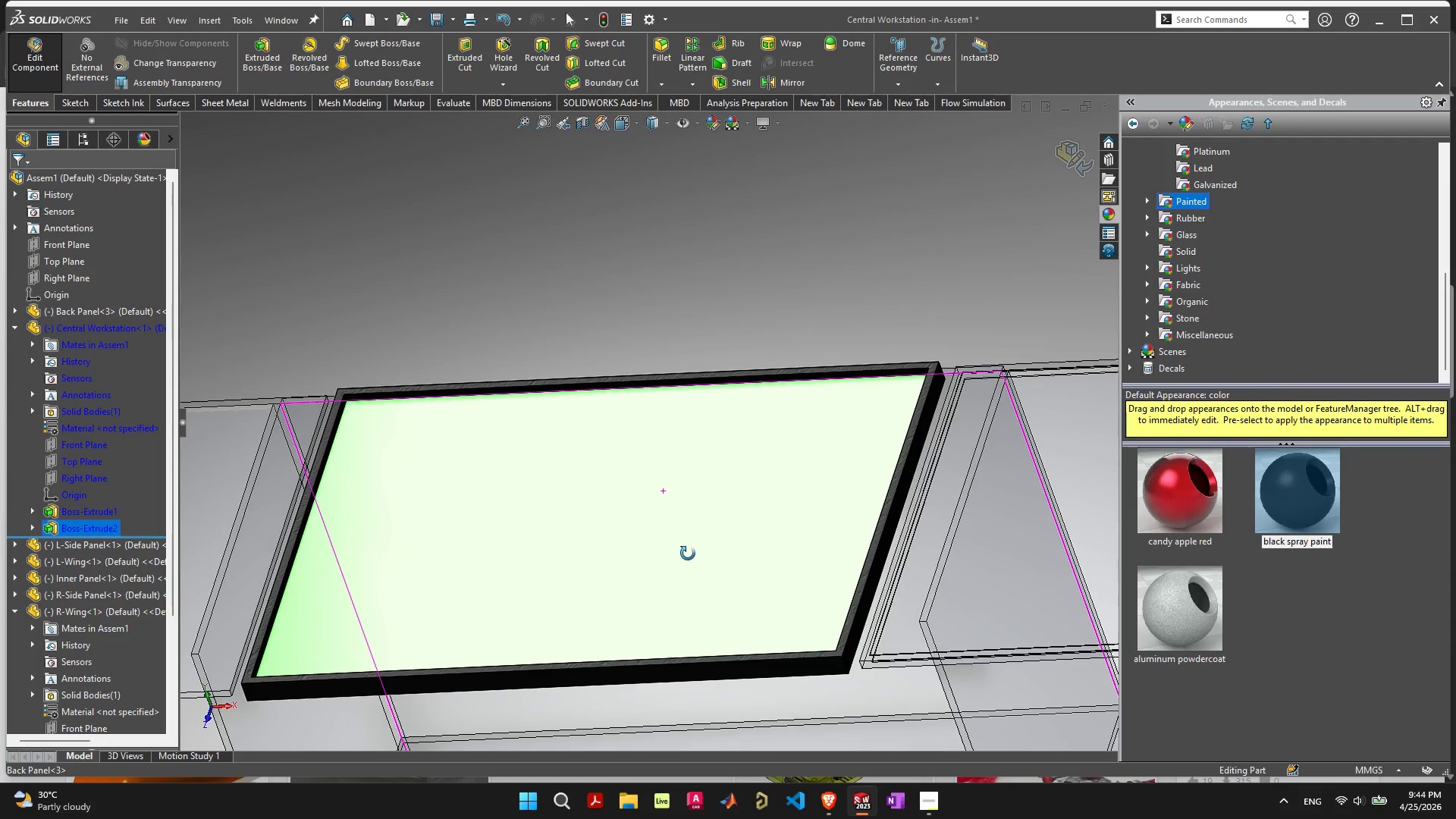 
scroll: coordinate [811, 331], scroll_direction: up, amount: 8.0
 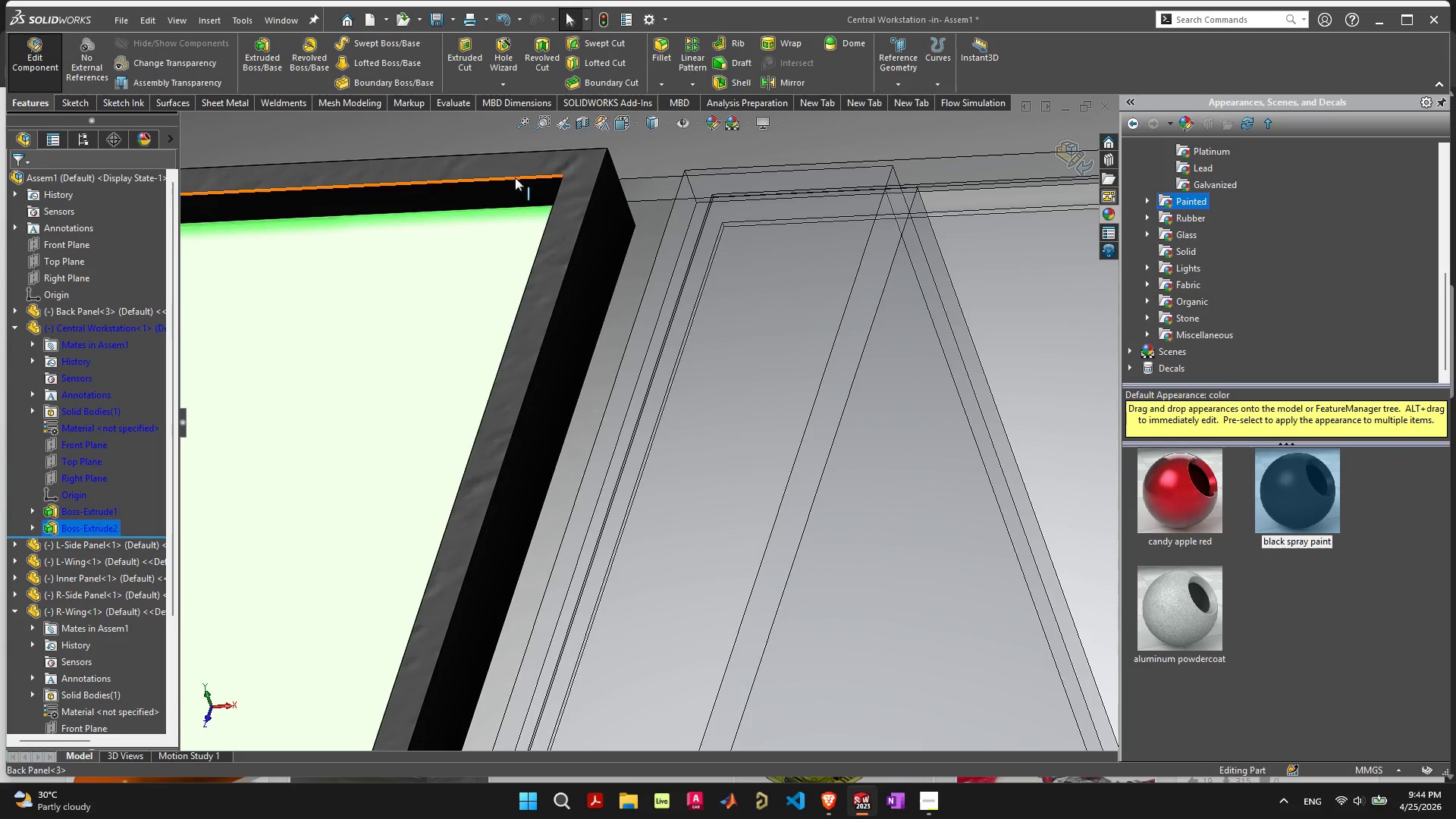 
left_click([512, 187])
 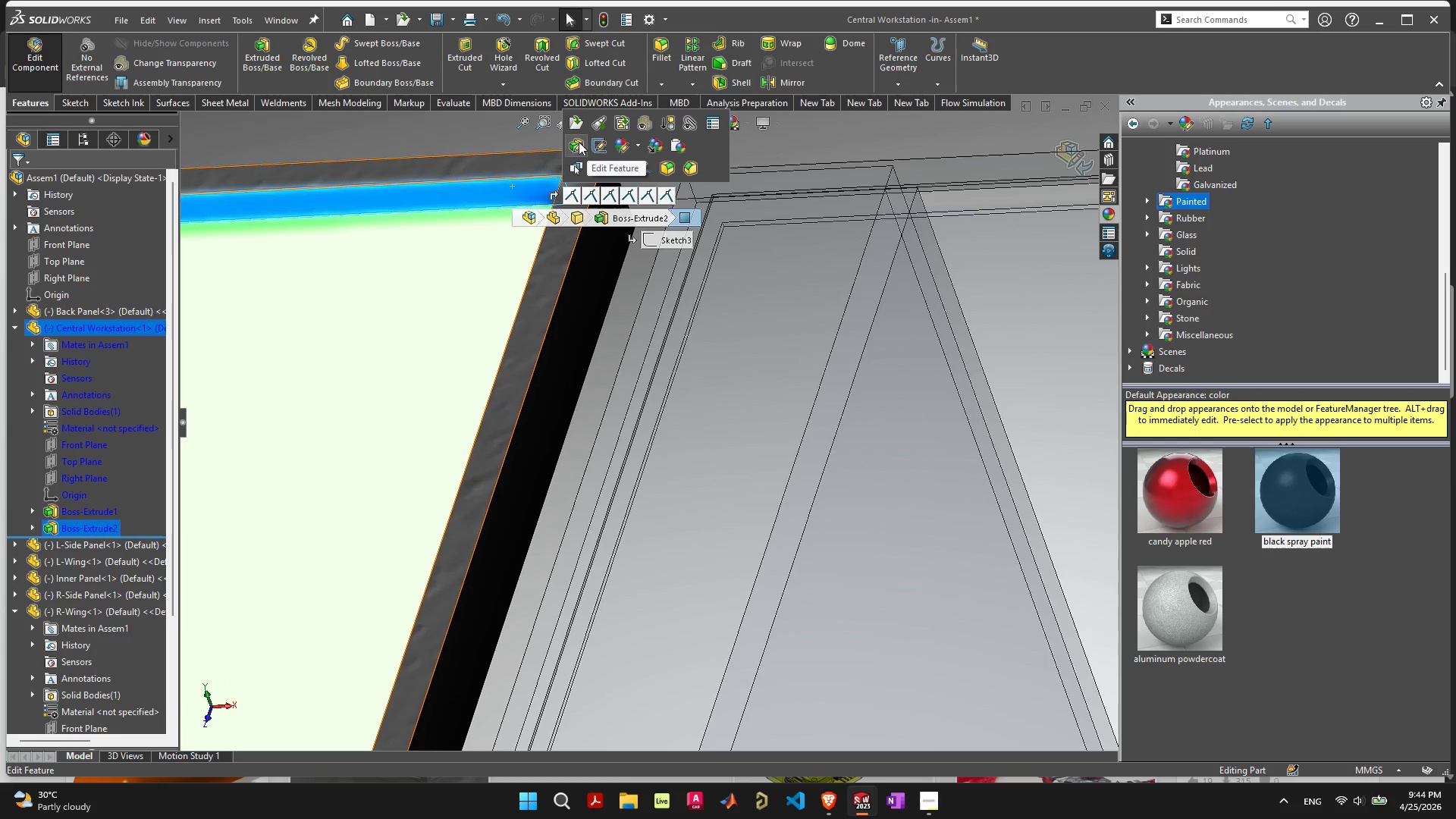 
left_click([578, 142])
 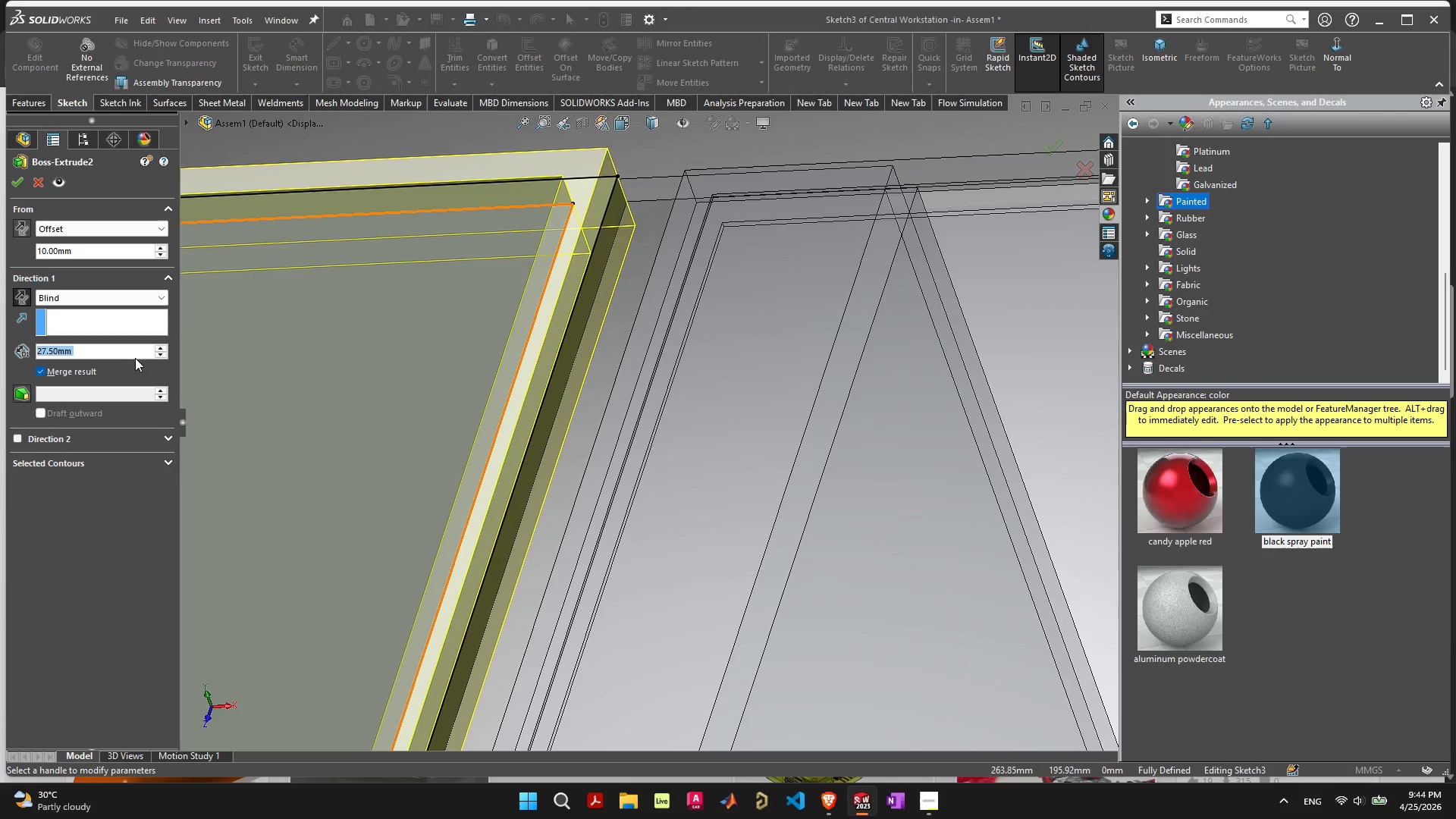 
left_click([159, 355])
 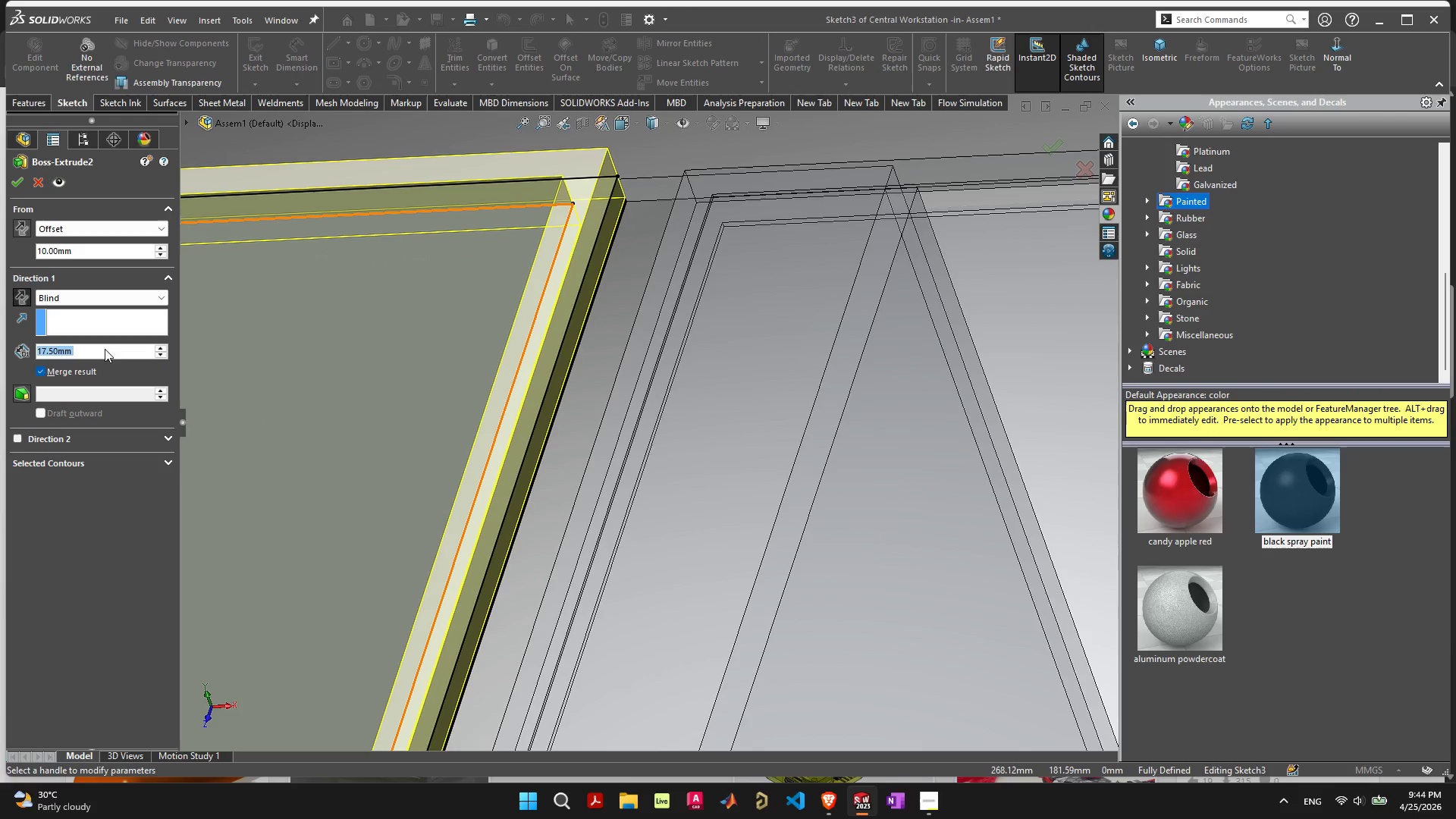 
type(10)
 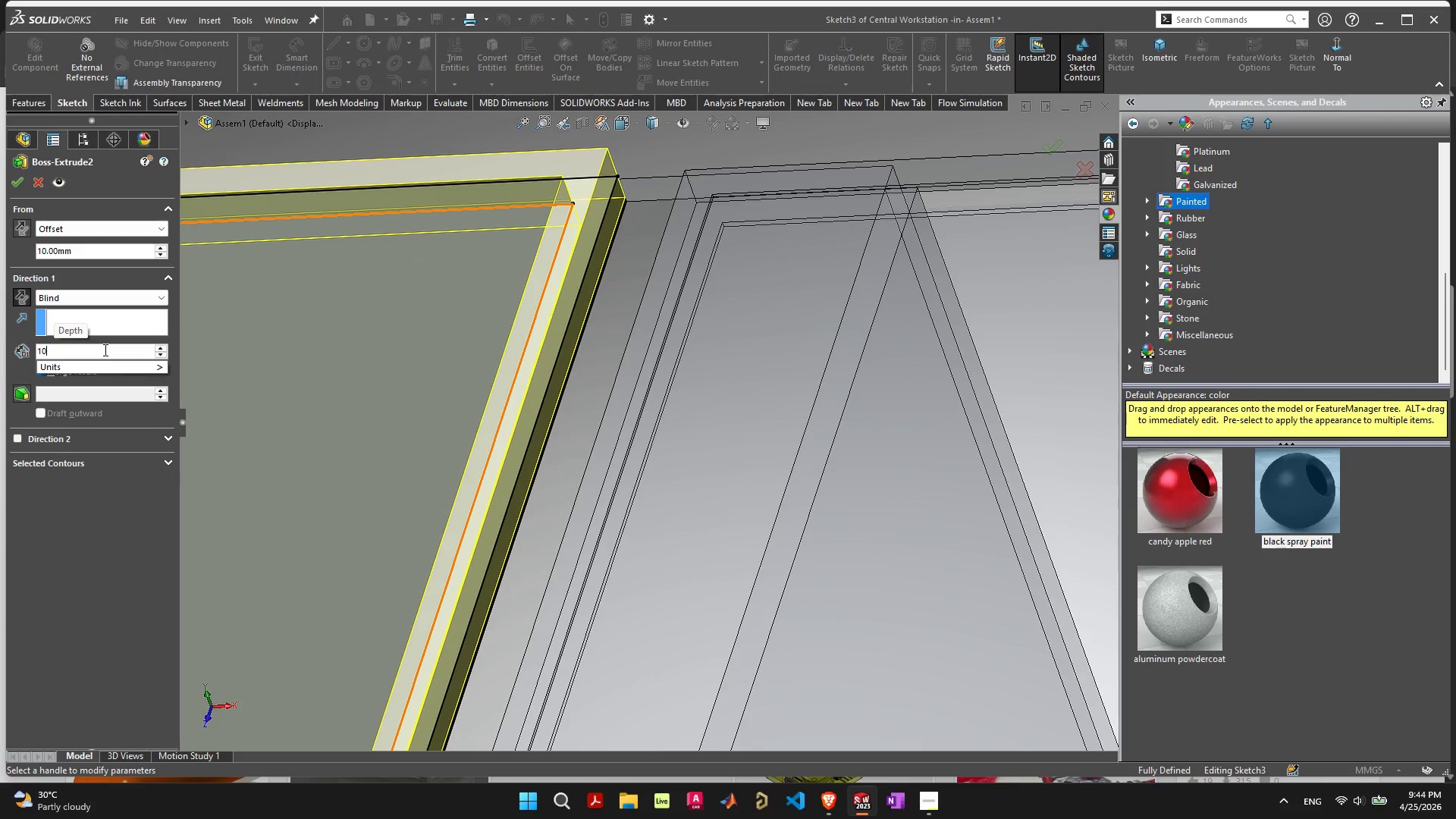 
key(Enter)
 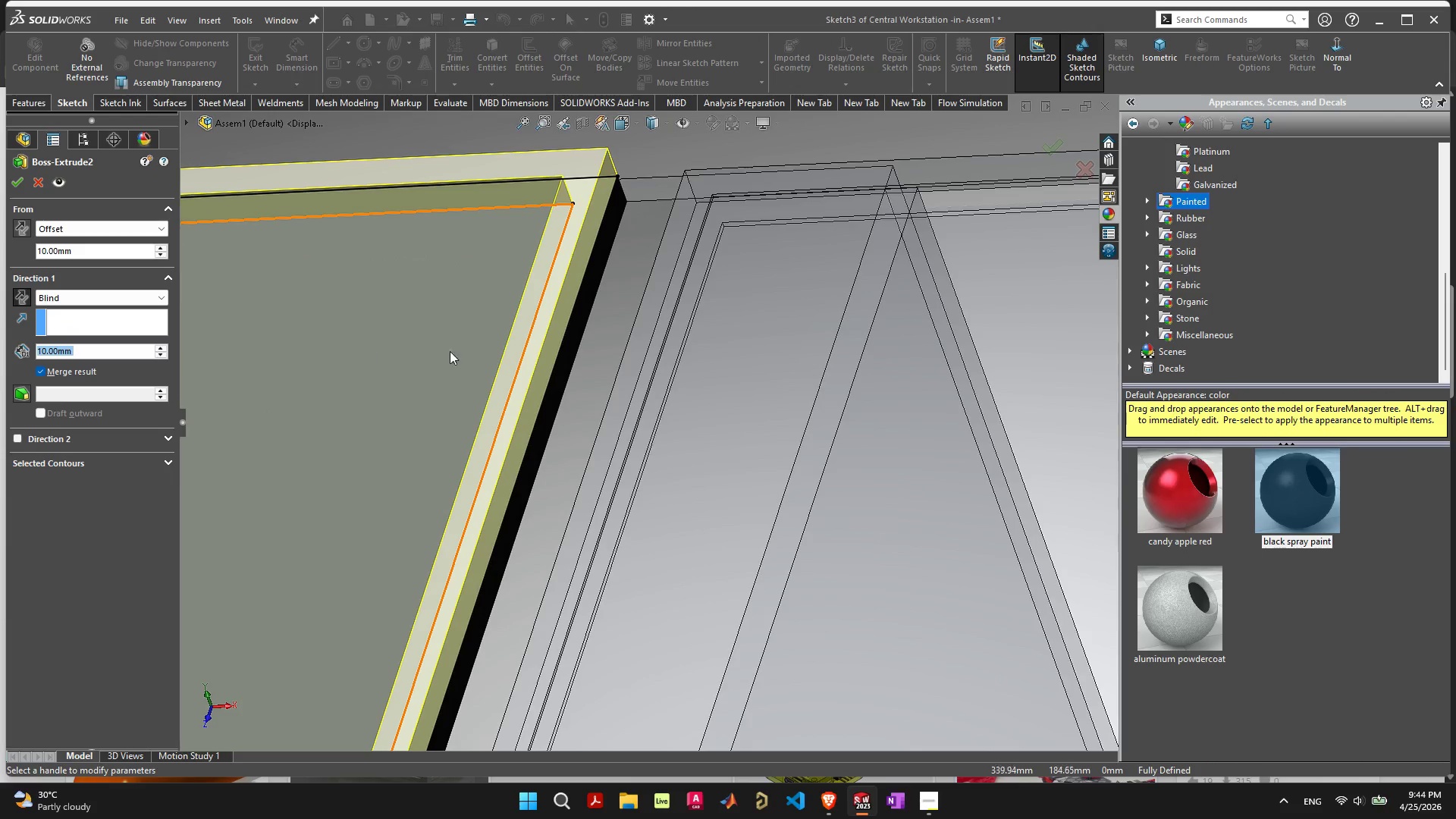 
scroll: coordinate [549, 604], scroll_direction: down, amount: 8.0
 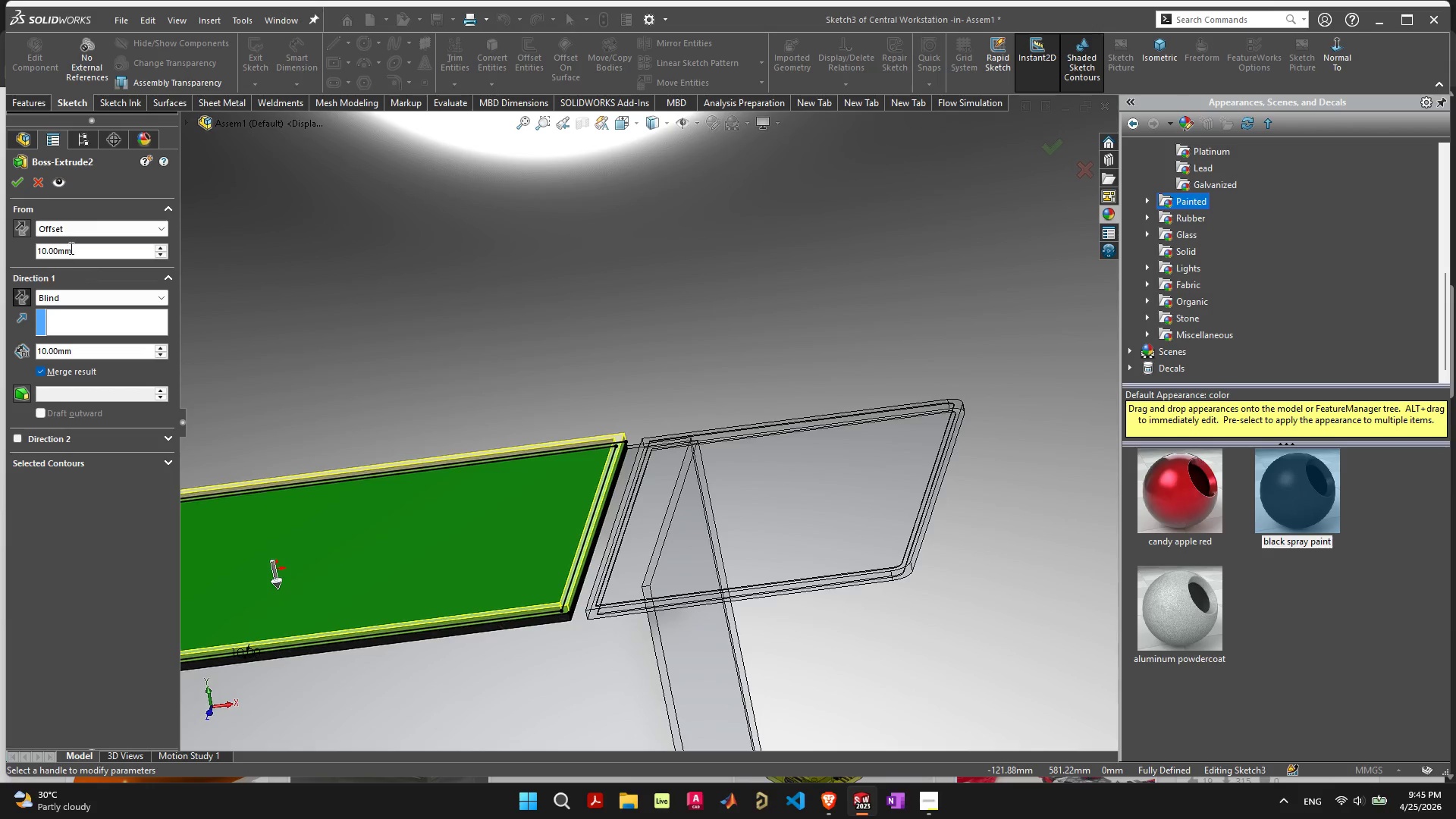 
left_click_drag(start_coordinate=[83, 249], to_coordinate=[0, 246])
 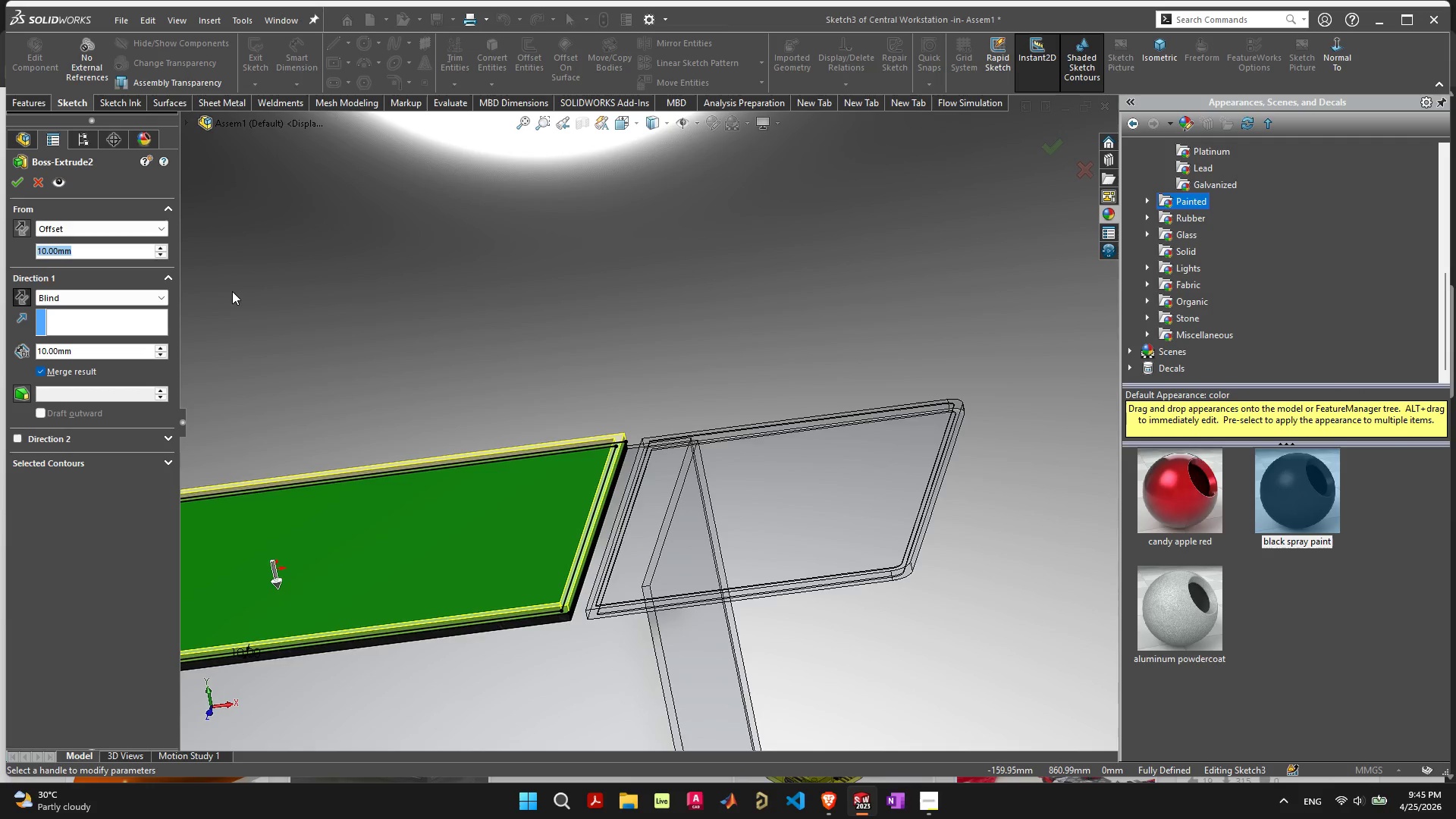 
mouse_move([140, 243])
 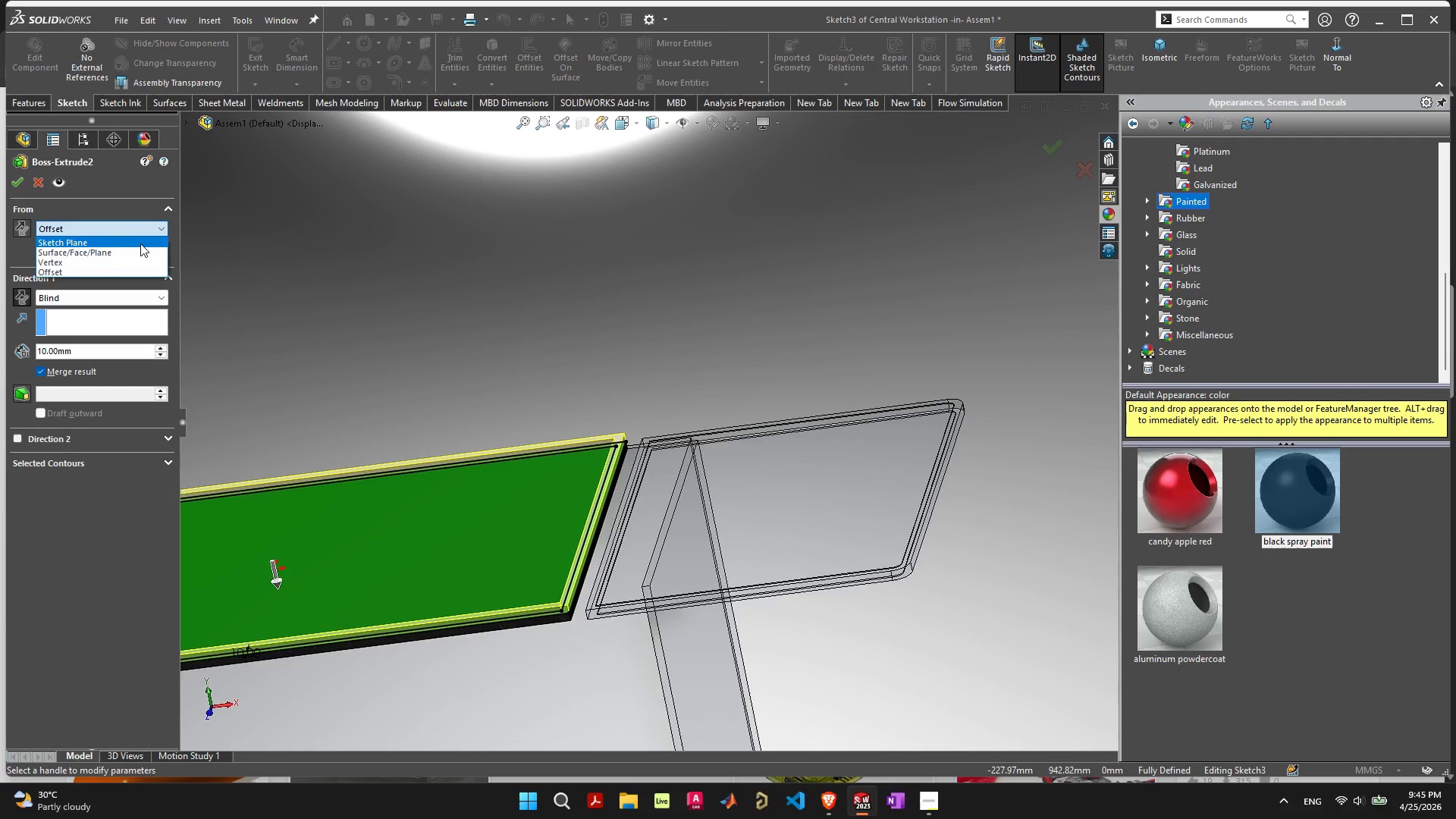 
left_click([140, 243])
 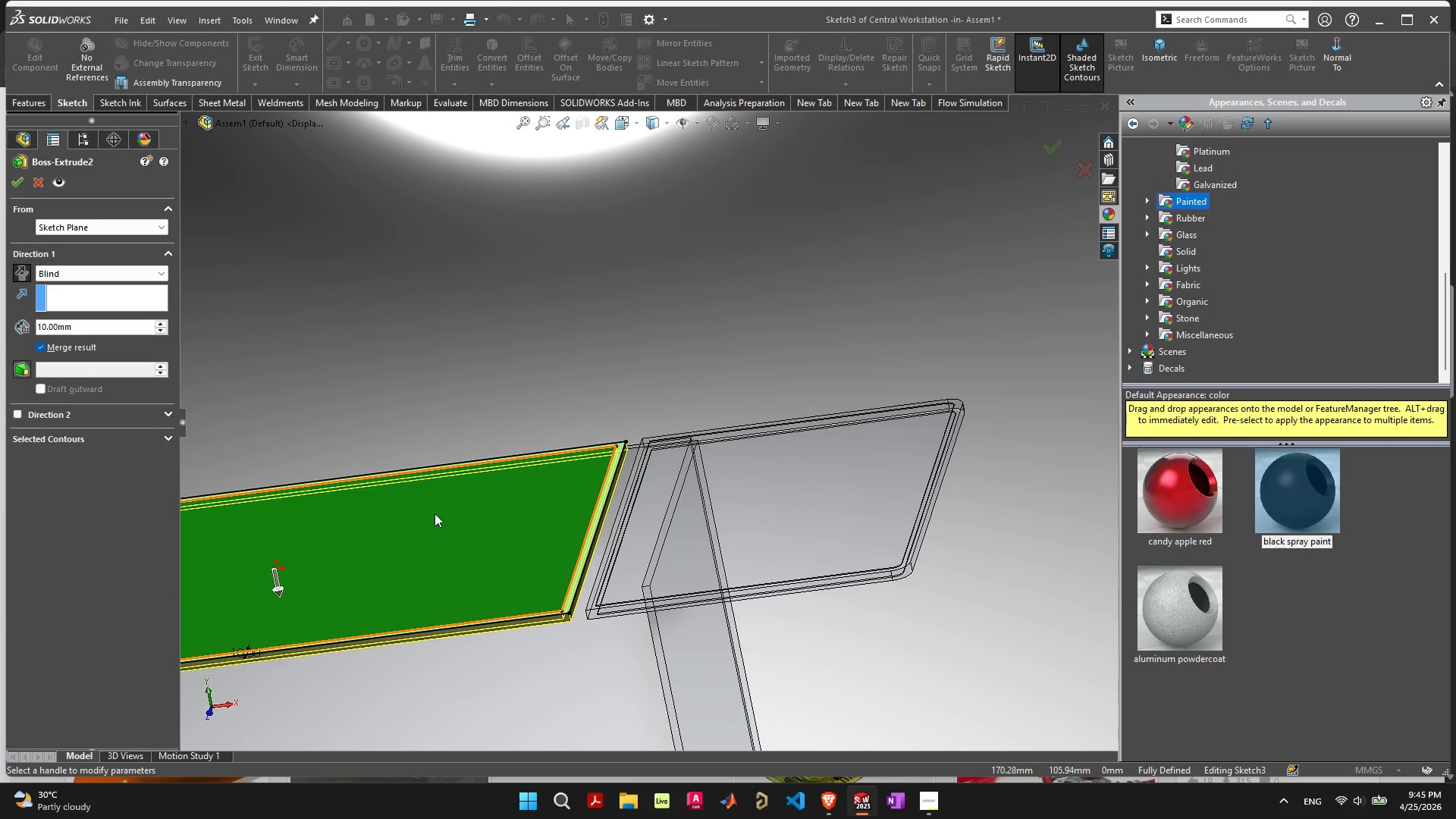 
scroll: coordinate [579, 600], scroll_direction: up, amount: 9.0
 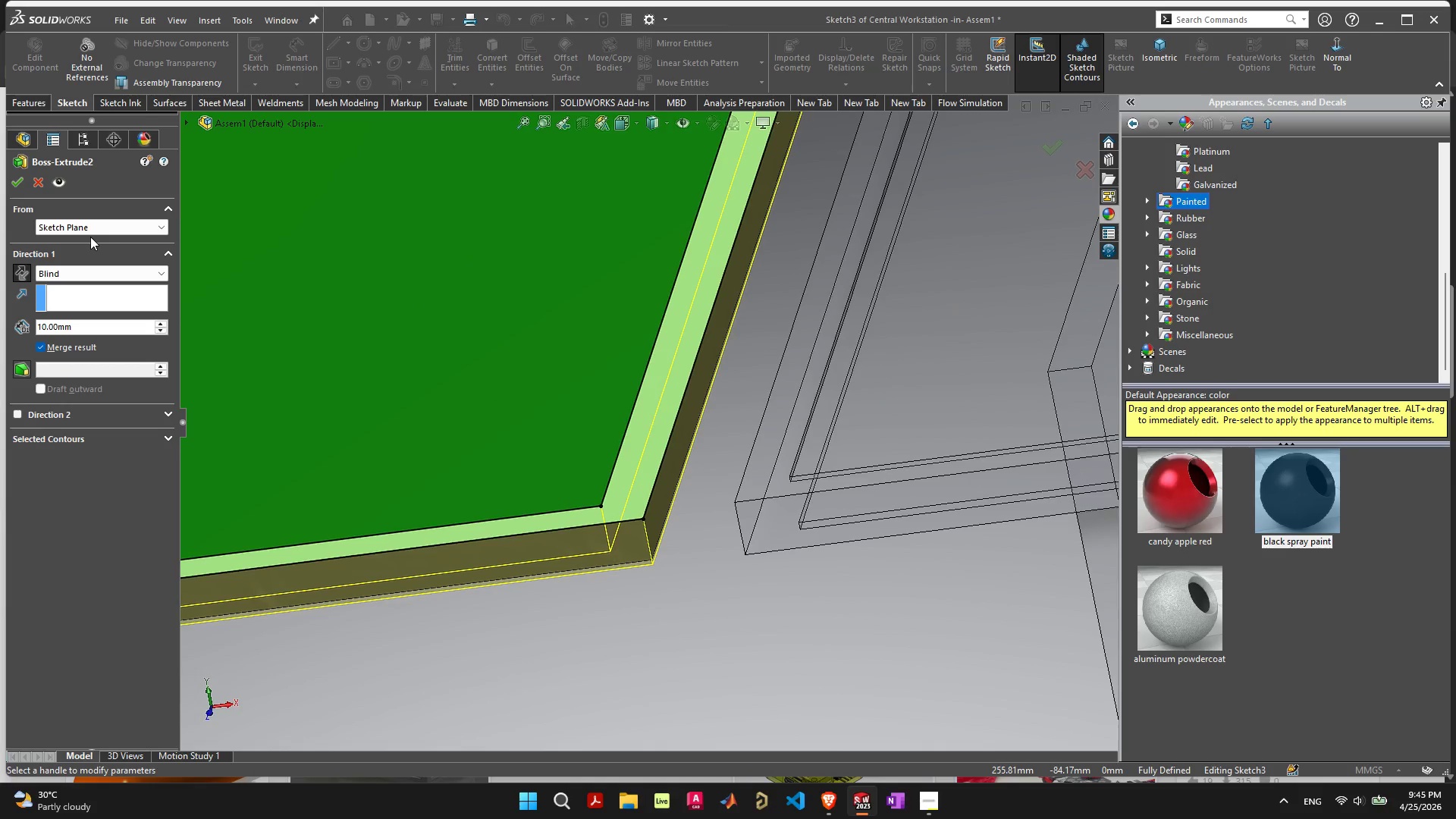 
double_click([93, 226])
 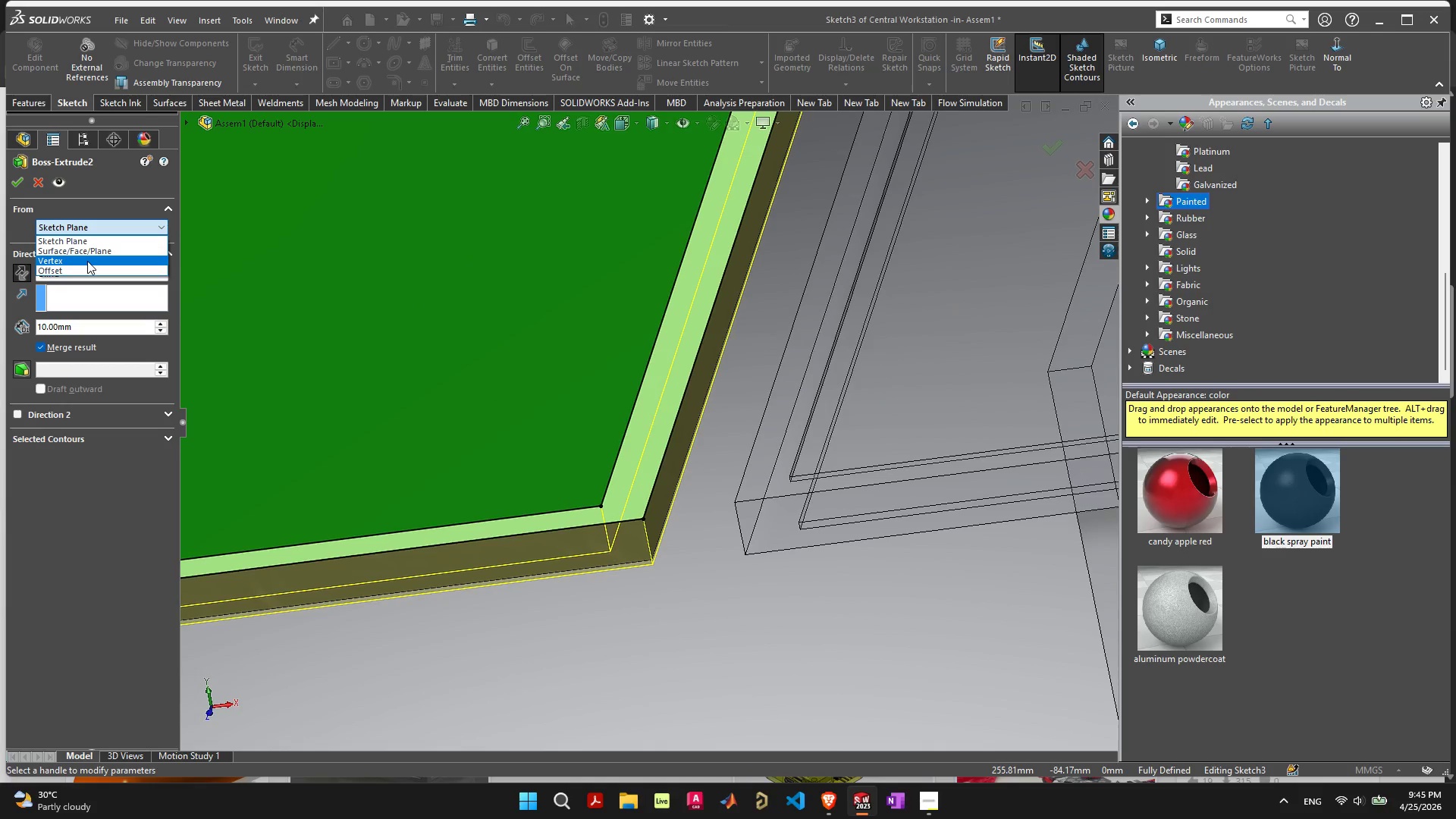 
left_click([87, 261])
 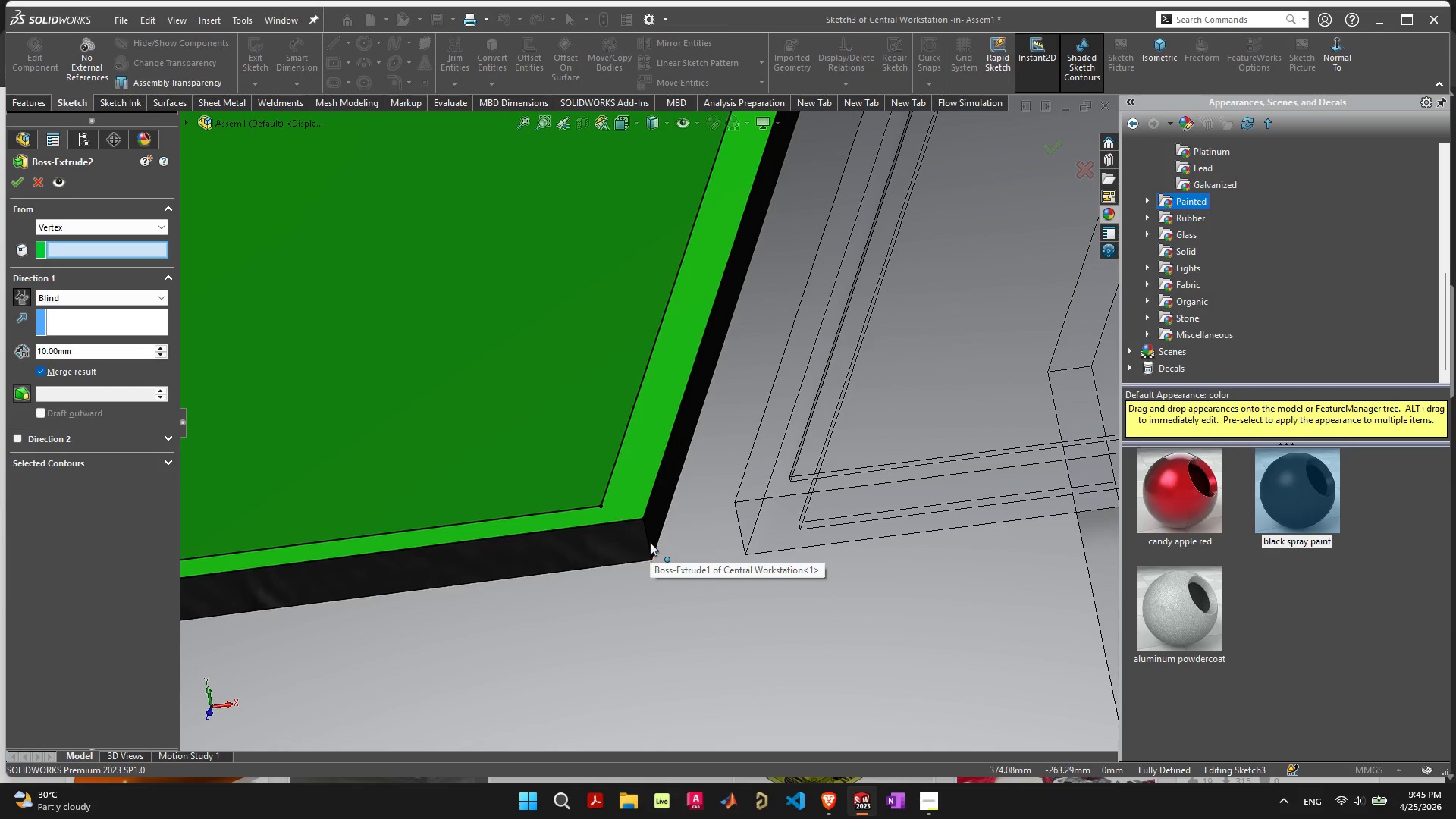 
scroll: coordinate [650, 542], scroll_direction: up, amount: 5.0
 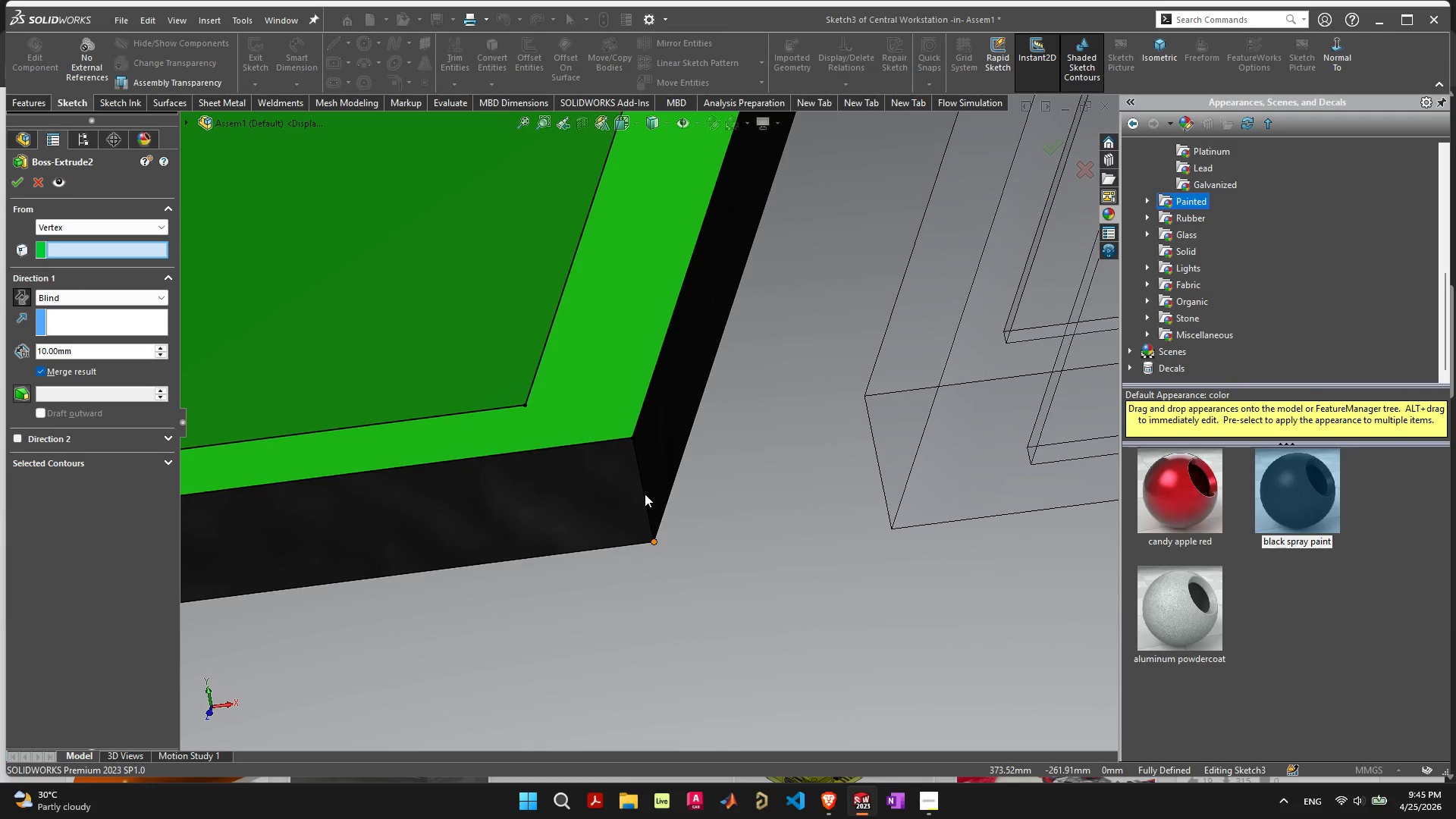 
mouse_move([629, 479])
 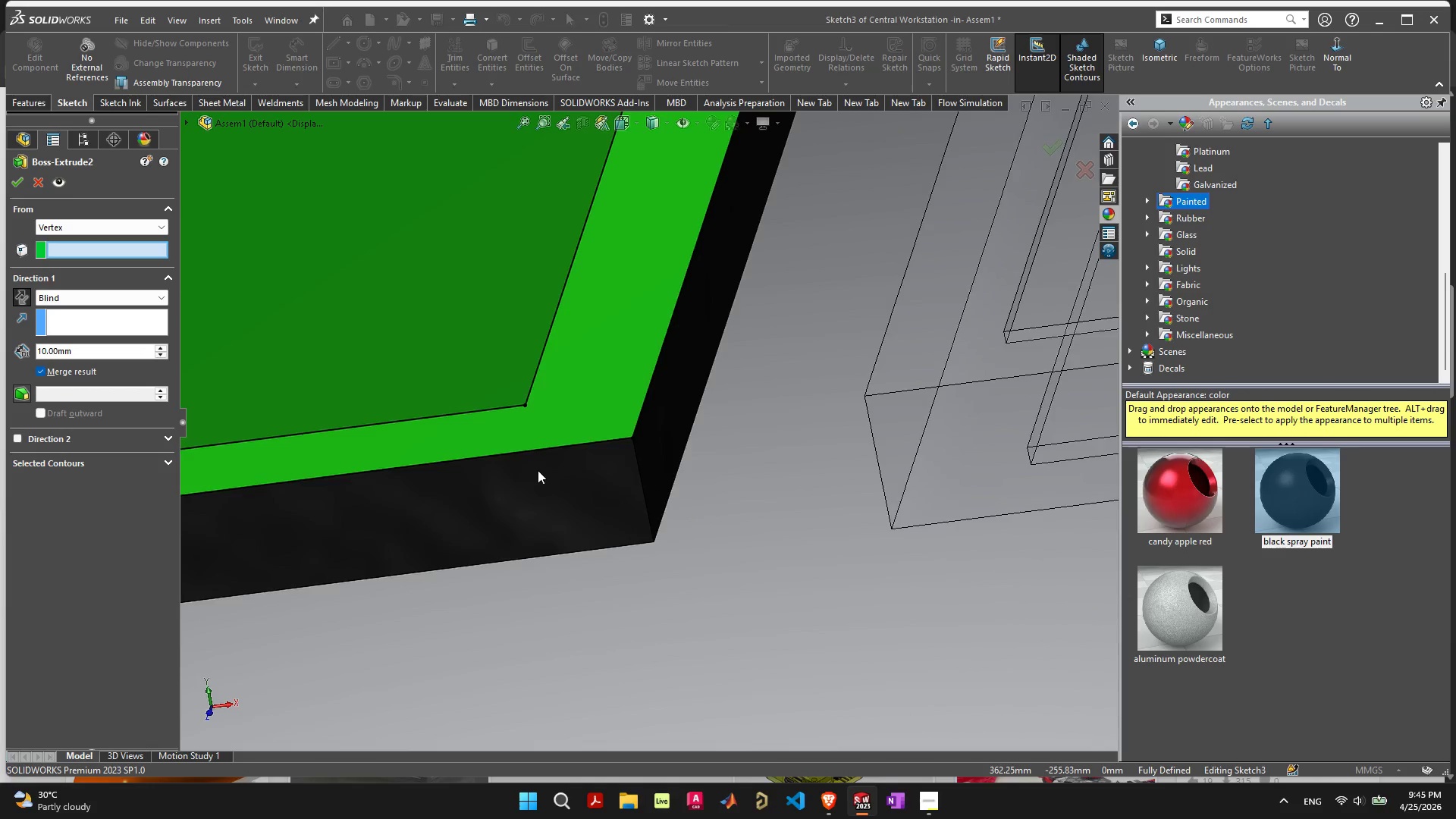 
scroll: coordinate [516, 472], scroll_direction: down, amount: 4.0
 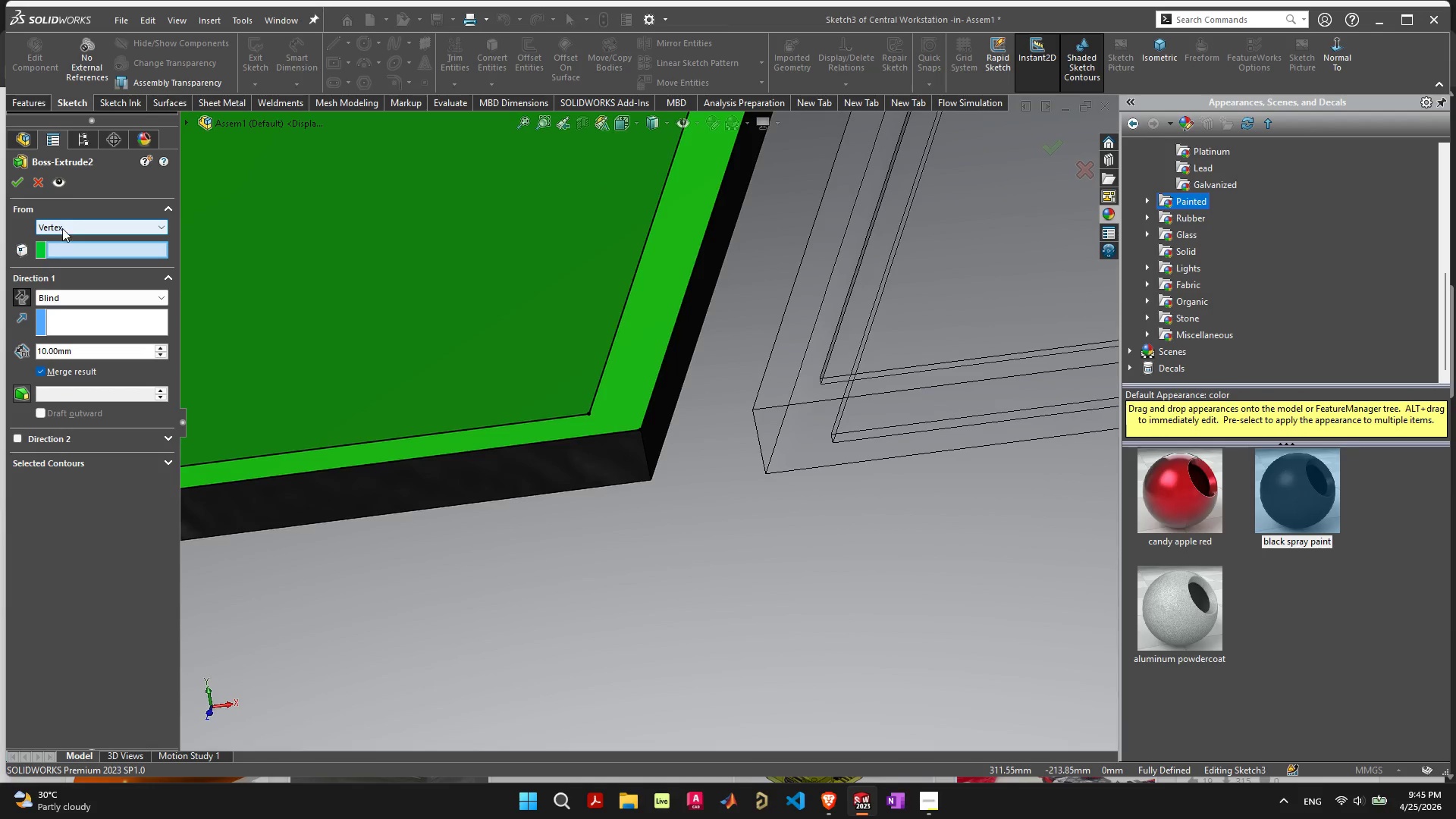 
left_click([65, 225])
 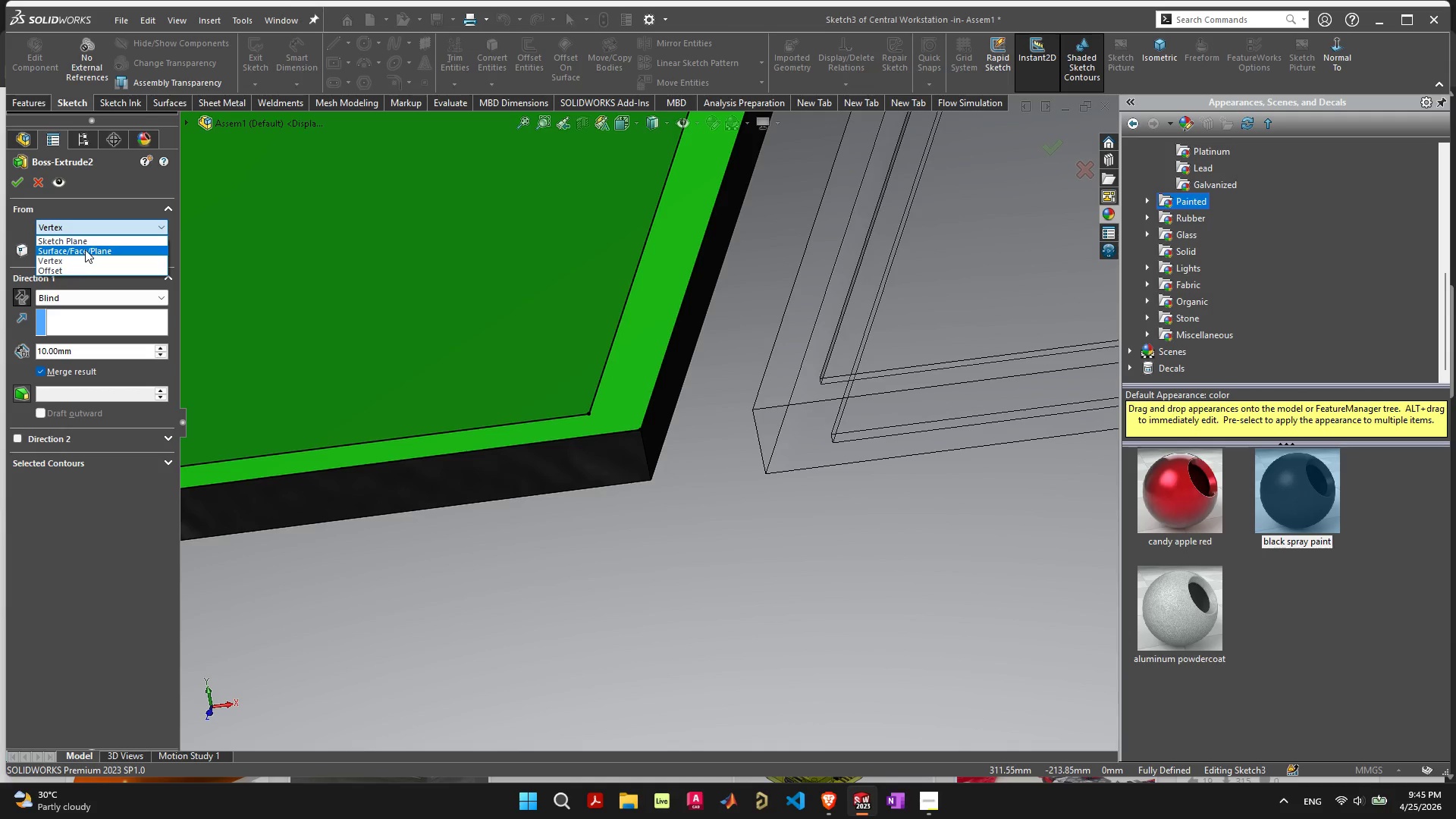 
left_click([85, 249])
 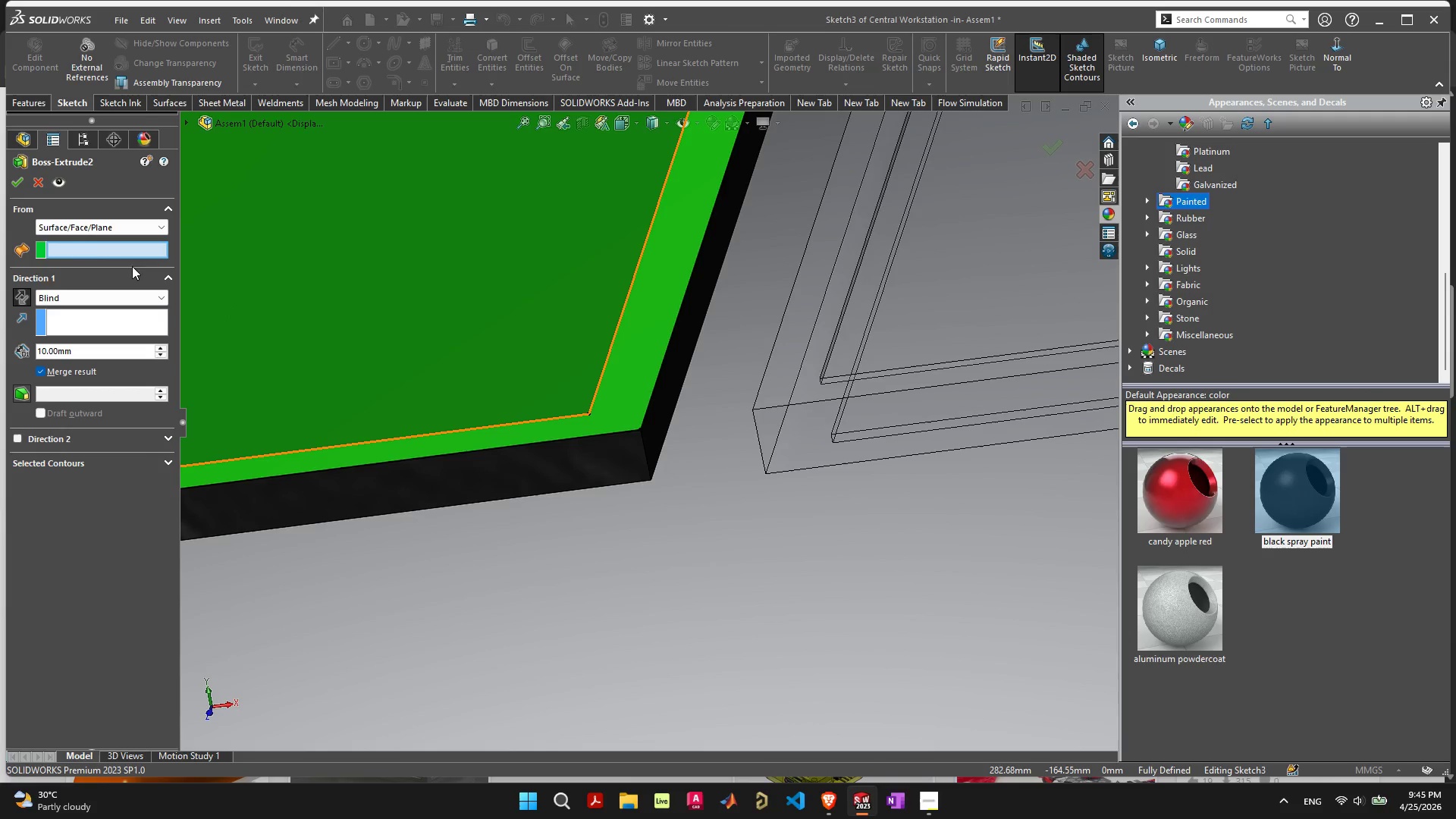 
left_click([86, 230])
 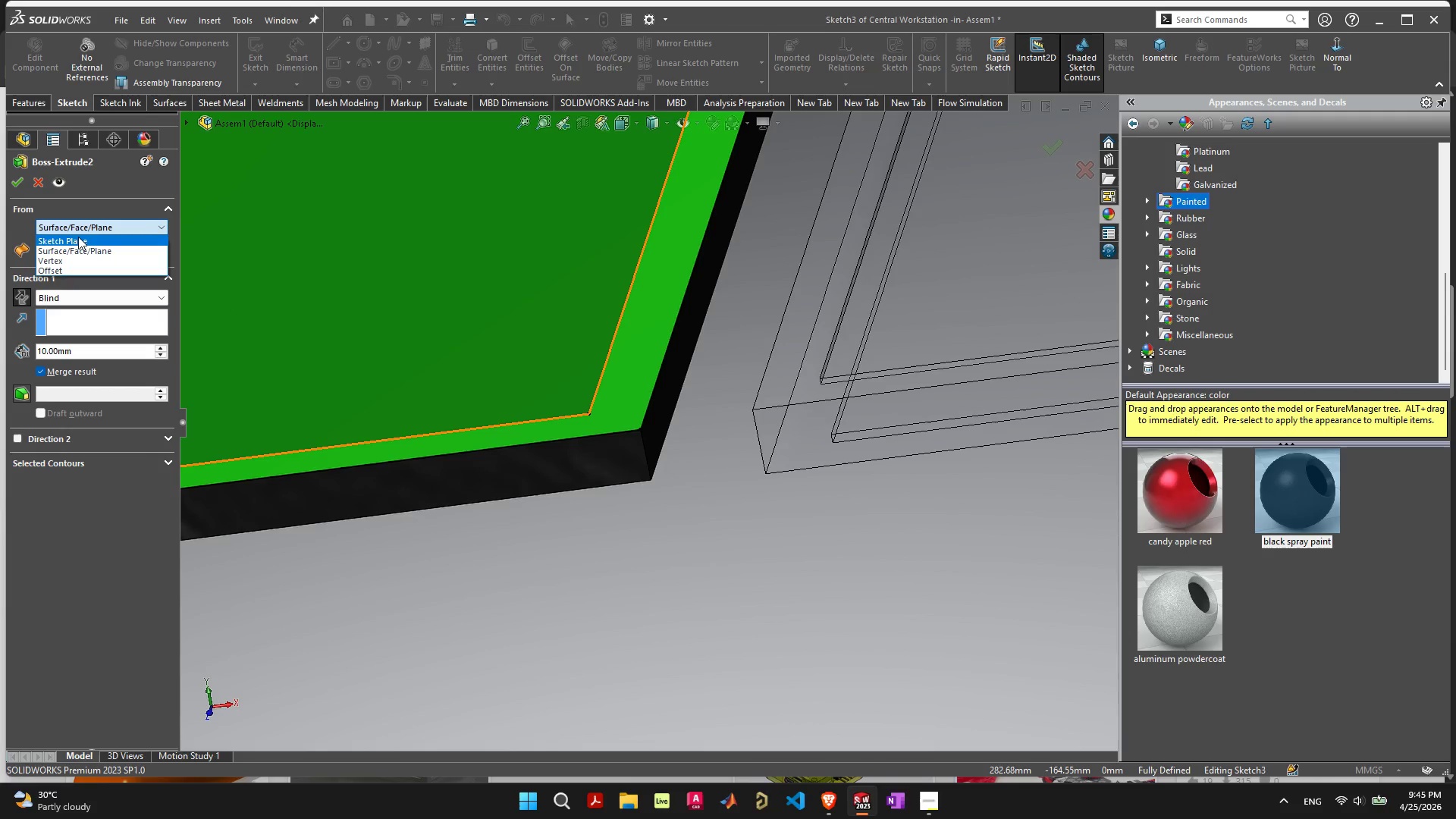 
left_click([78, 237])
 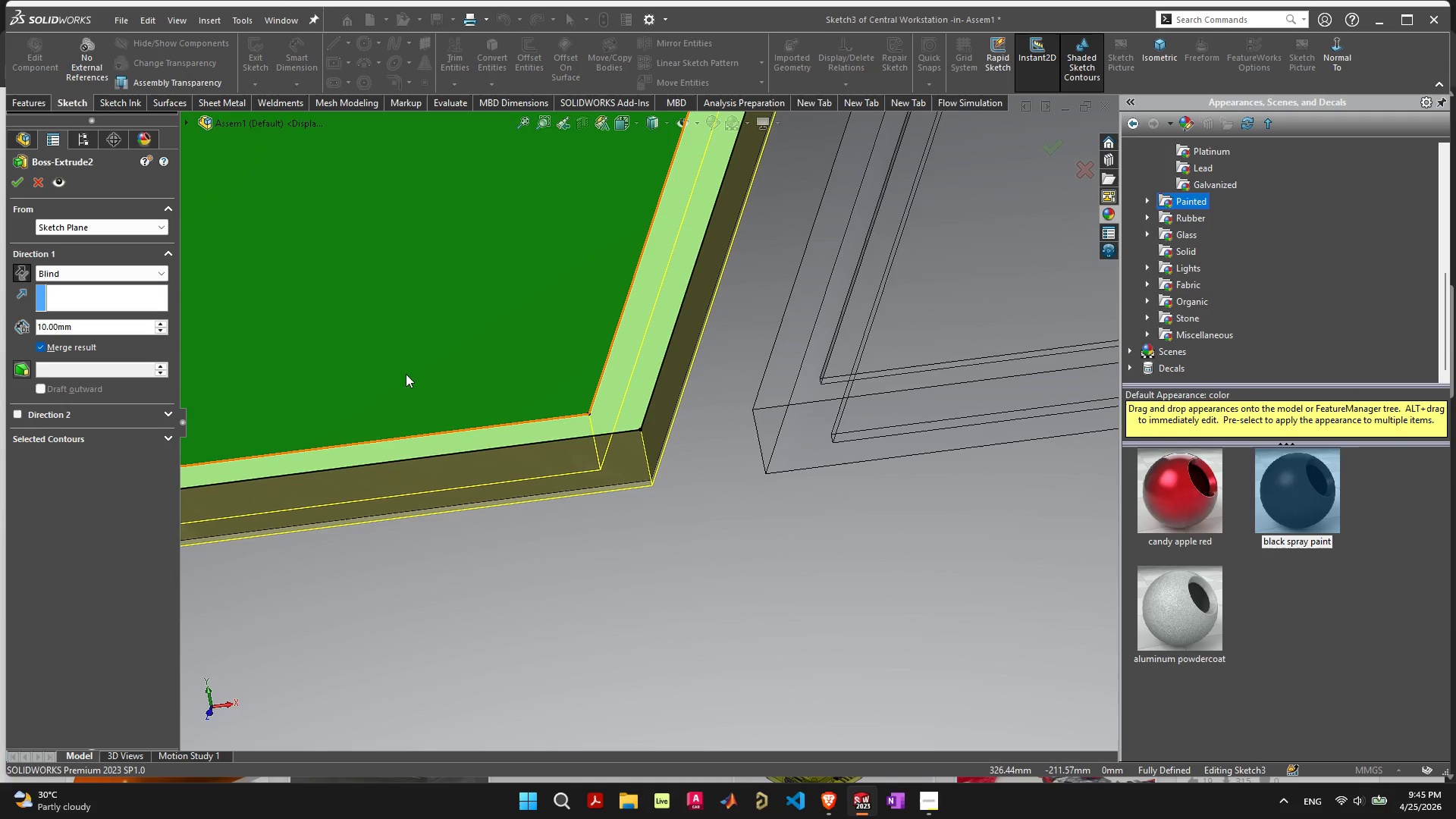 
scroll: coordinate [523, 397], scroll_direction: down, amount: 11.0
 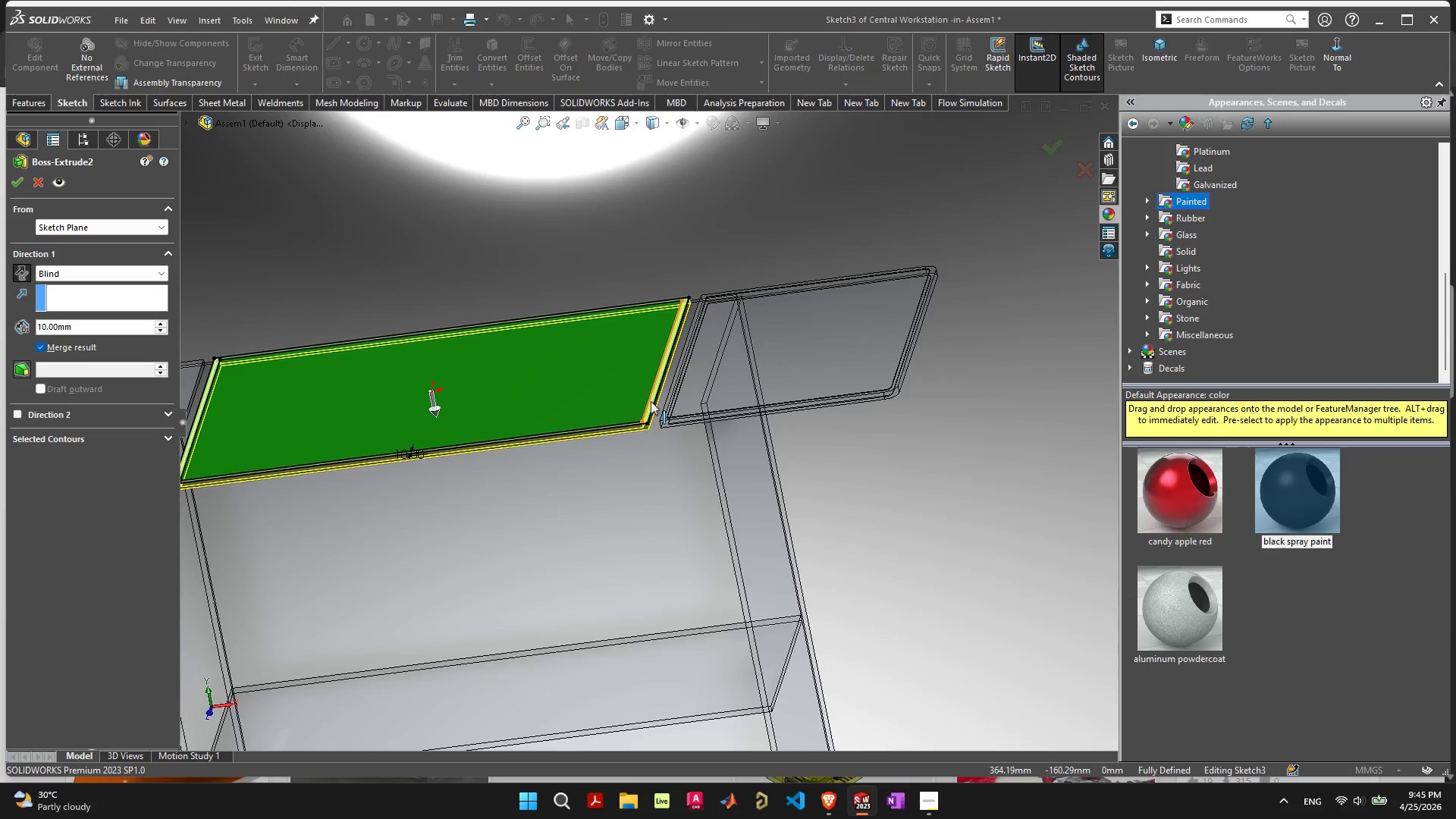 
scroll: coordinate [627, 420], scroll_direction: up, amount: 8.0
 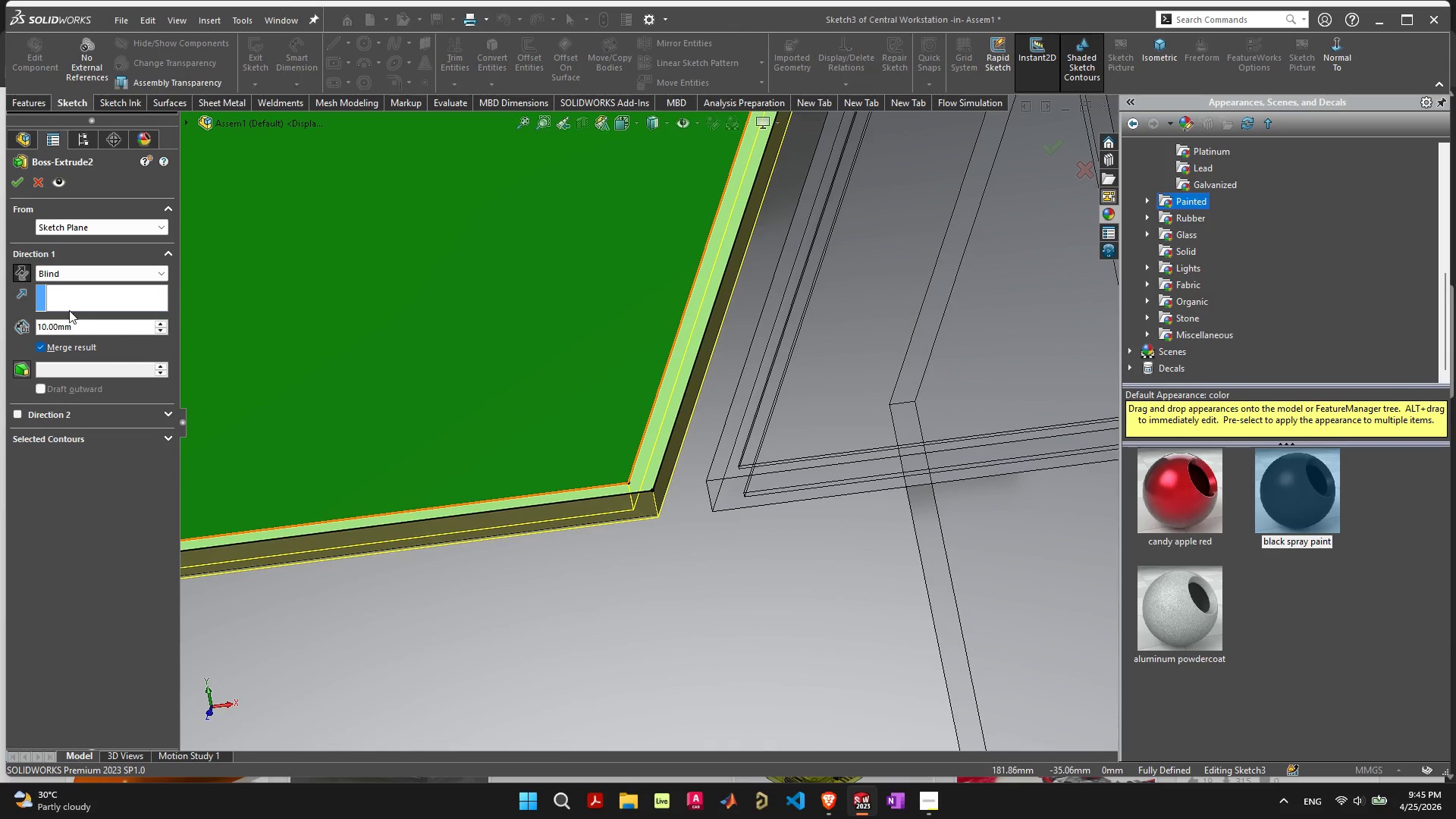 
scroll: coordinate [474, 435], scroll_direction: down, amount: 2.0
 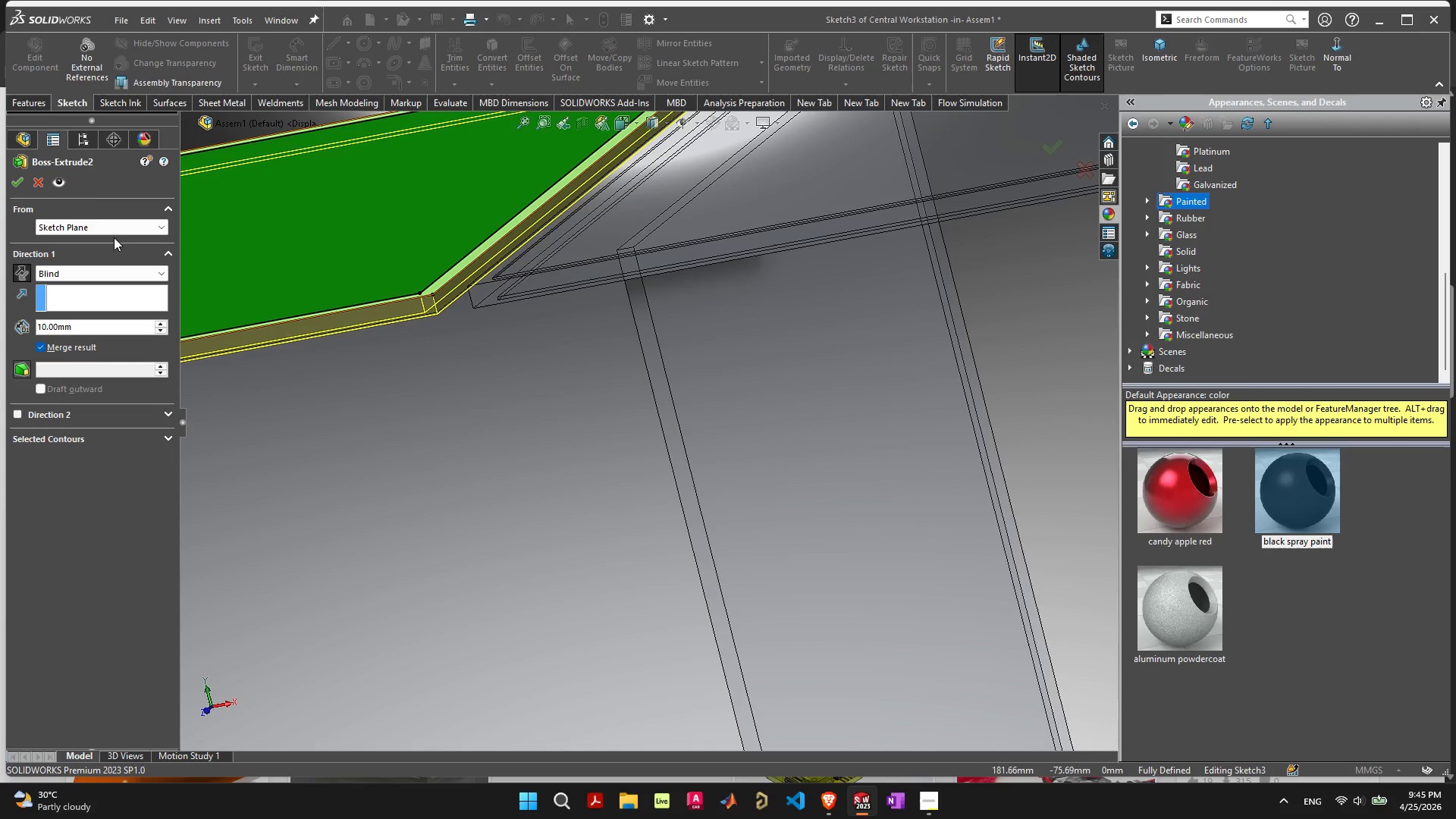 
left_click([99, 279])
 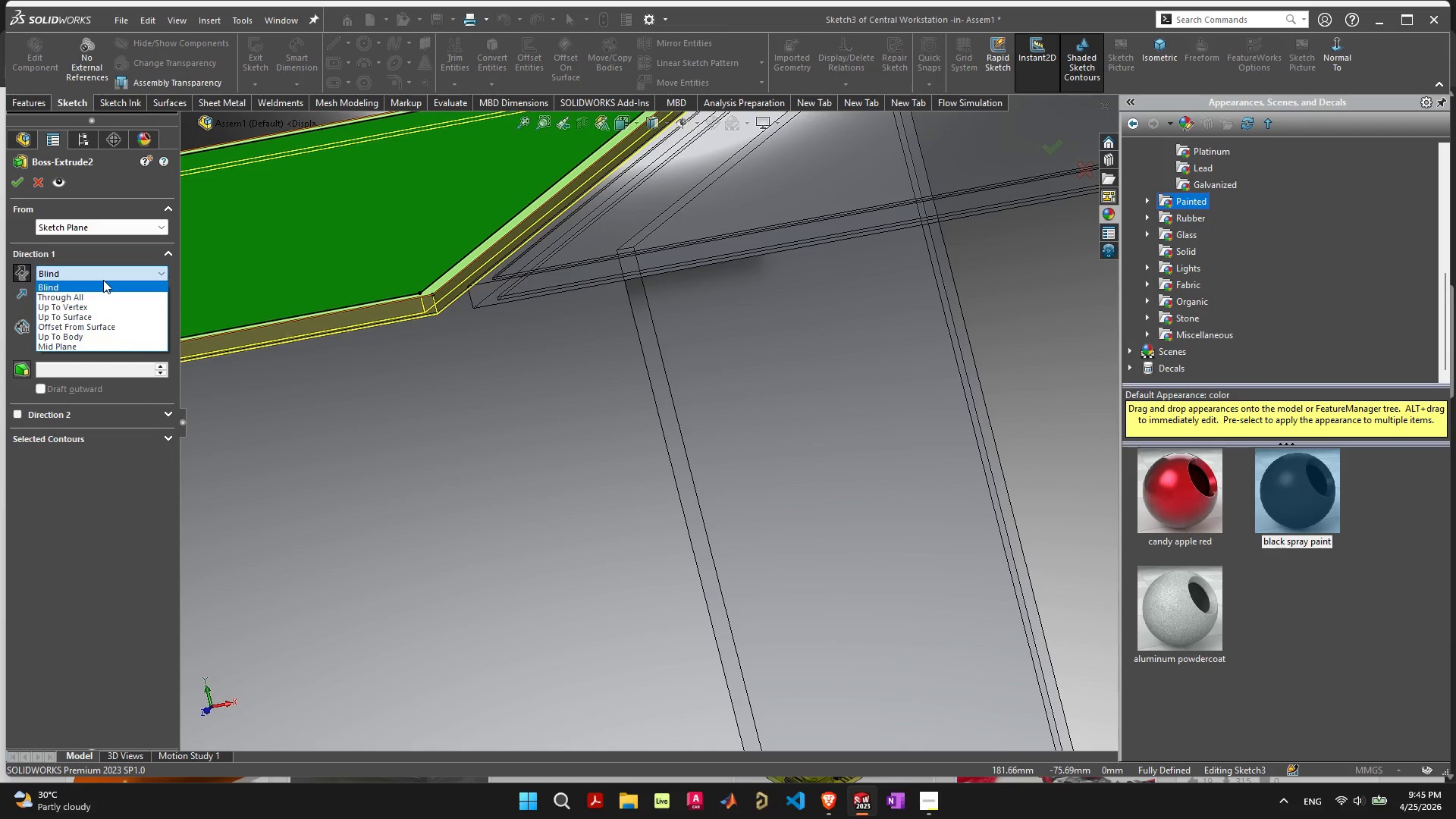 
left_click([103, 280])
 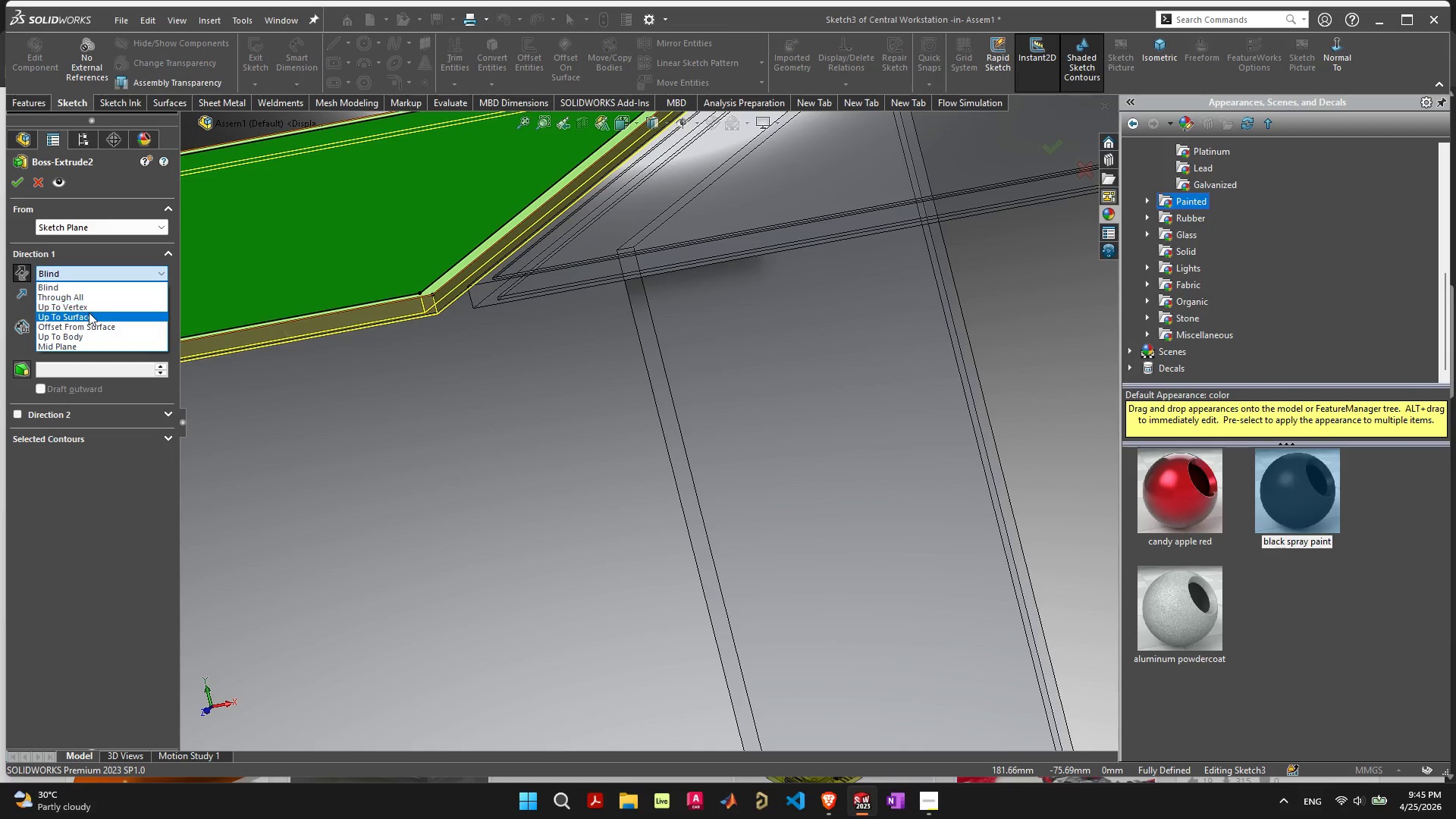 
wait(9.59)
 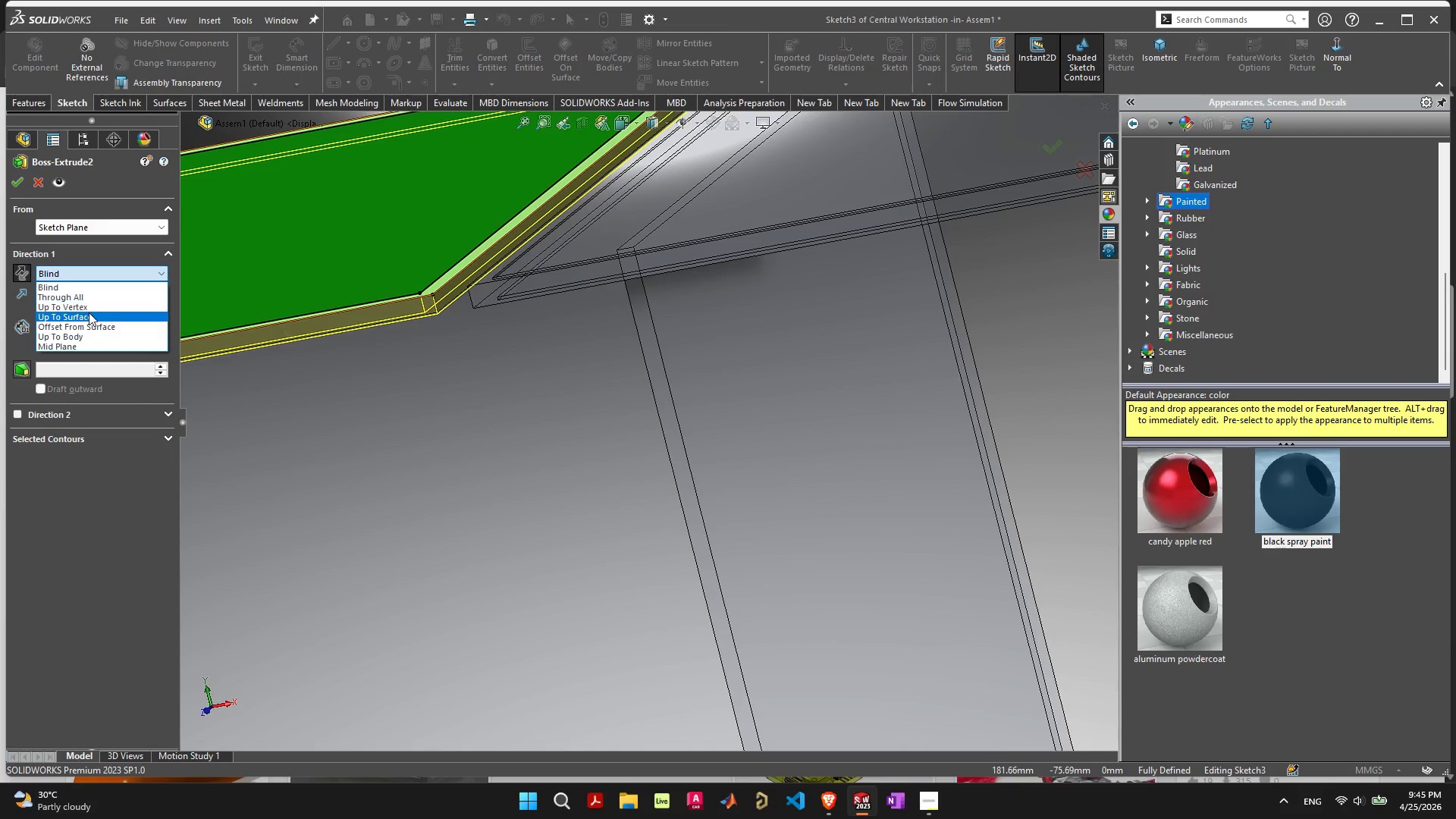 
left_click([126, 328])
 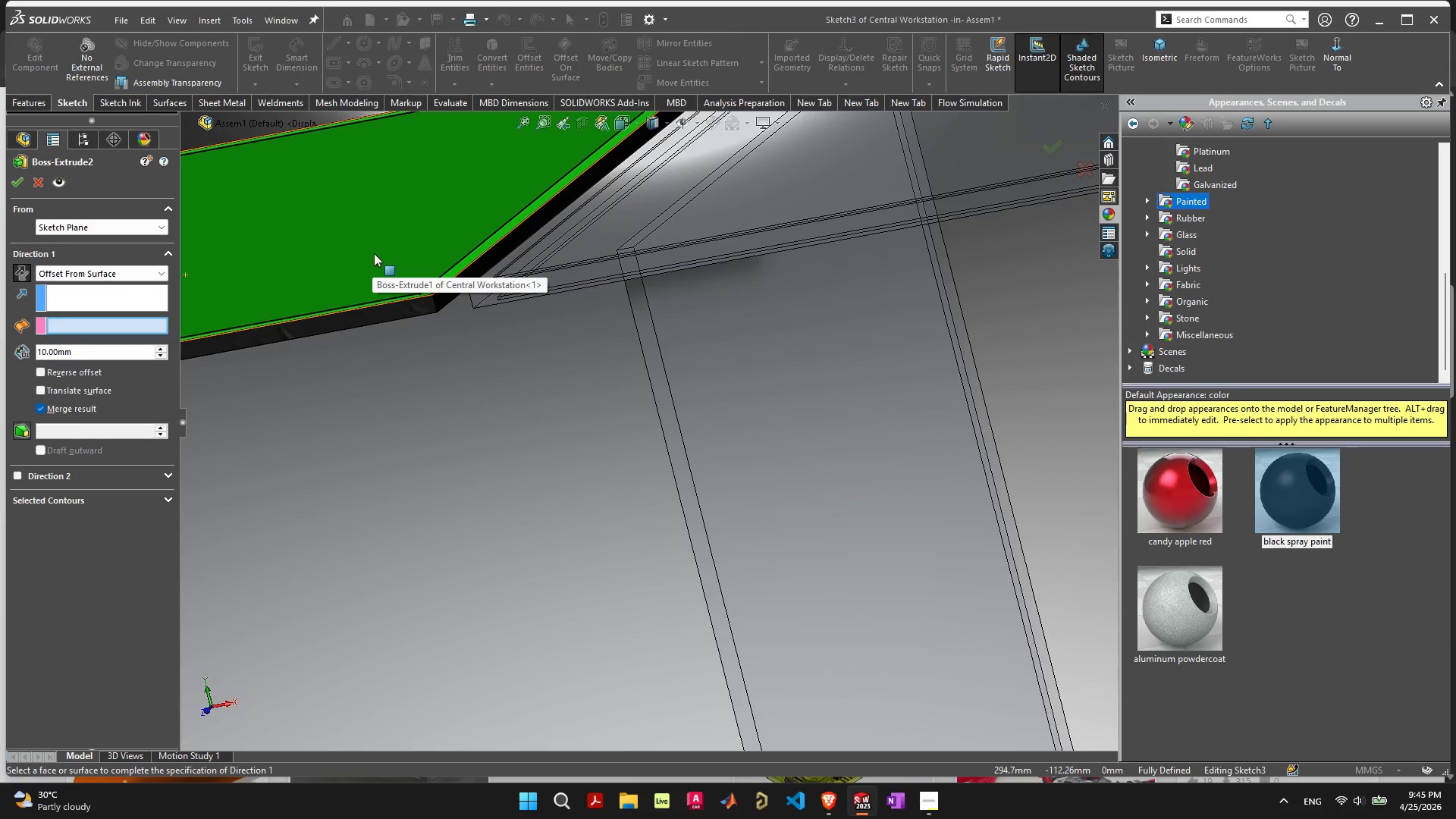 
scroll: coordinate [557, 437], scroll_direction: up, amount: 4.0
 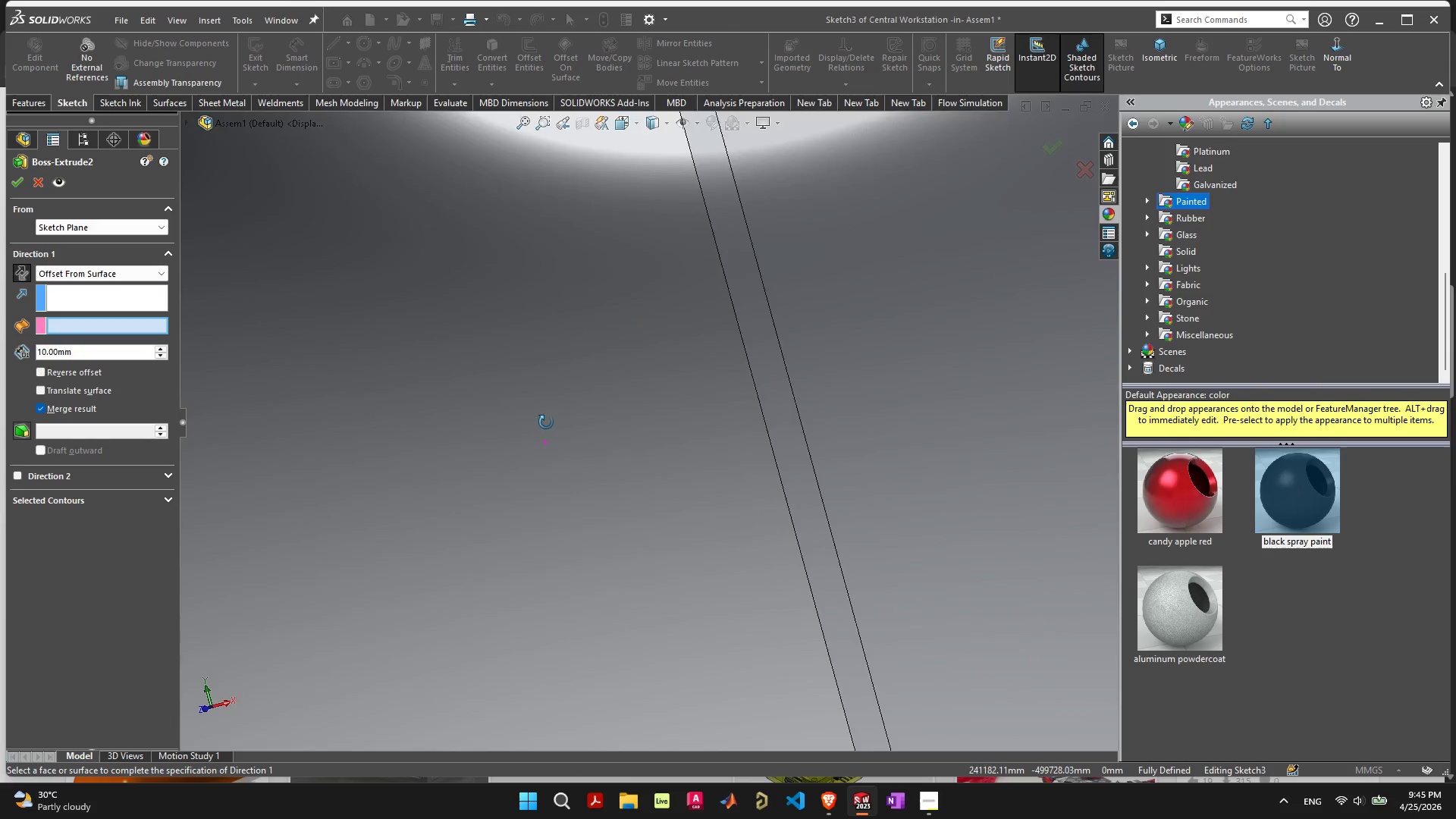 
scroll: coordinate [500, 397], scroll_direction: down, amount: 4.0
 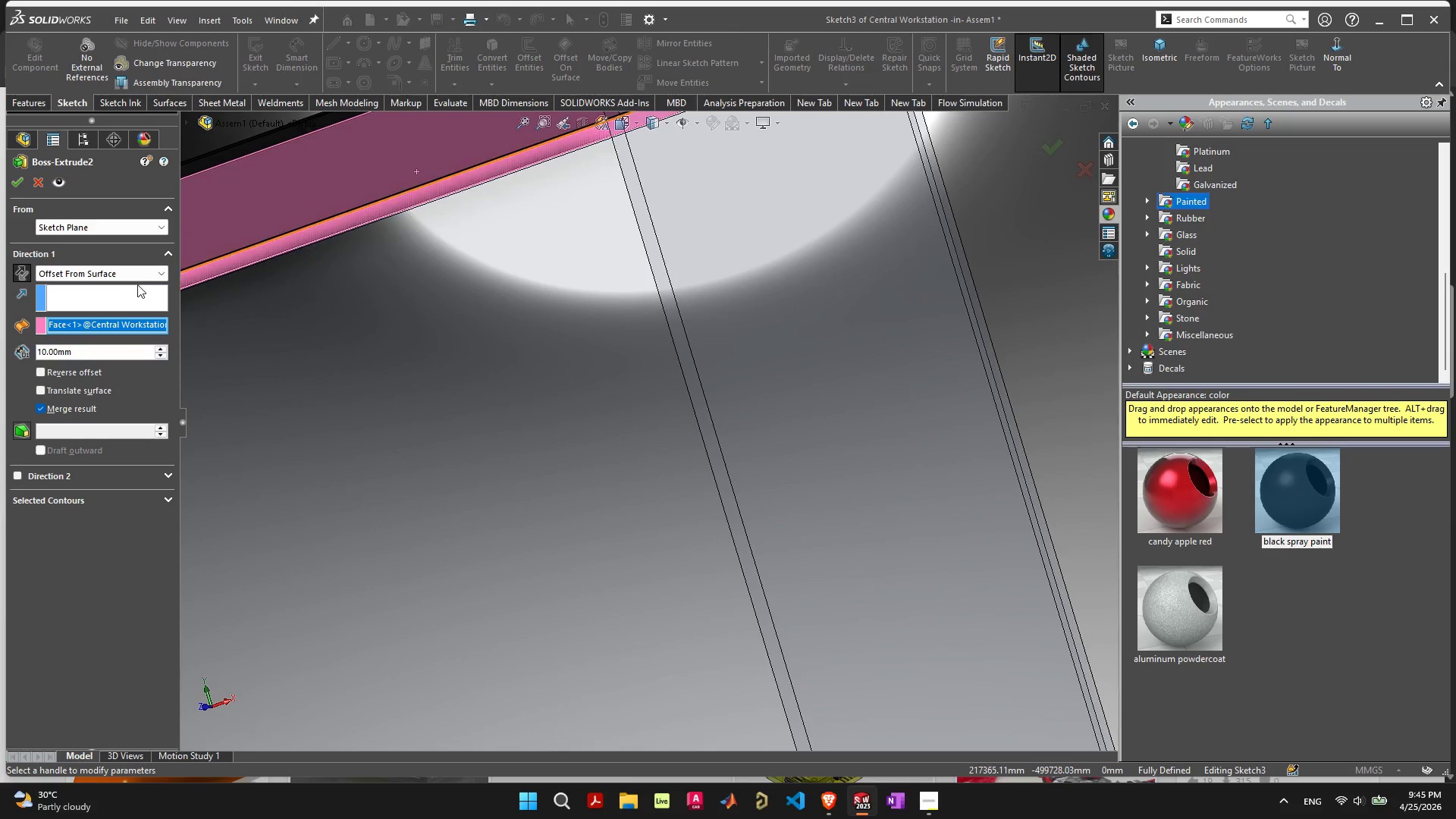 
left_click_drag(start_coordinate=[128, 353], to_coordinate=[0, 328])
 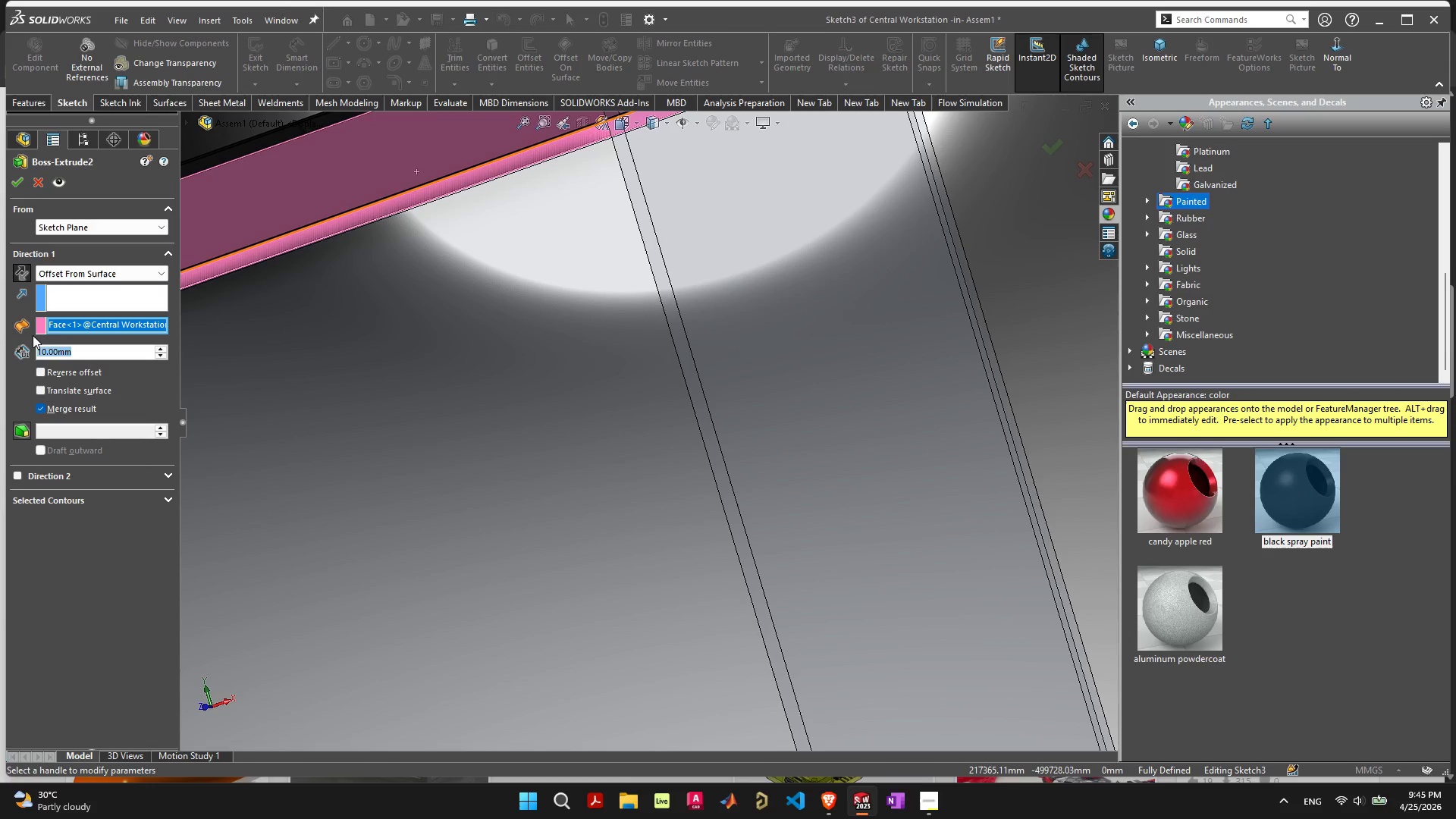 
key(Period)
 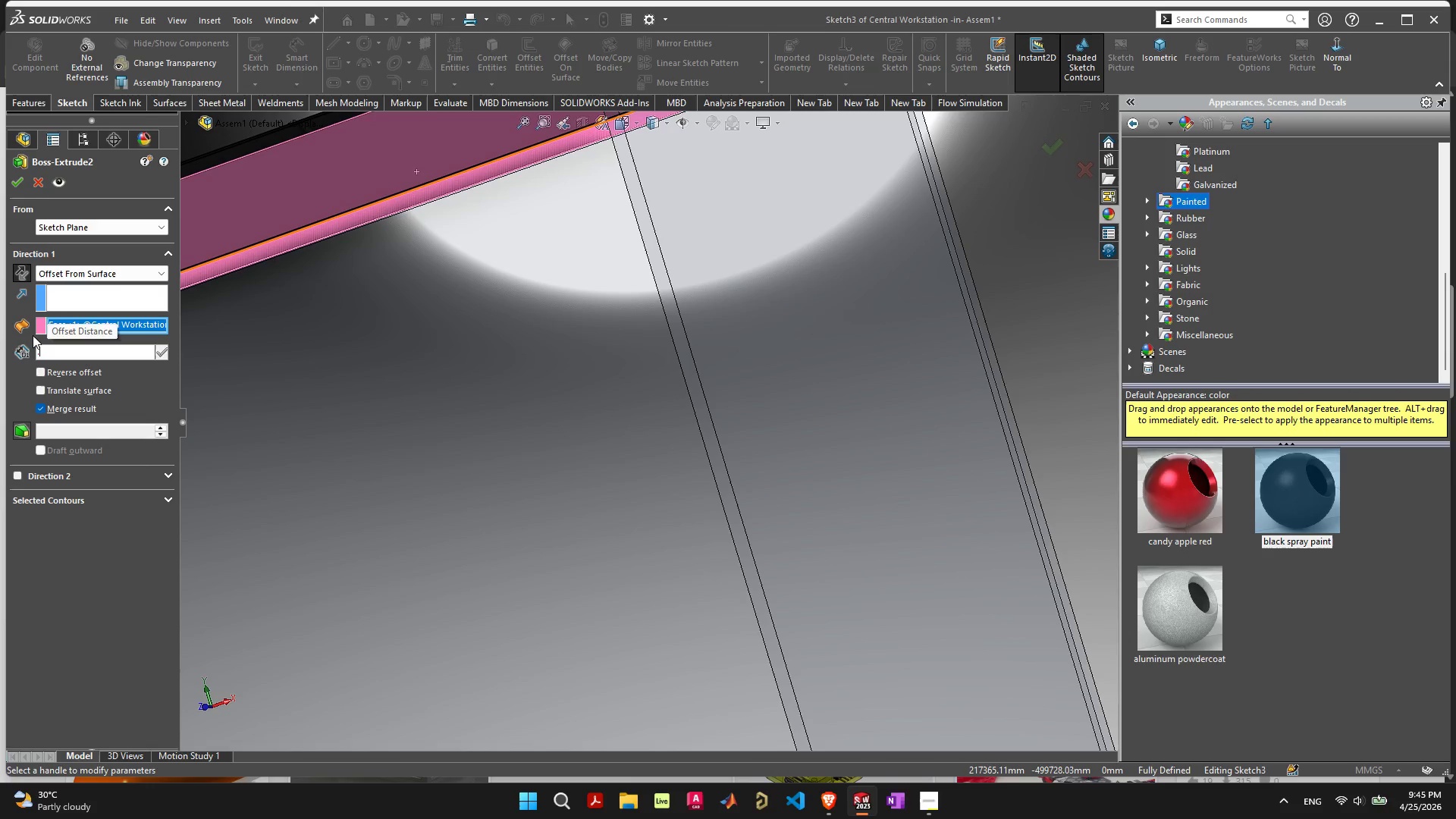 
key(5)
 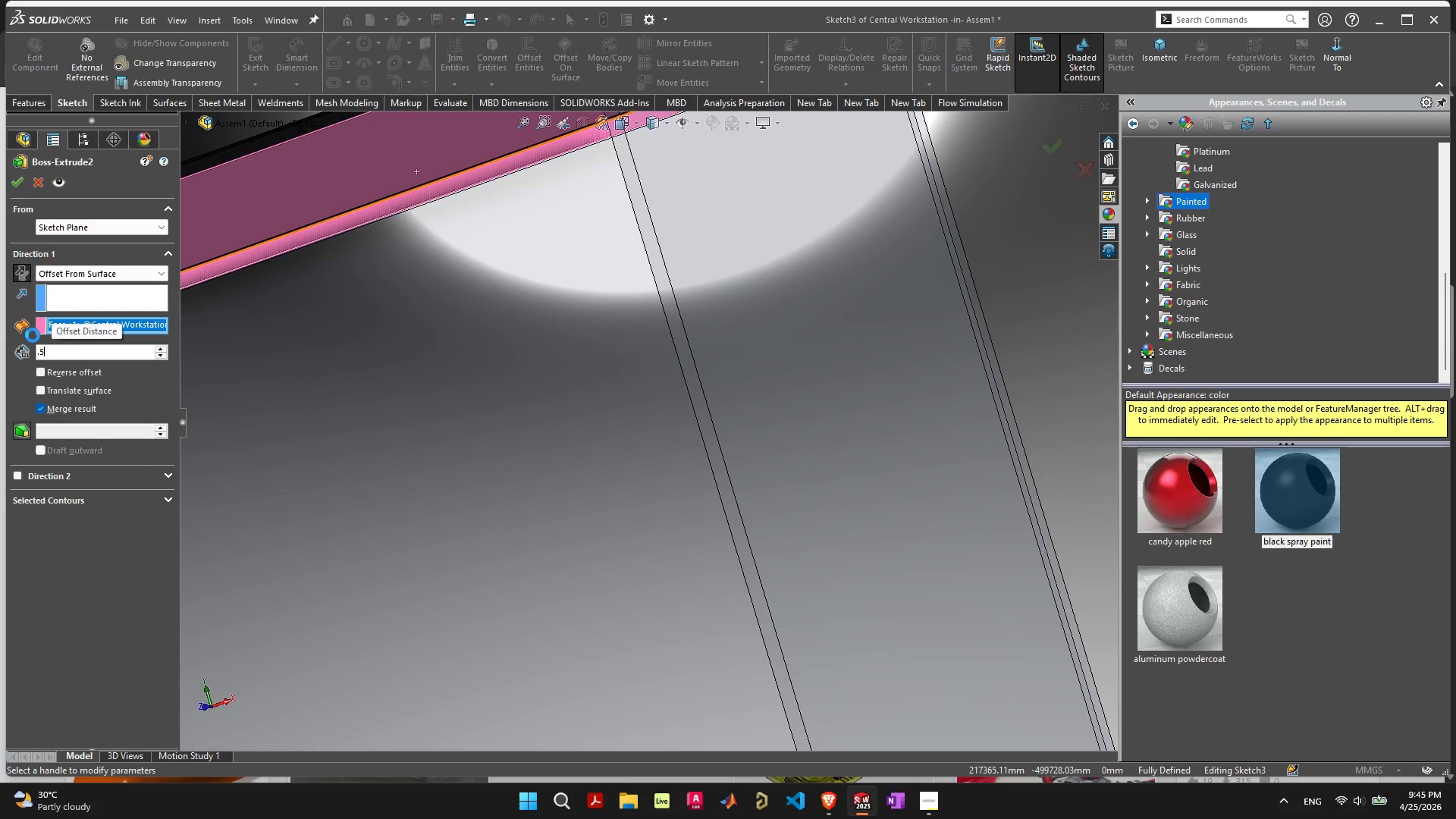 
key(Enter)
 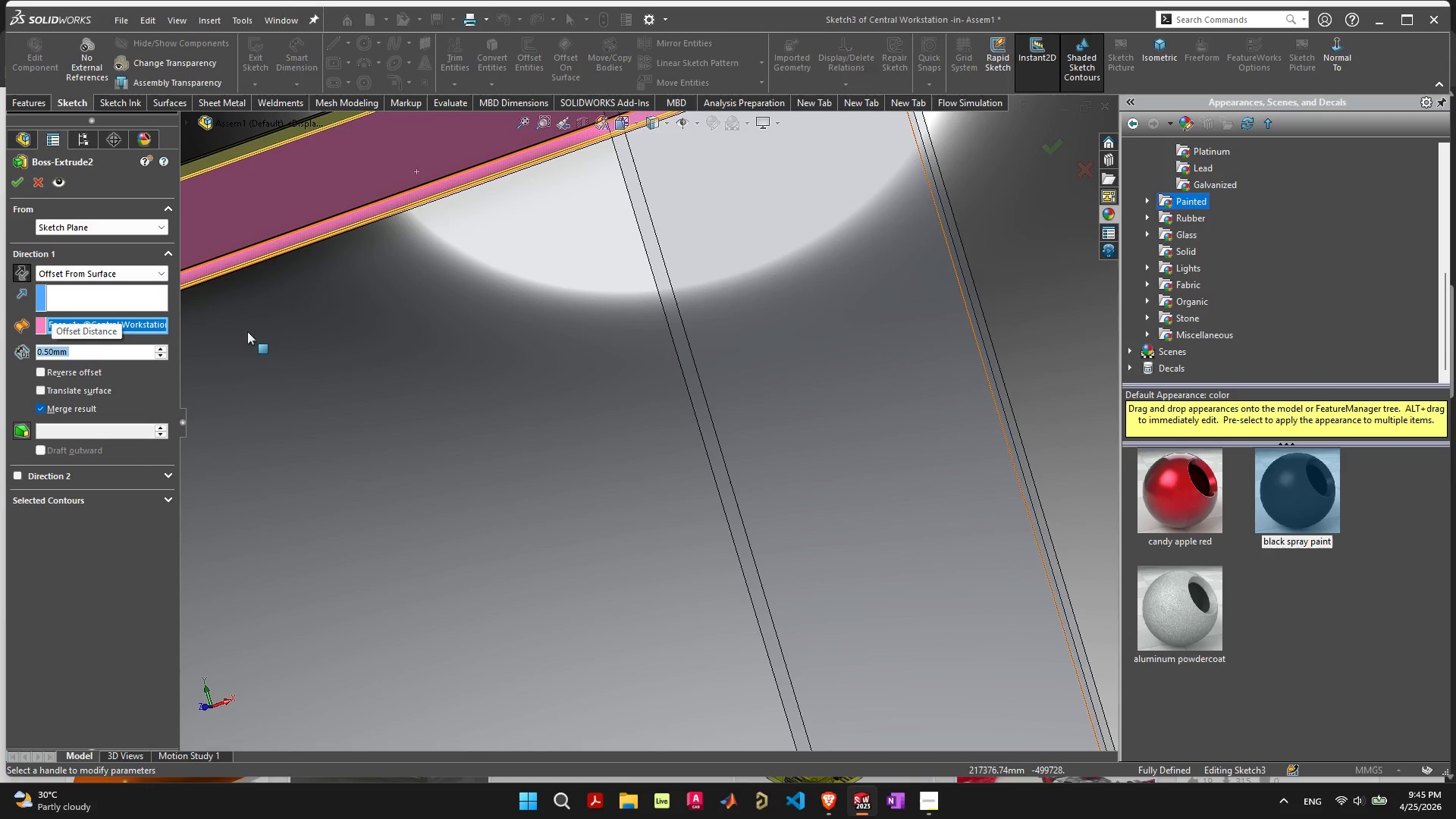 
scroll: coordinate [438, 368], scroll_direction: down, amount: 4.0
 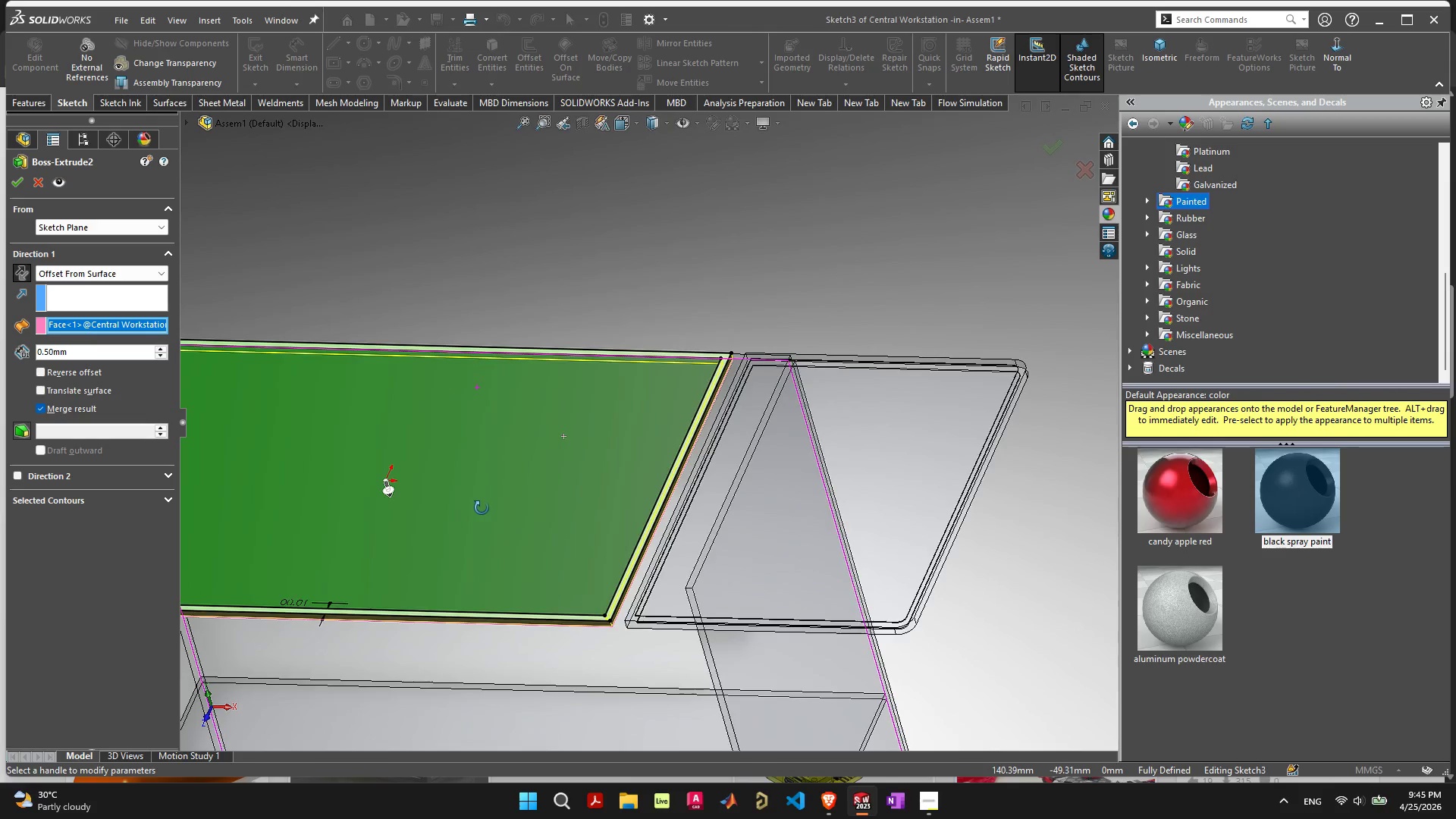 
scroll: coordinate [604, 516], scroll_direction: up, amount: 10.0
 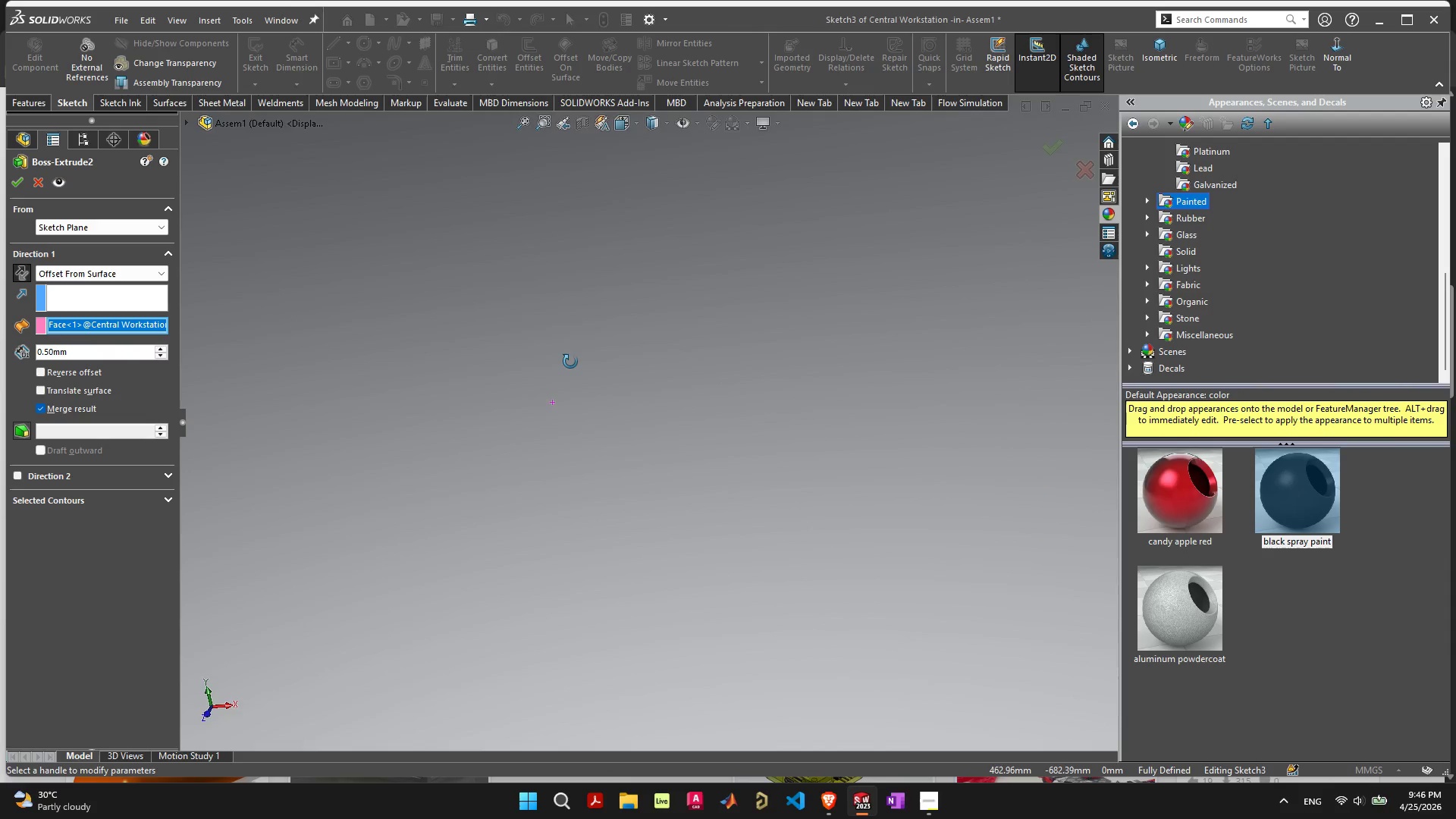 
scroll: coordinate [752, 327], scroll_direction: down, amount: 7.0
 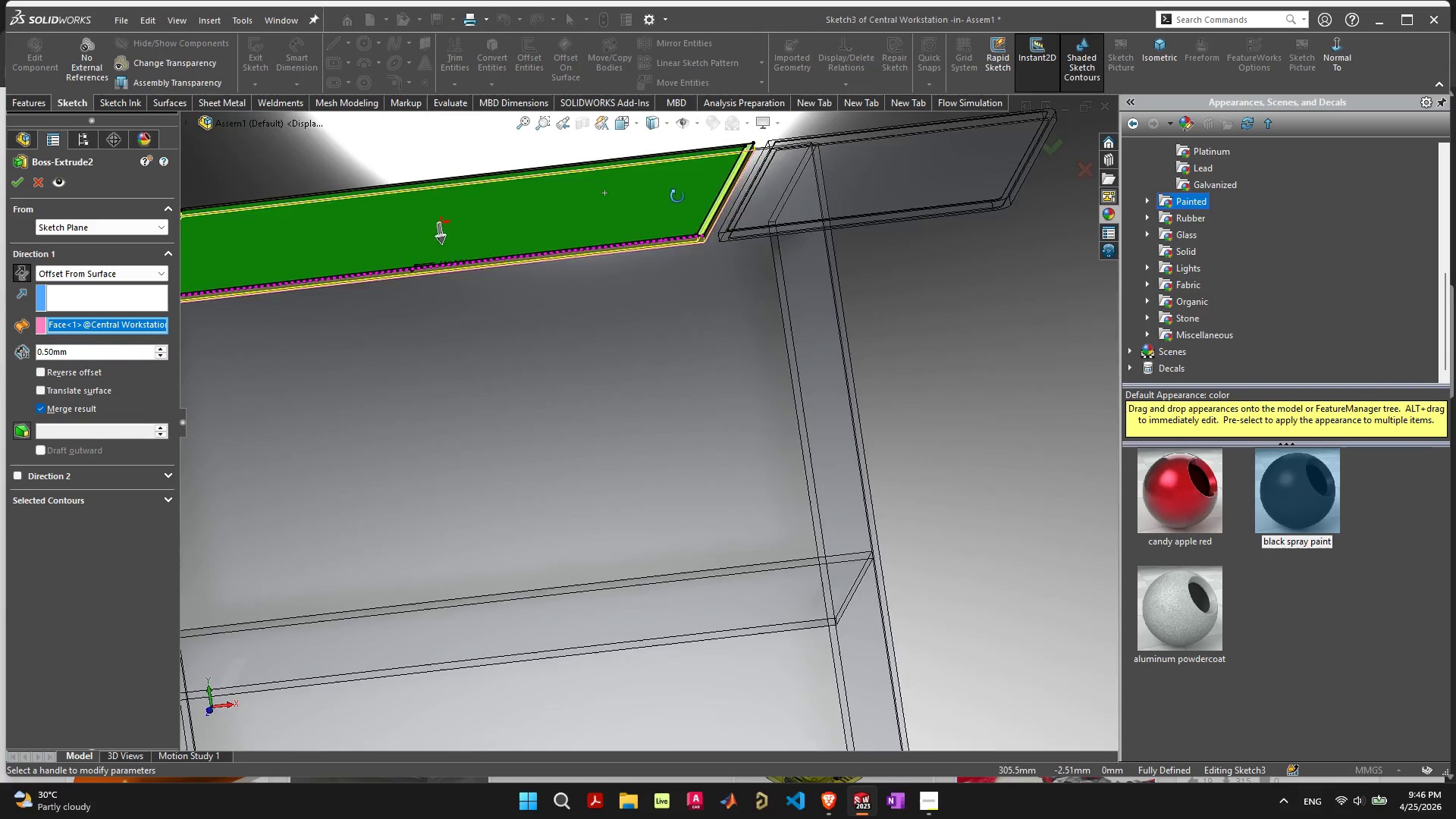 
scroll: coordinate [729, 400], scroll_direction: up, amount: 11.0
 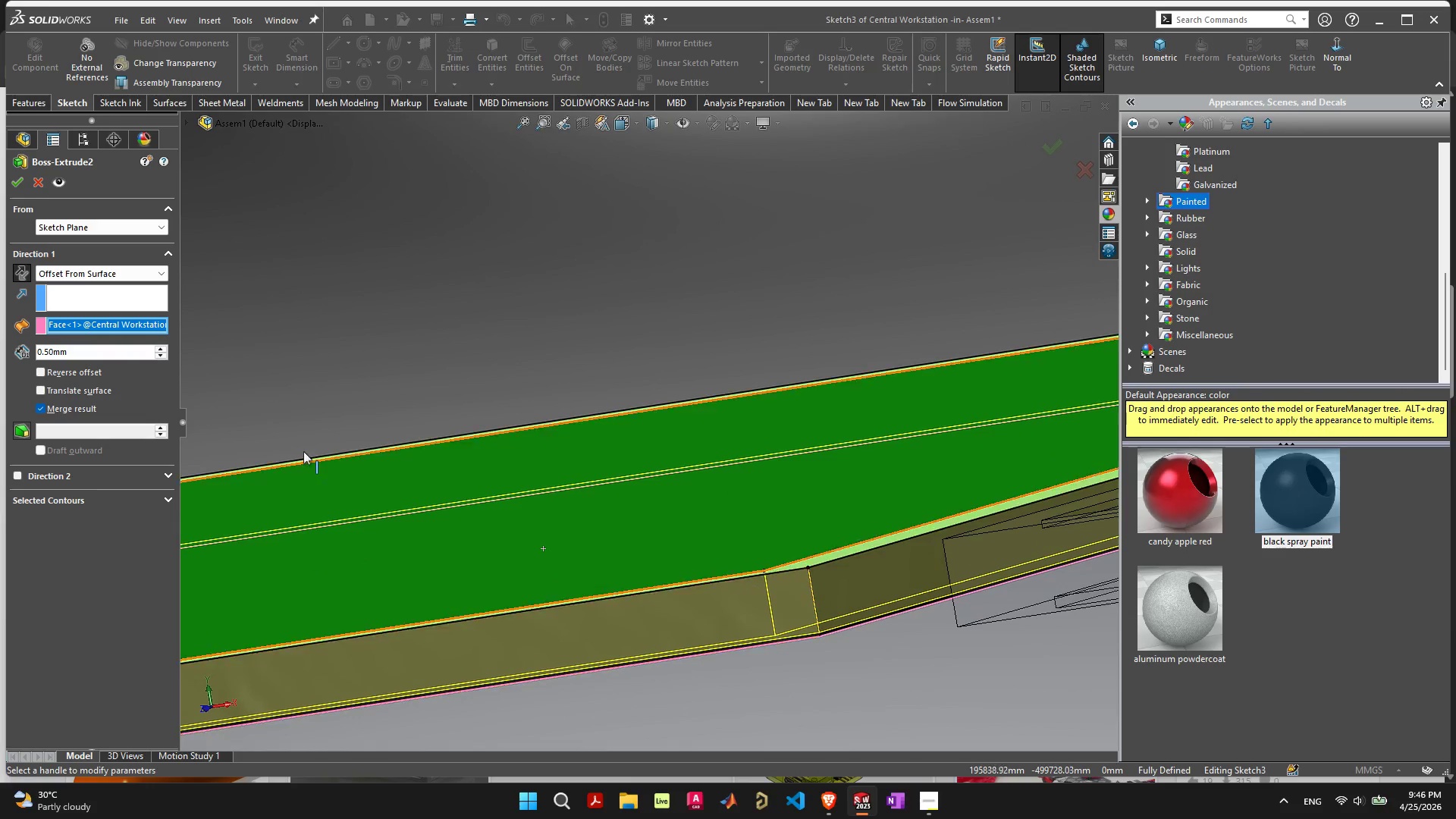 
wait(6.62)
 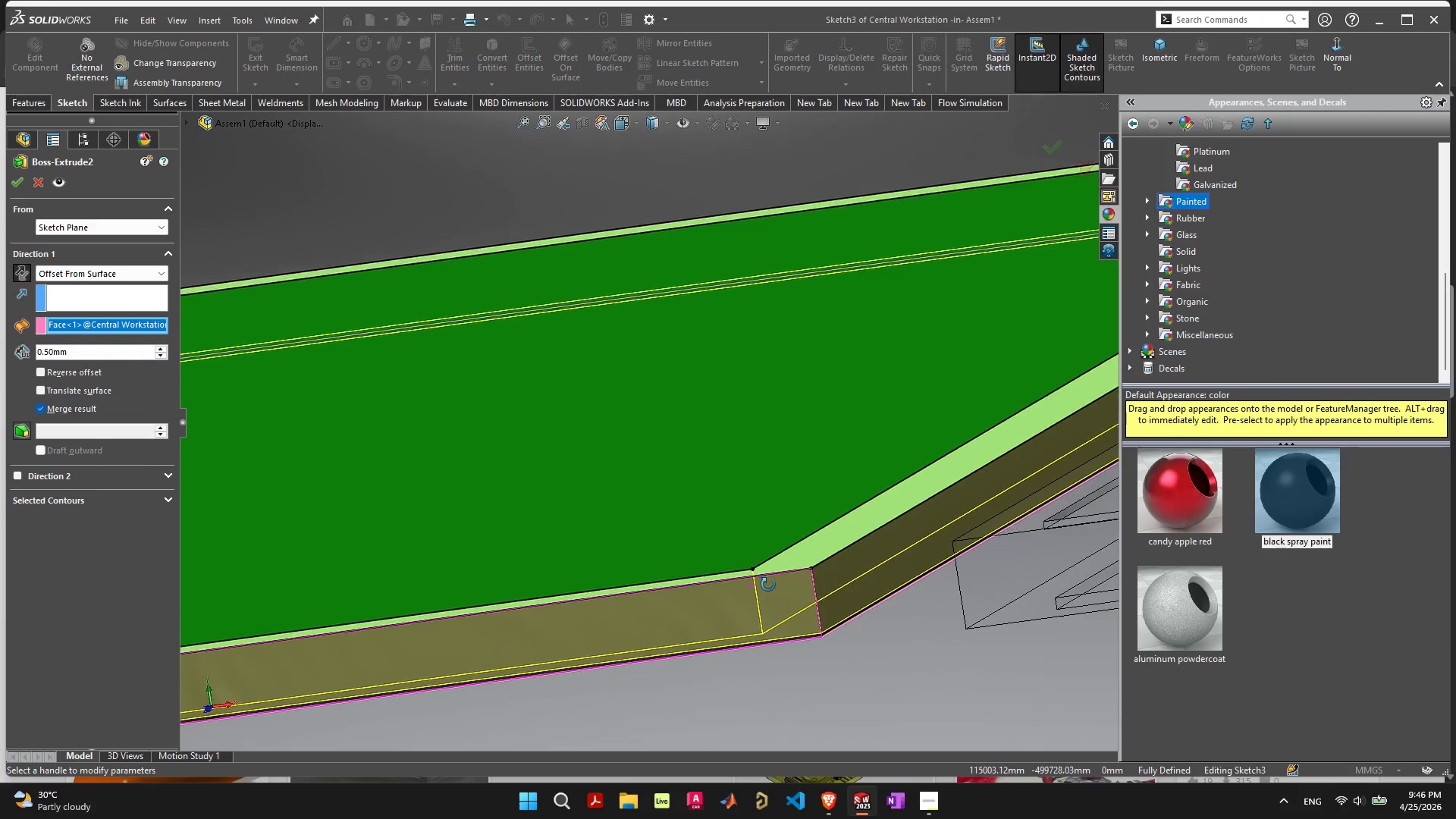 
mouse_move([99, 337])
 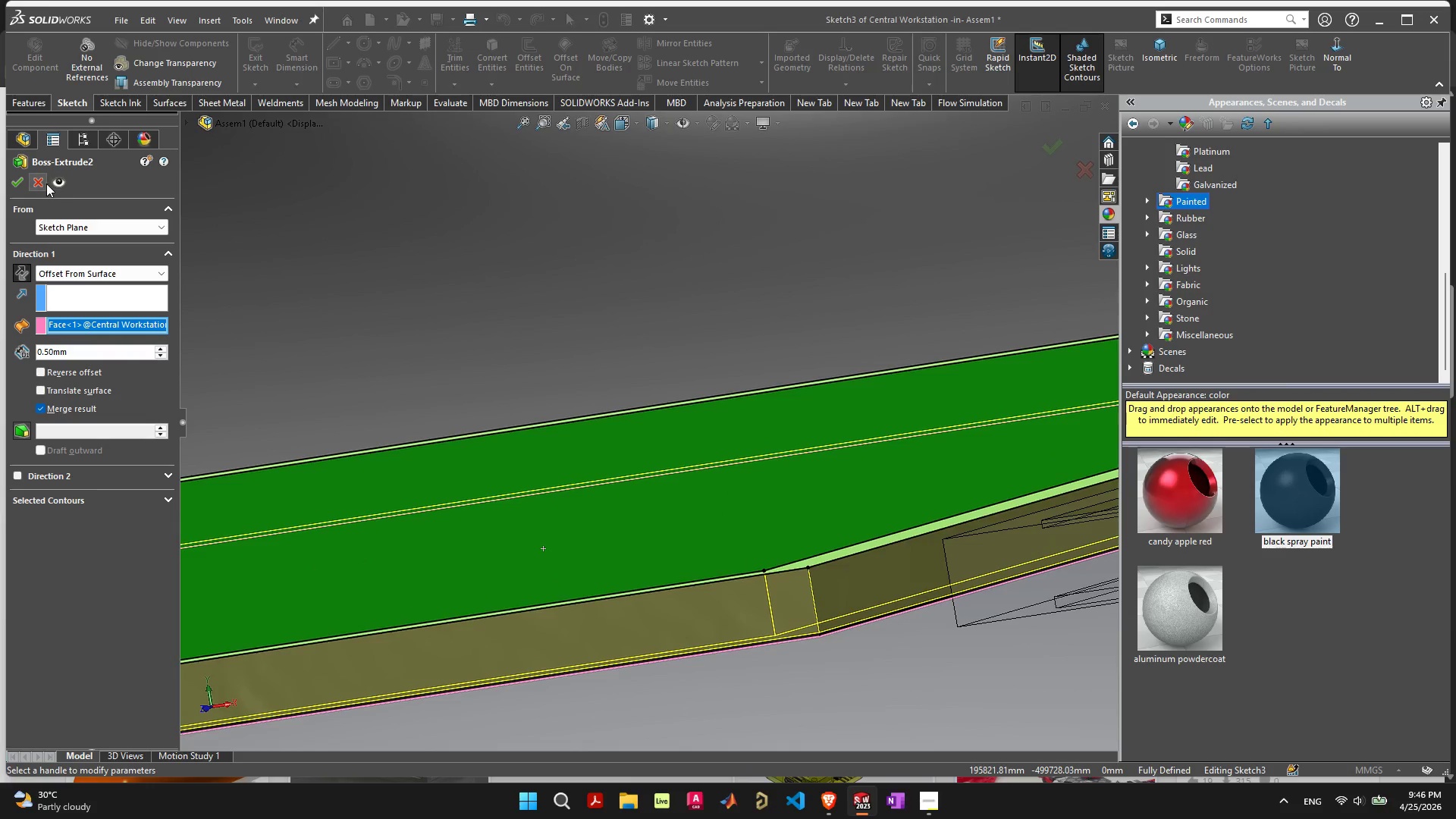 
left_click([43, 184])
 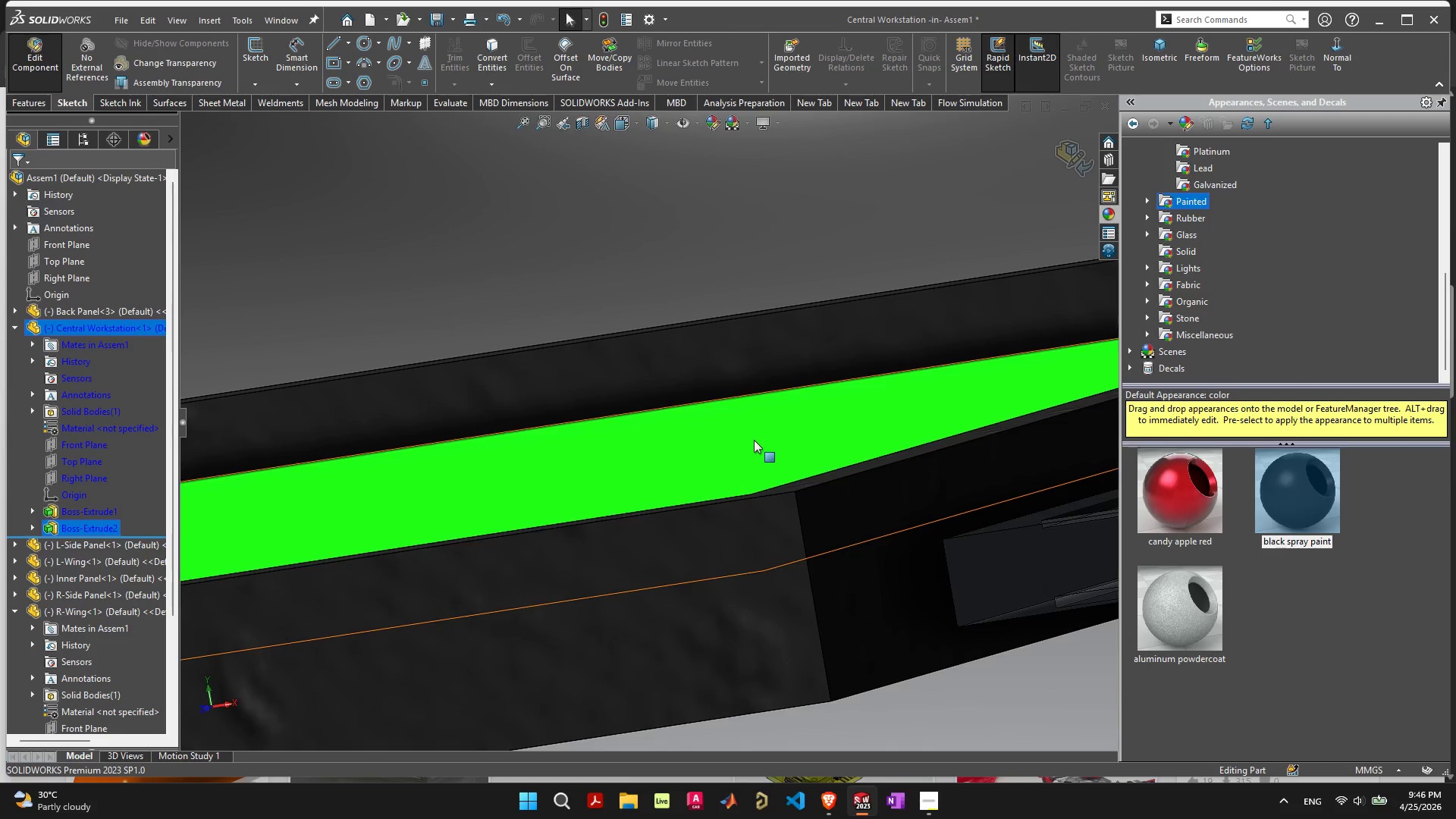 
scroll: coordinate [770, 535], scroll_direction: down, amount: 16.0
 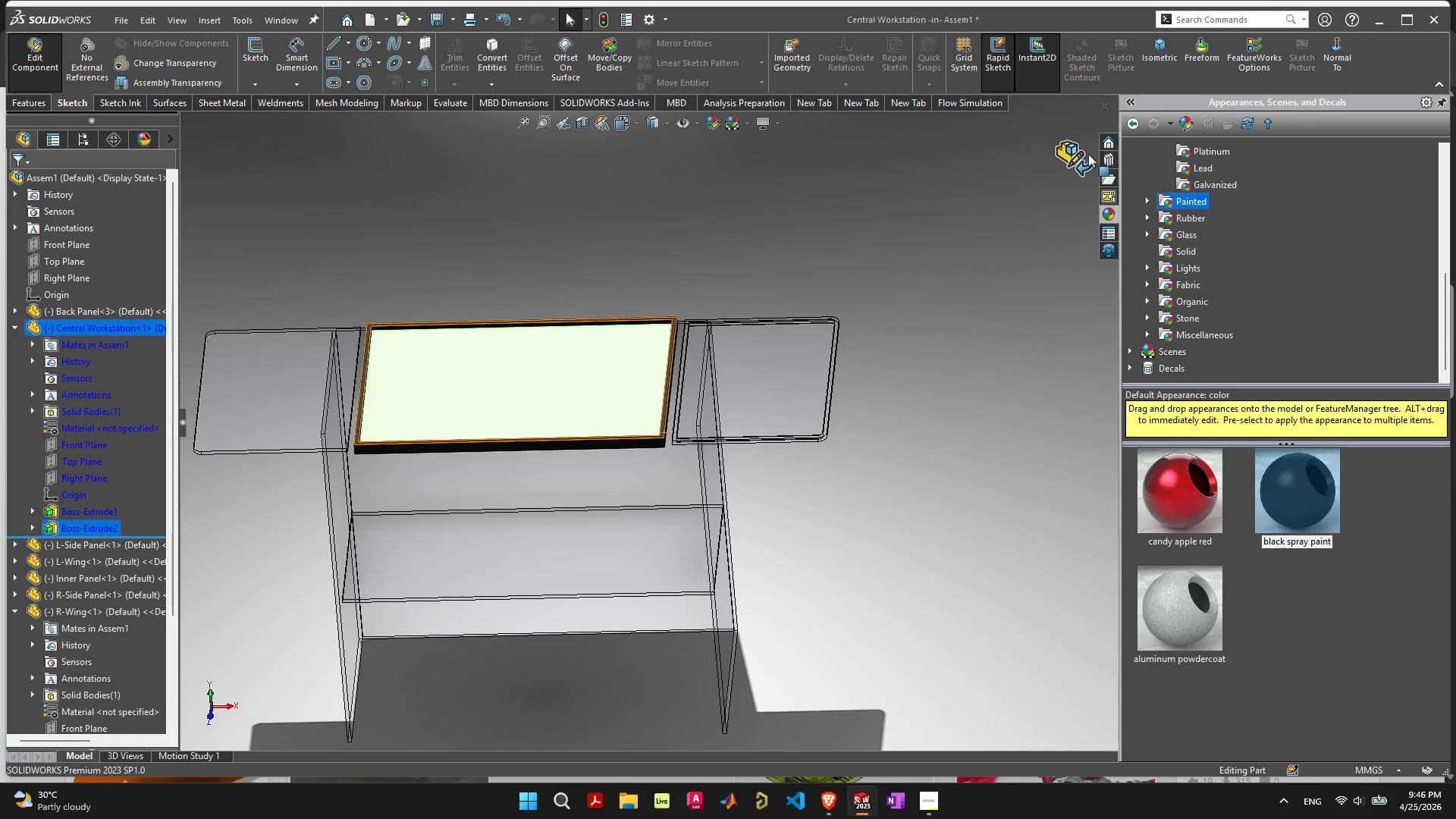 
left_click([1075, 149])
 